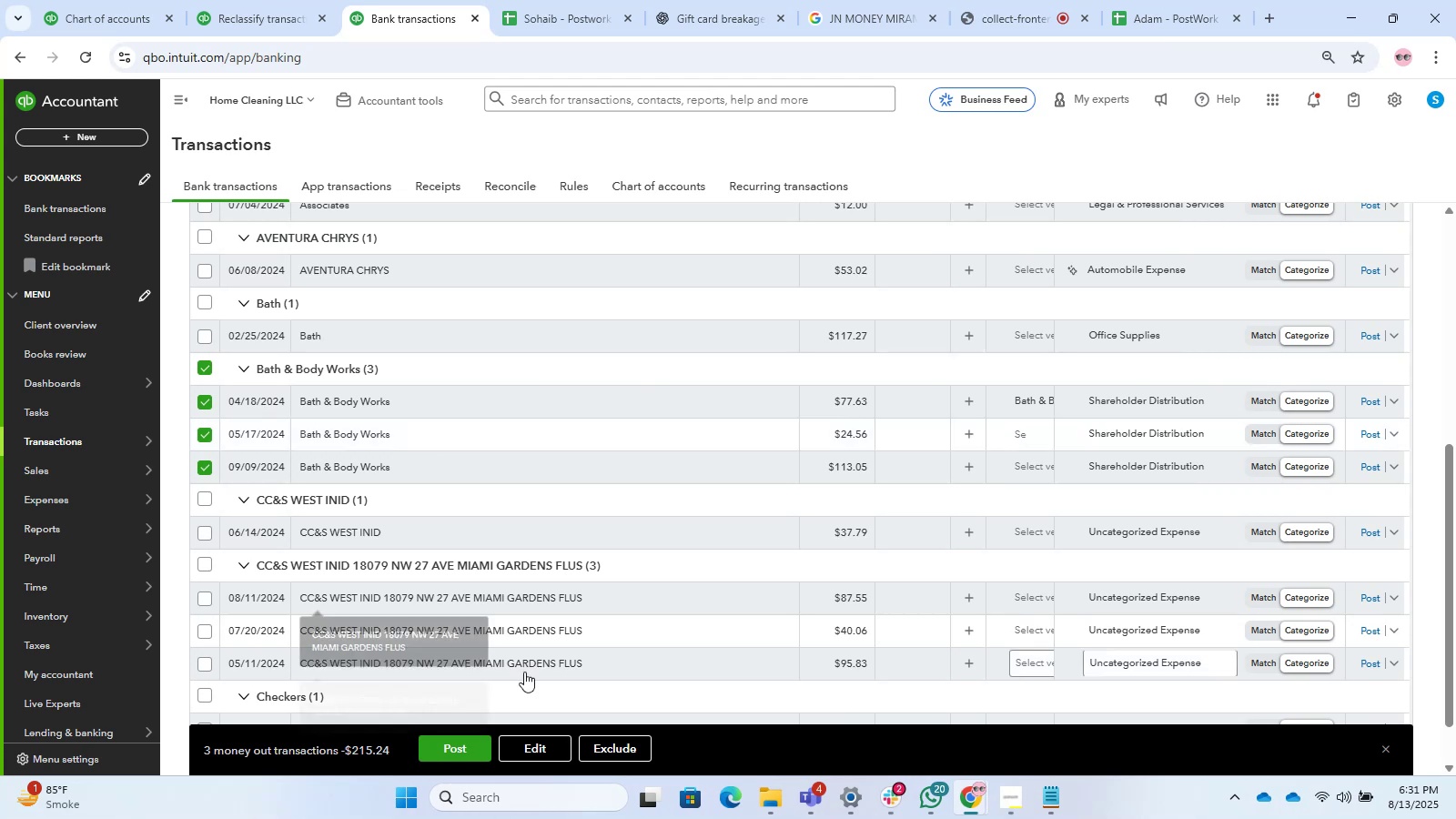 
left_click([548, 762])
 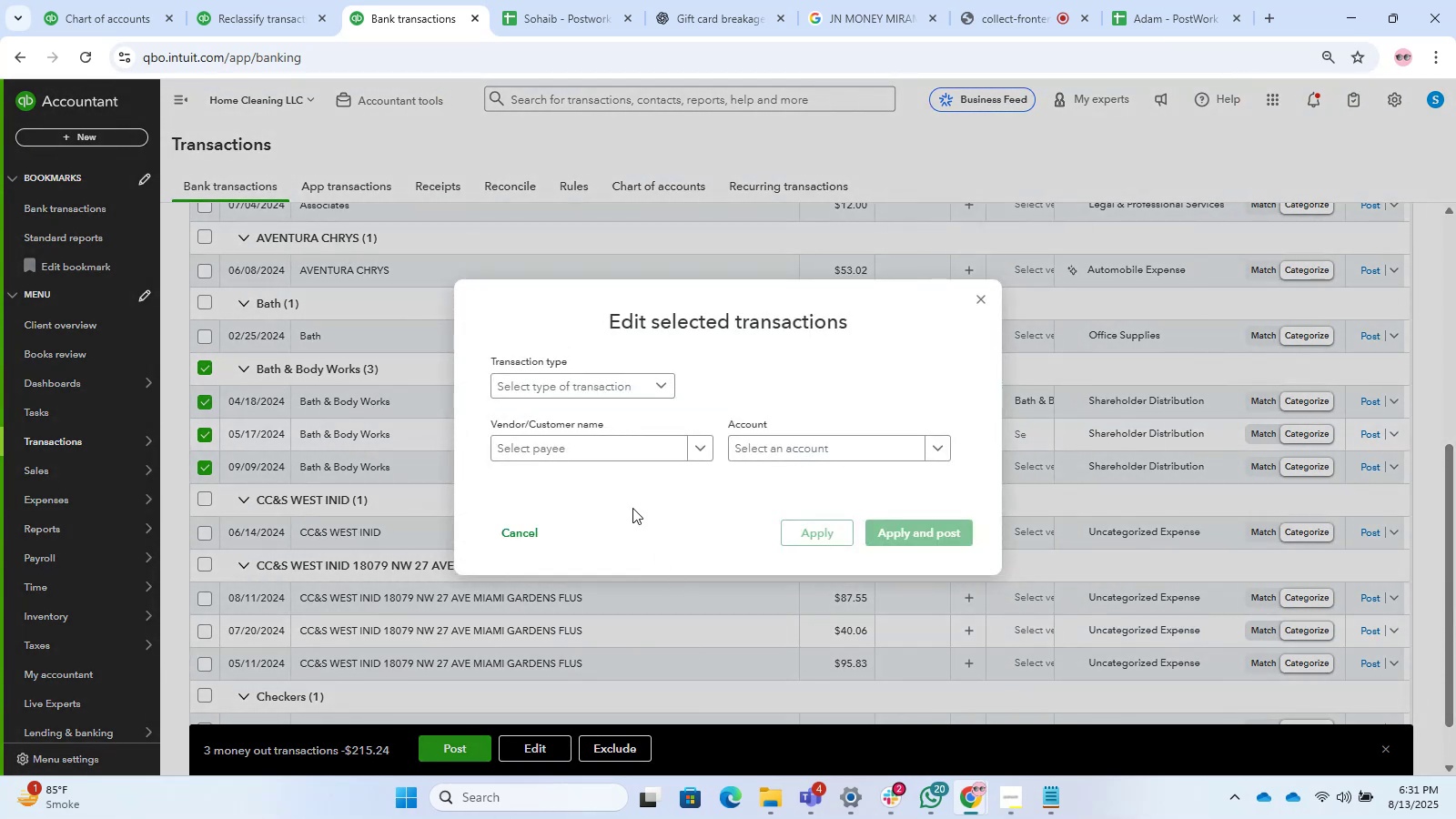 
left_click([575, 388])
 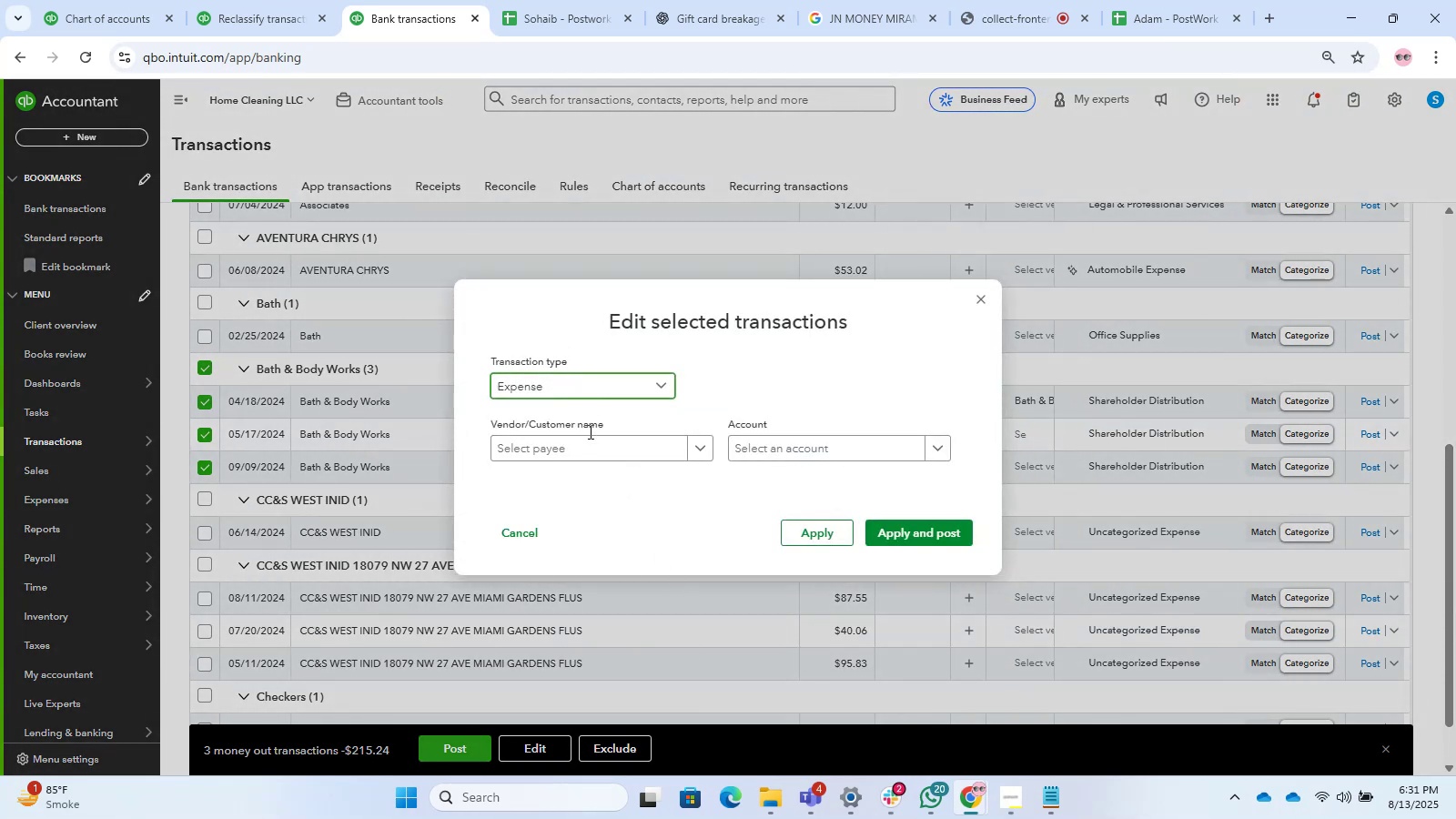 
triple_click([590, 433])
 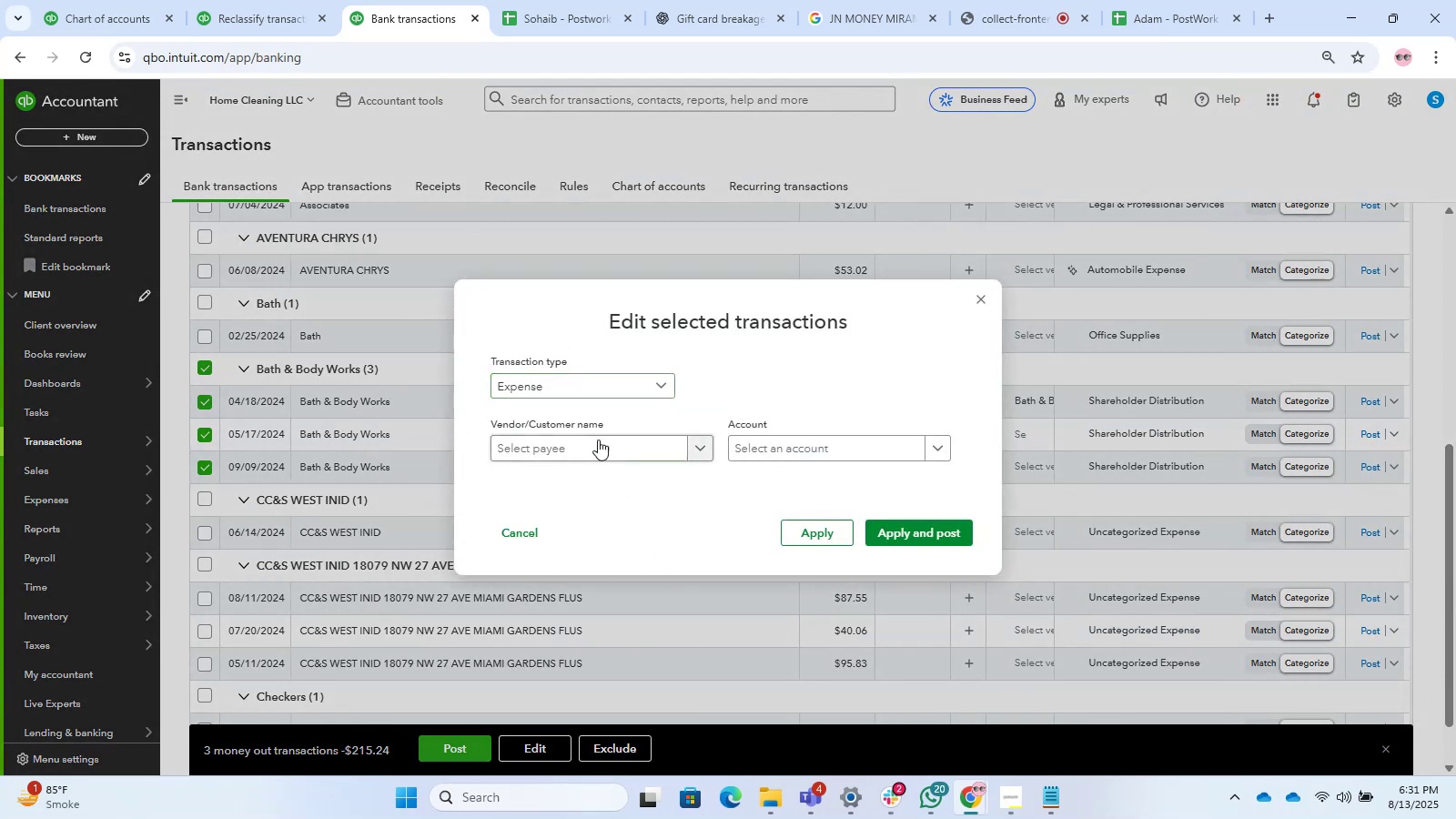 
triple_click([599, 440])
 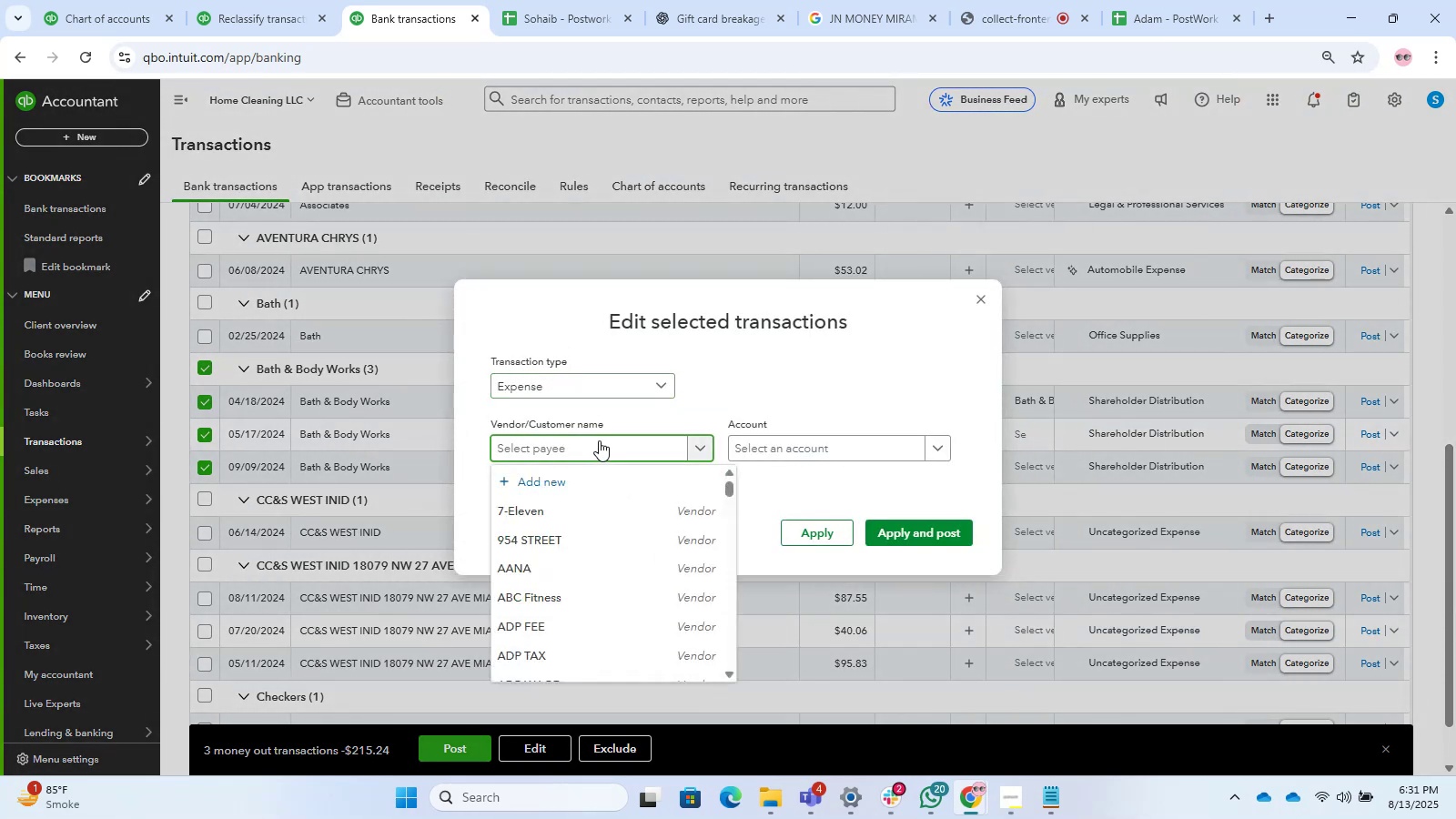 
type(bath)
 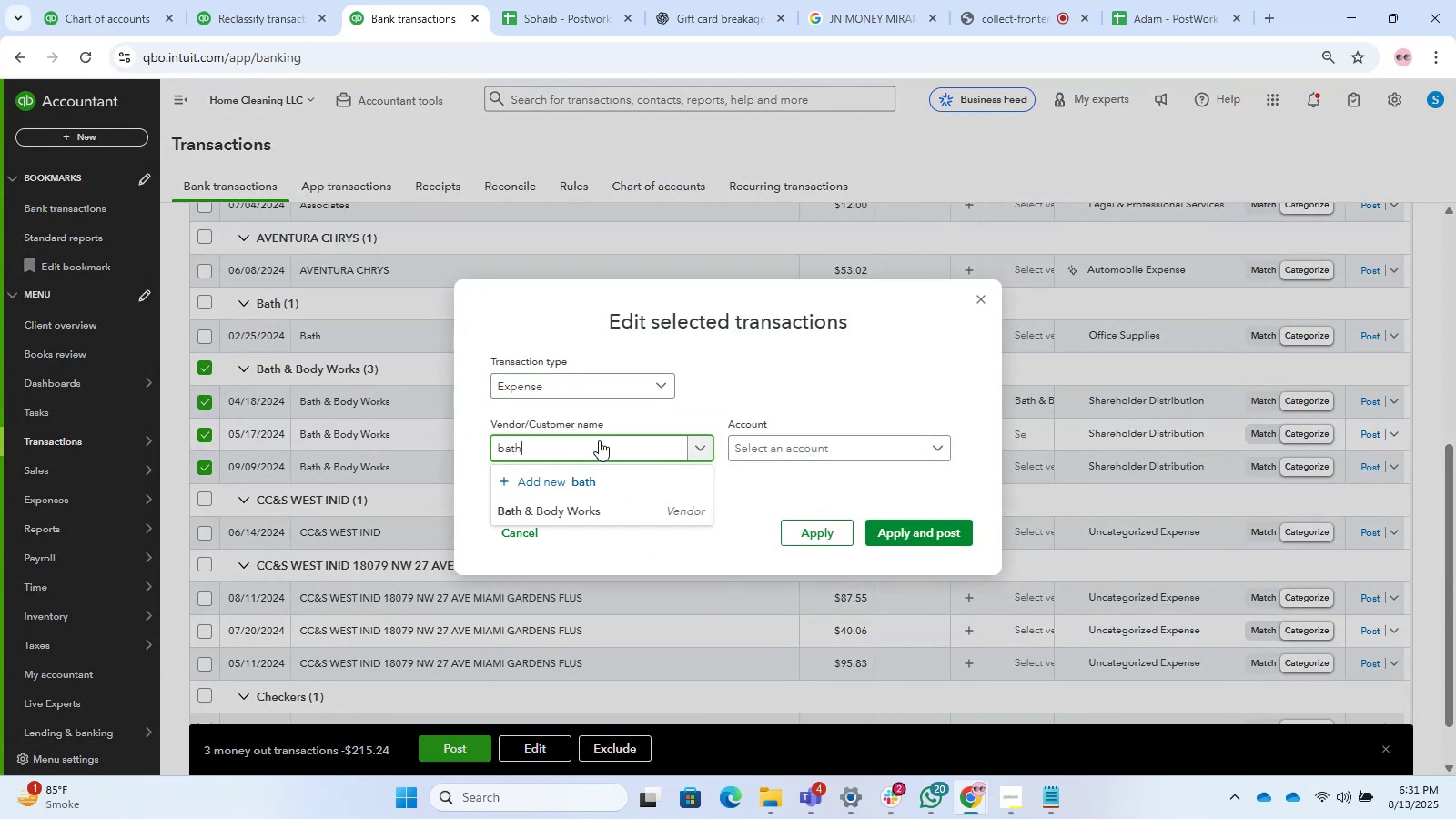 
wait(5.87)
 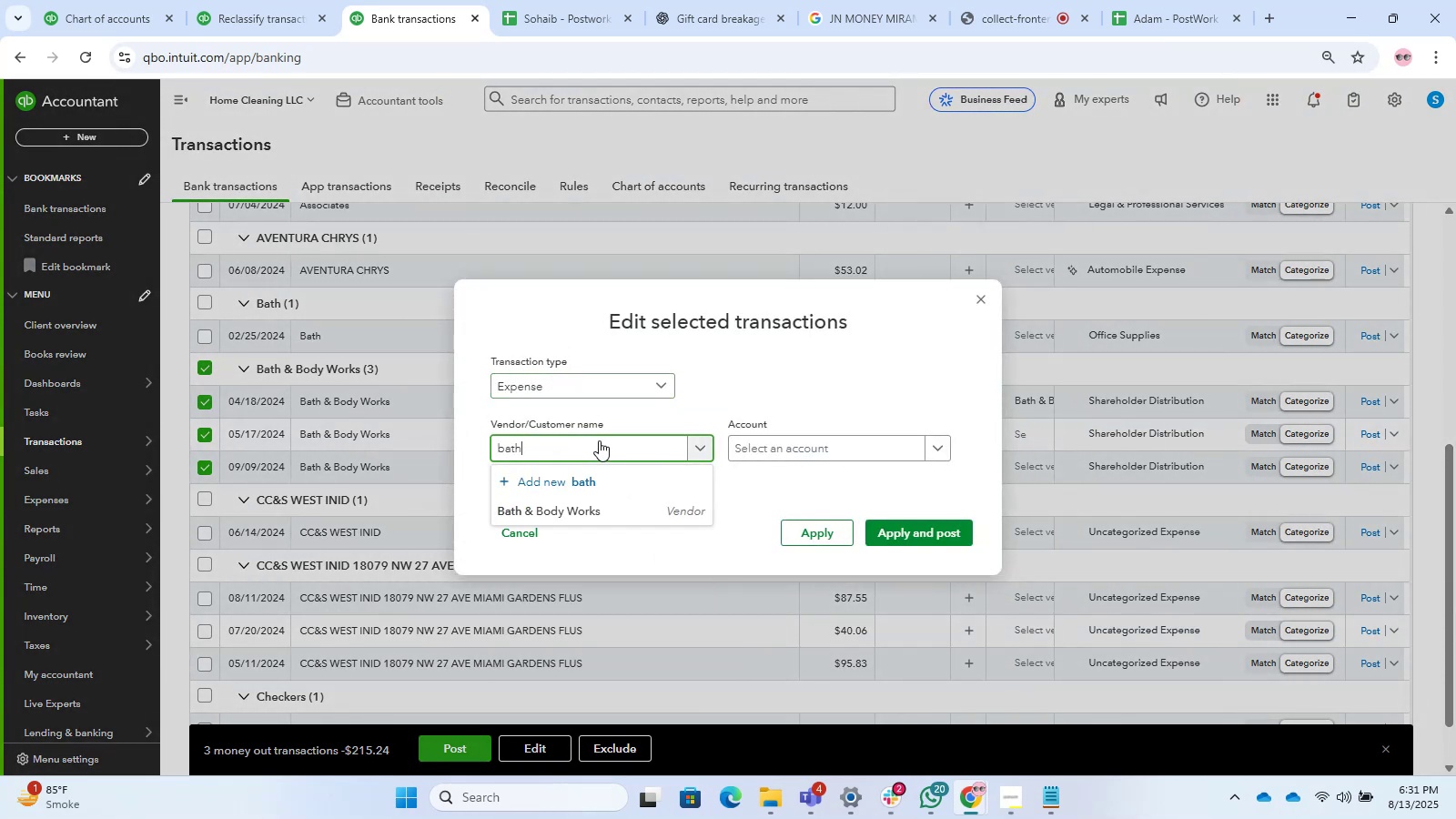 
double_click([799, 430])
 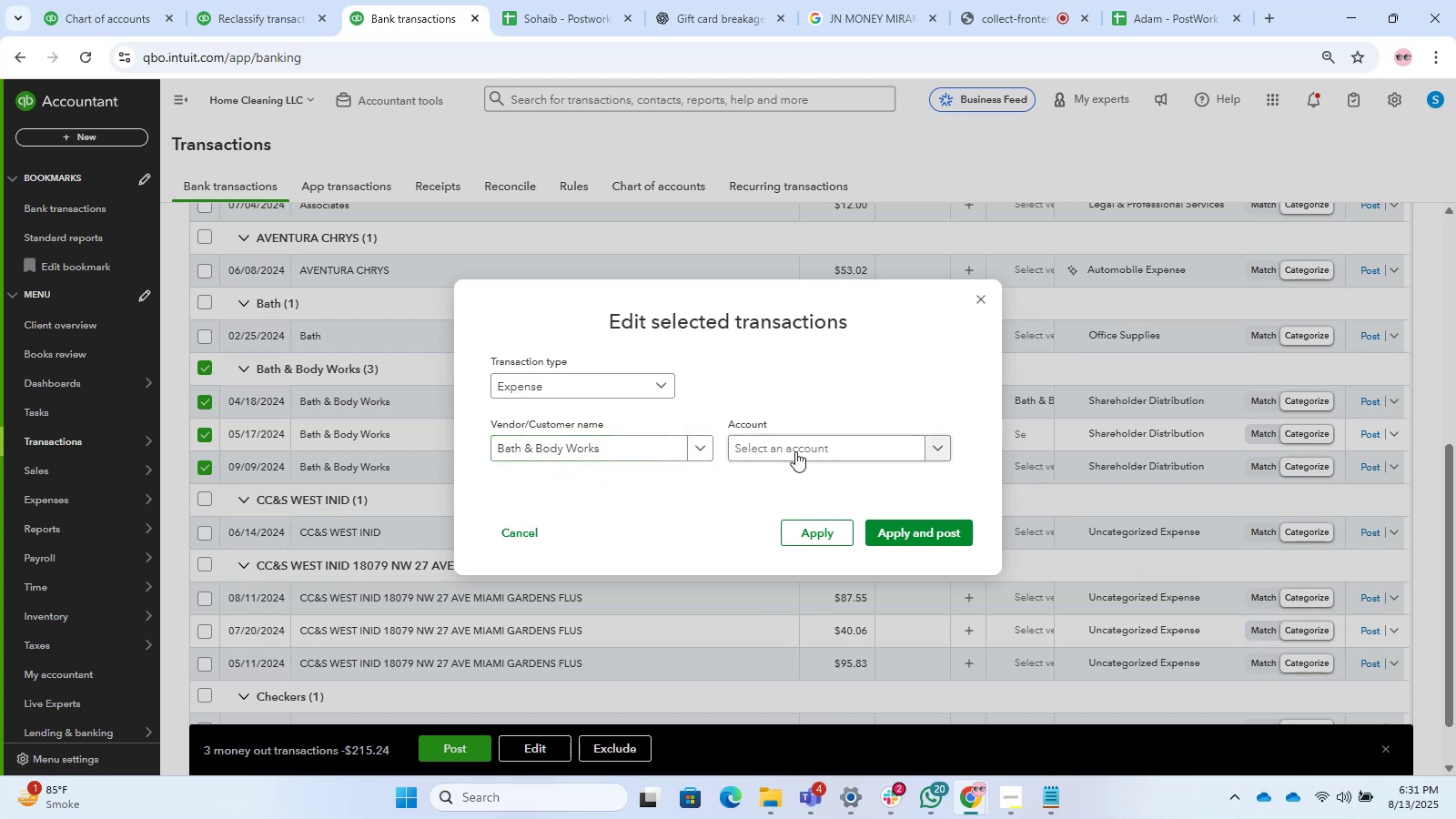 
triple_click([795, 451])
 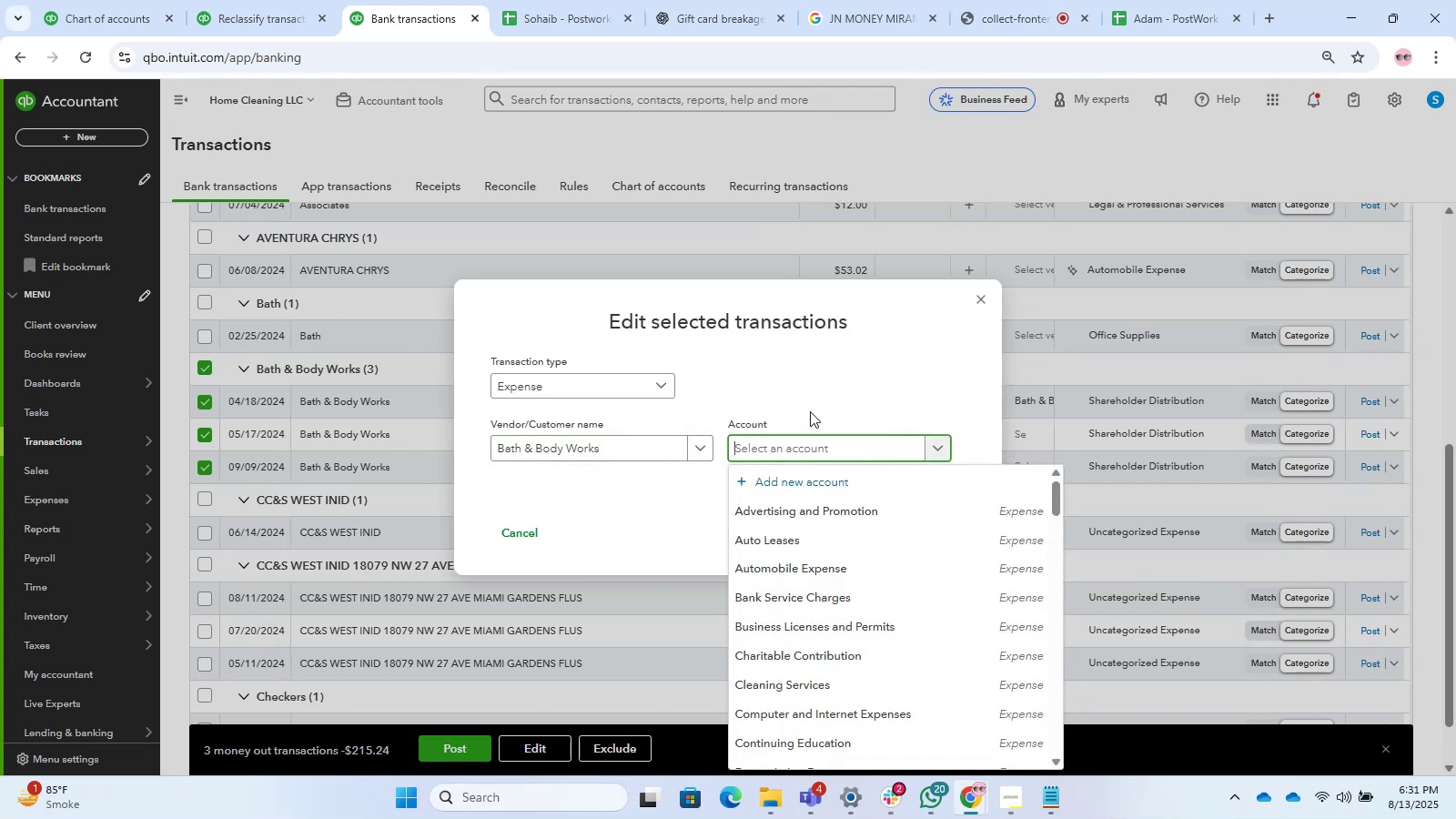 
type(owner)
 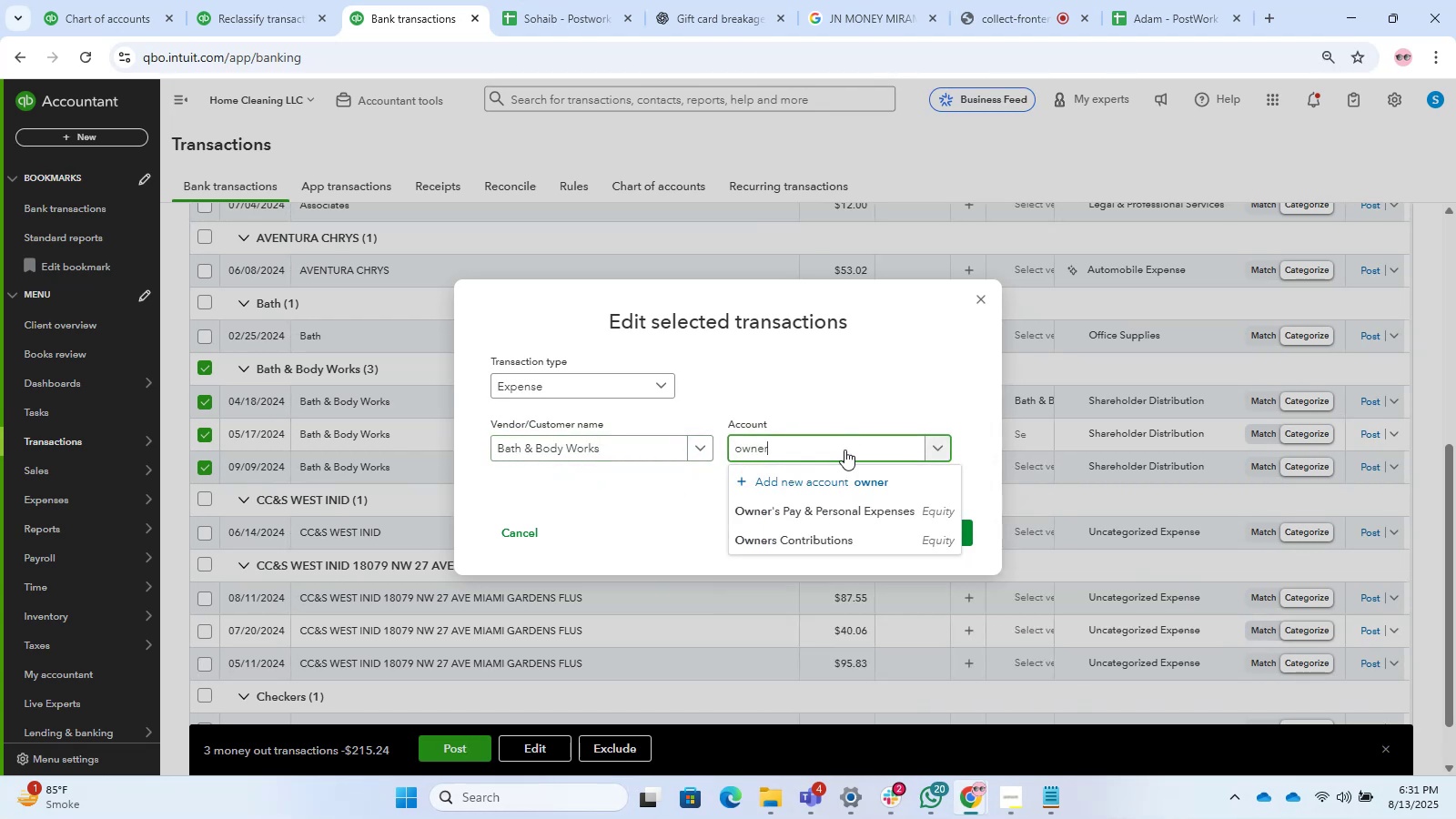 
left_click([840, 528])
 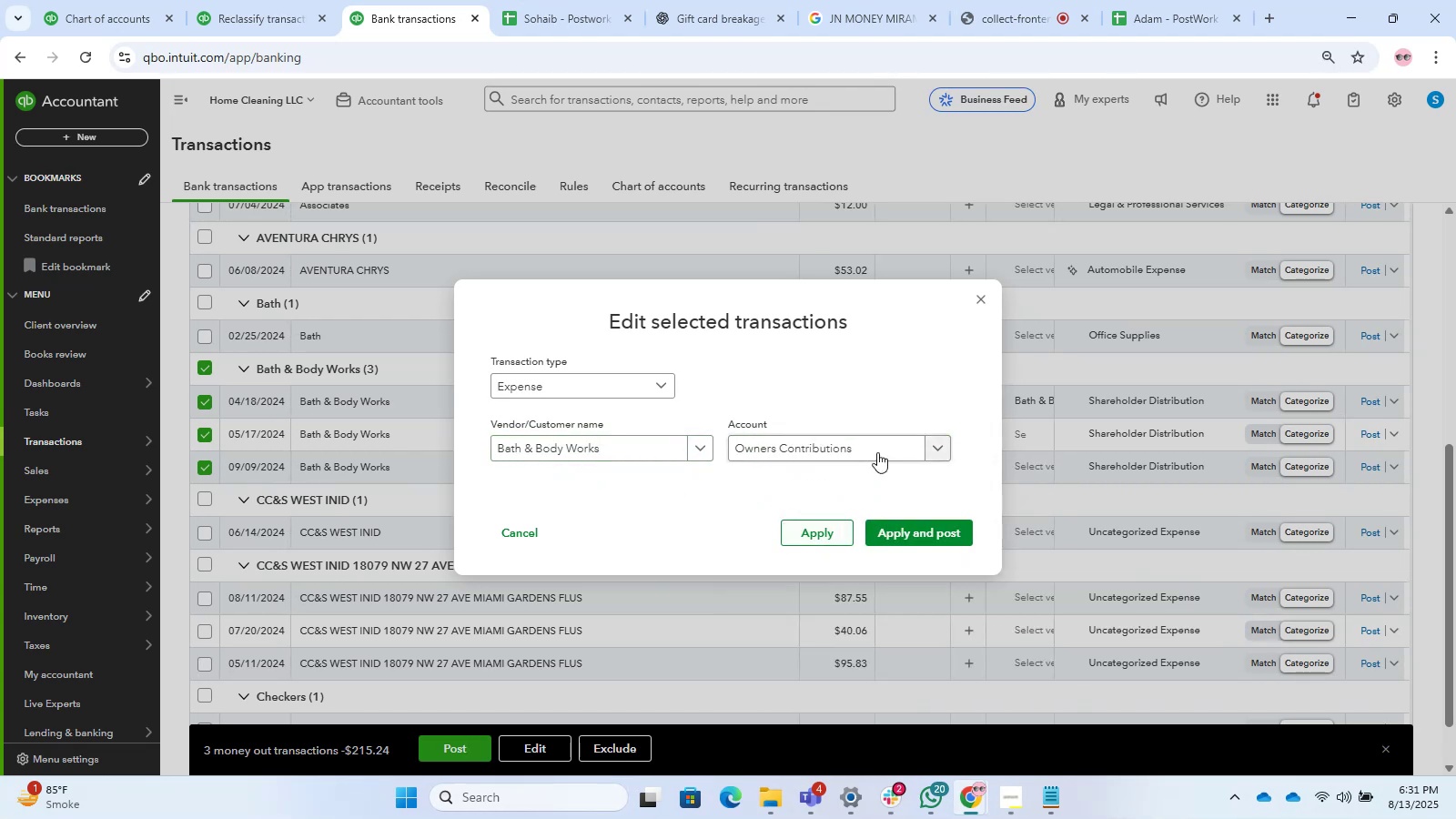 
left_click([876, 440])
 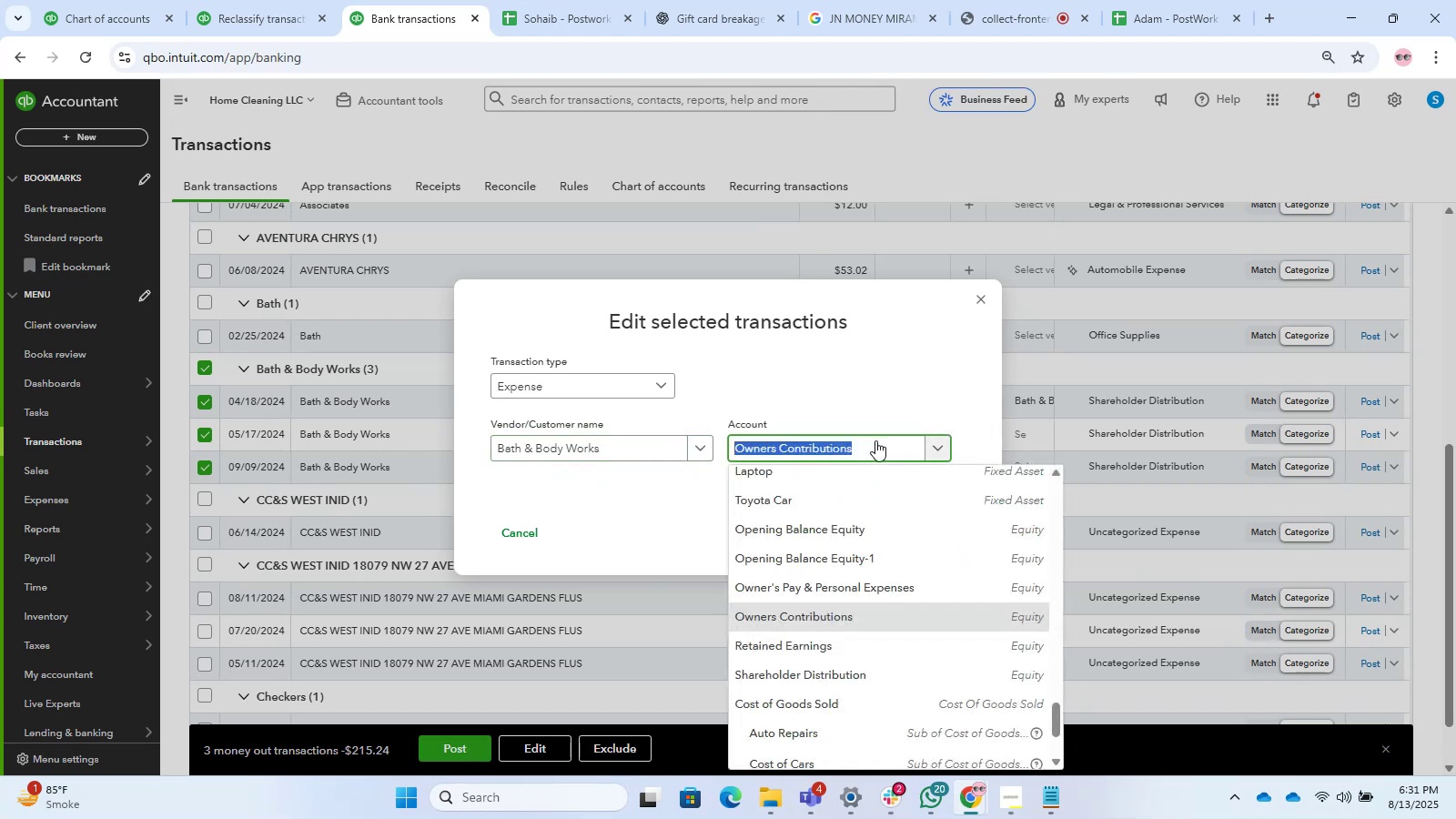 
type(owner)
 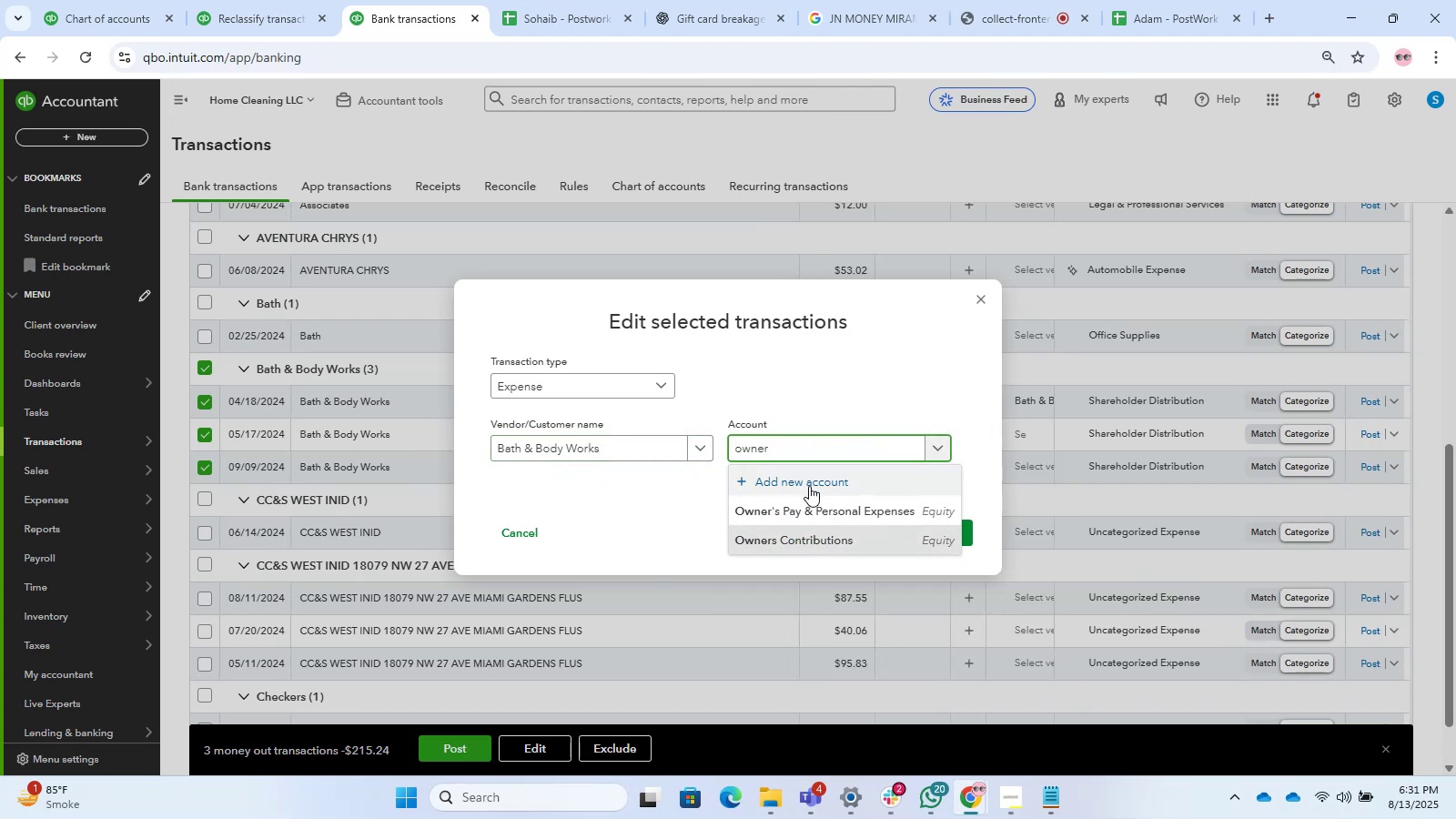 
left_click([826, 505])
 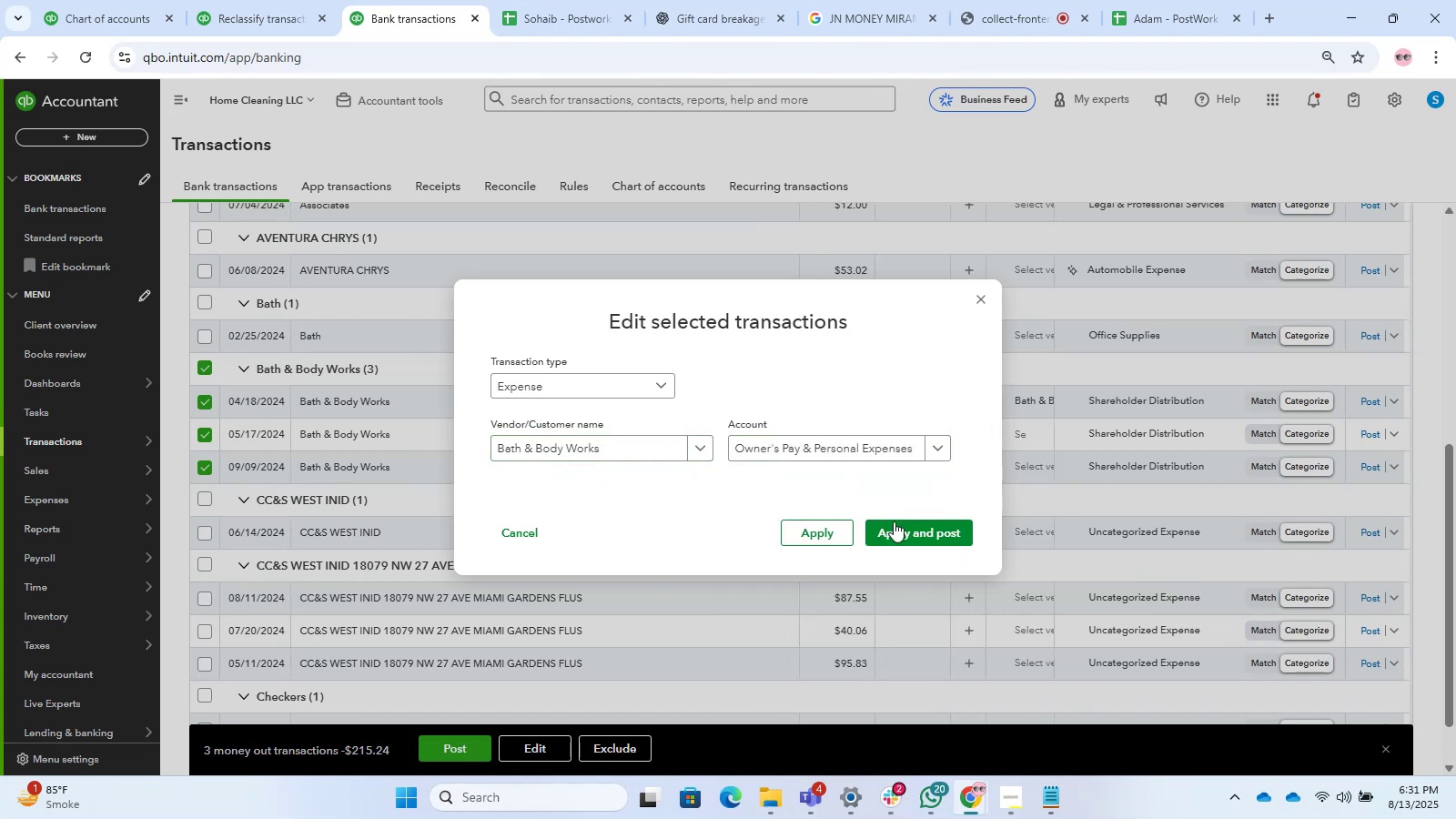 
left_click([899, 524])
 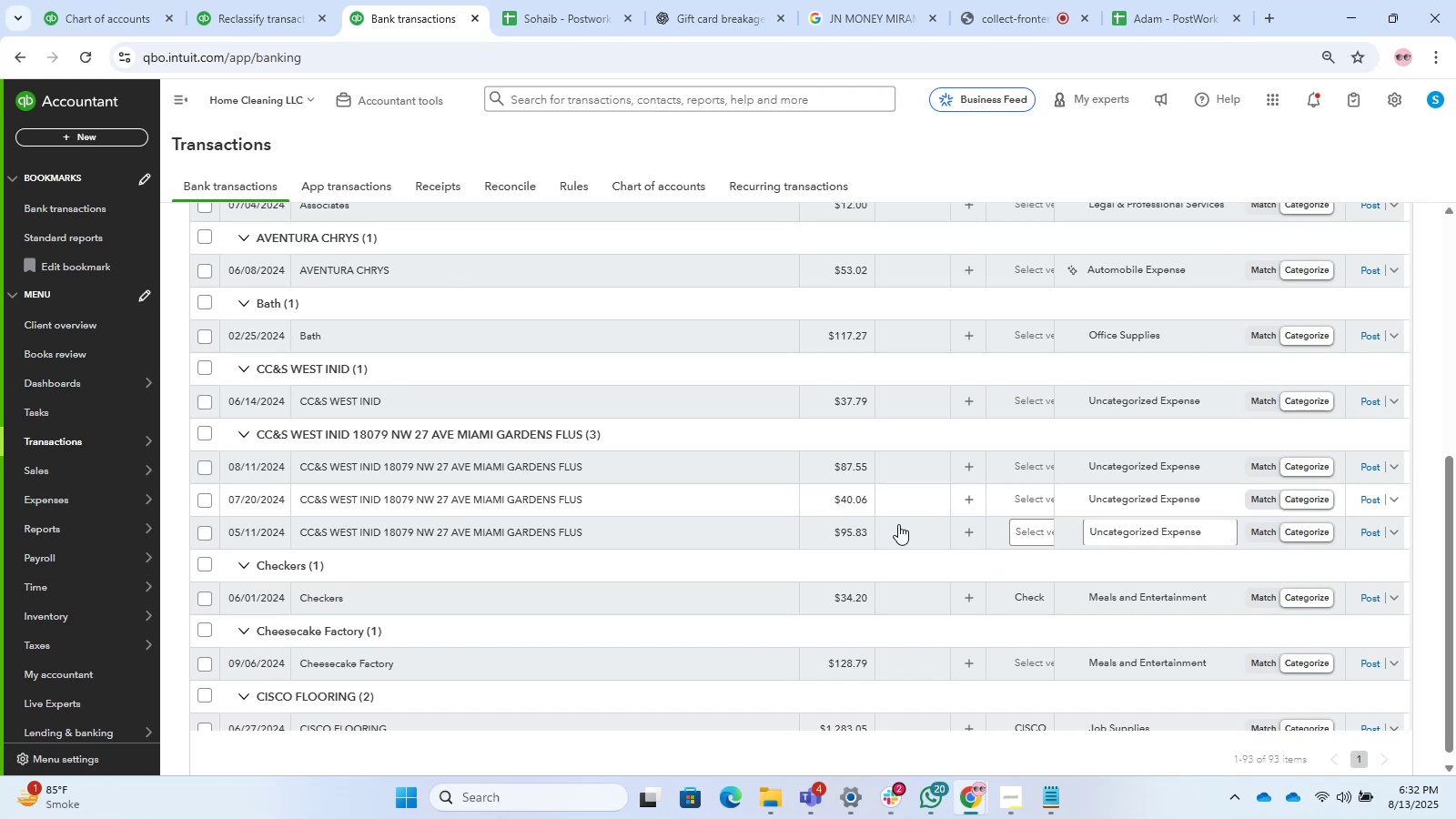 
wait(46.95)
 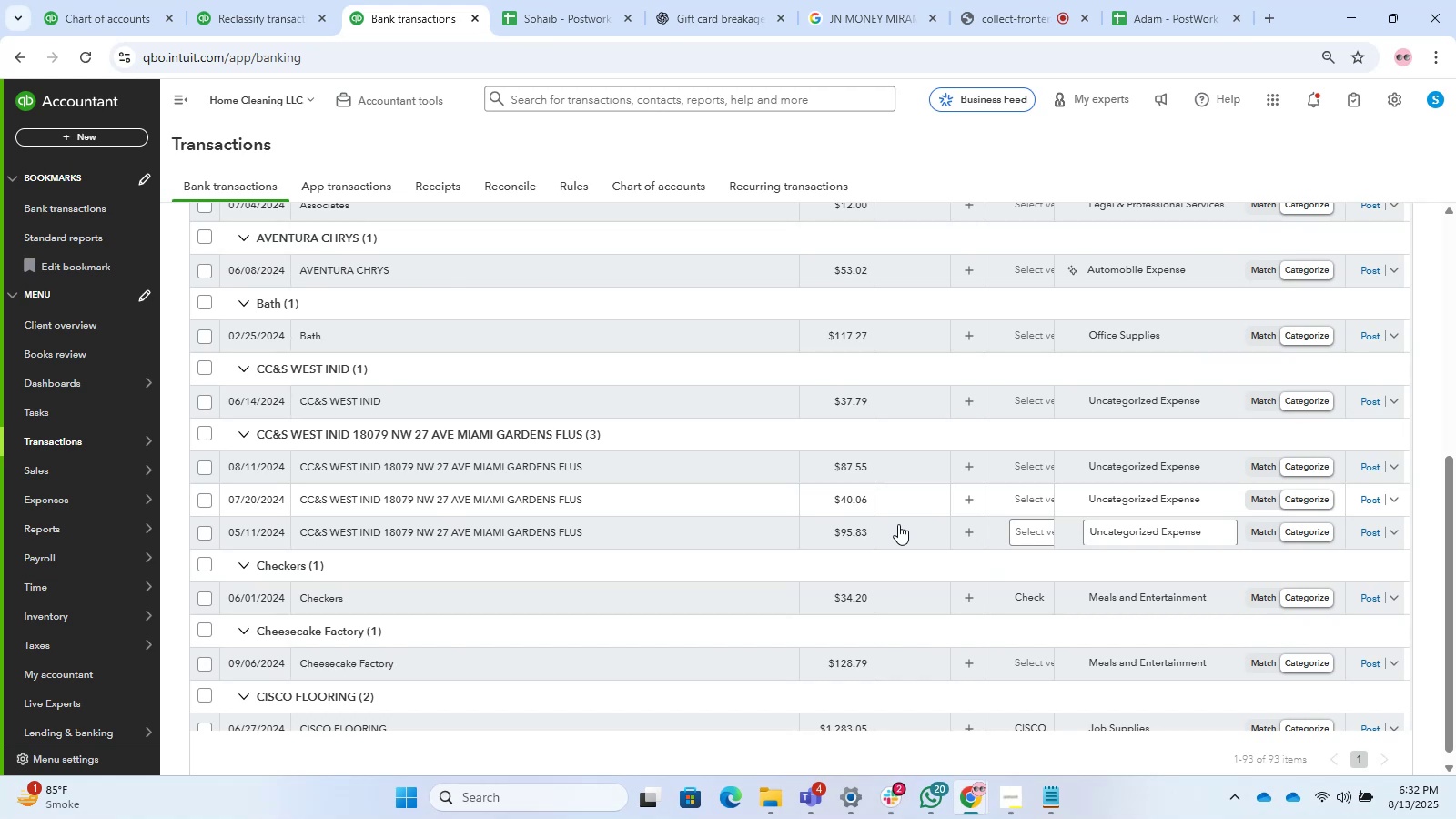 
left_click([412, 598])
 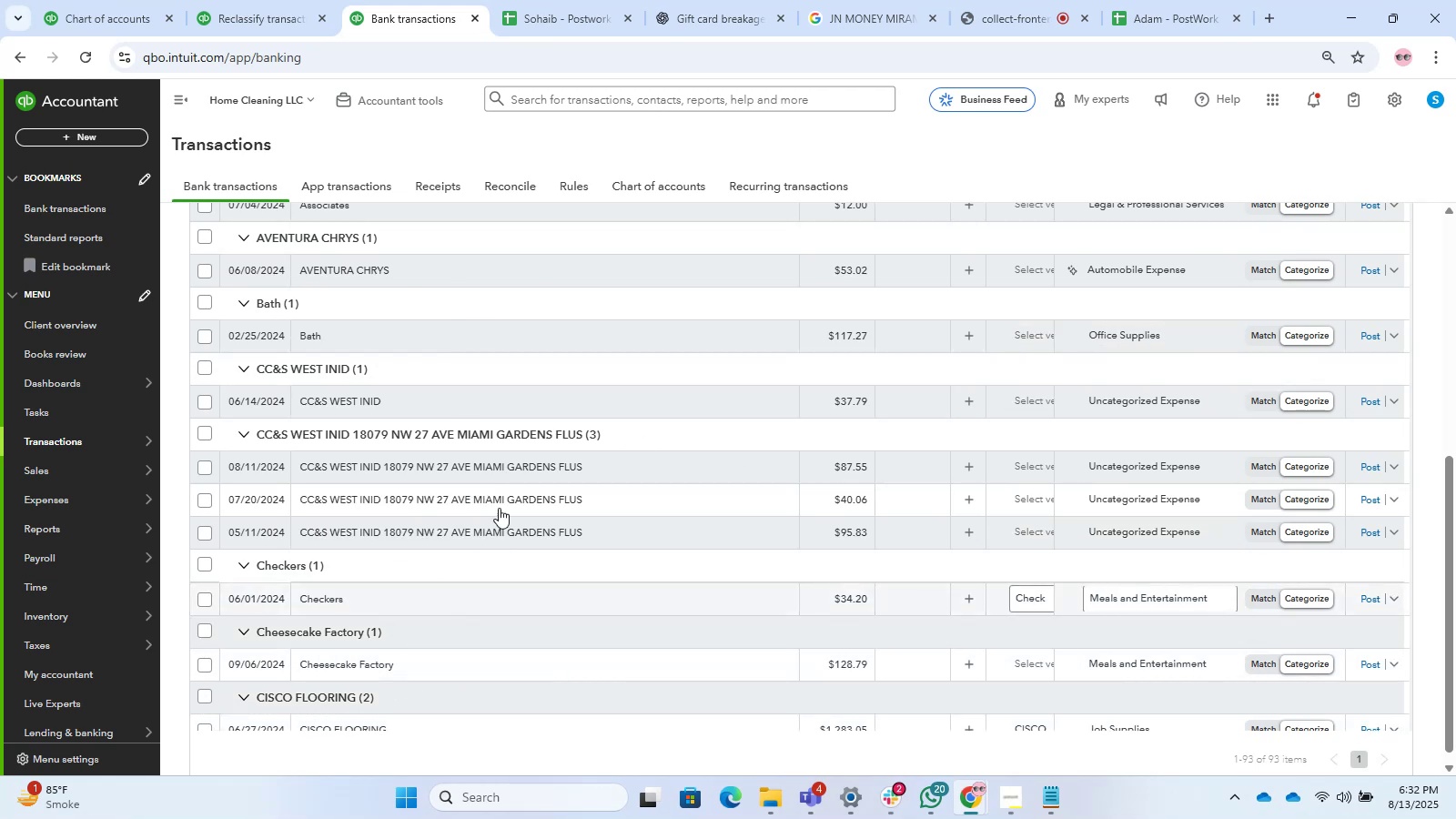 
scroll: coordinate [581, 396], scroll_direction: down, amount: 4.0
 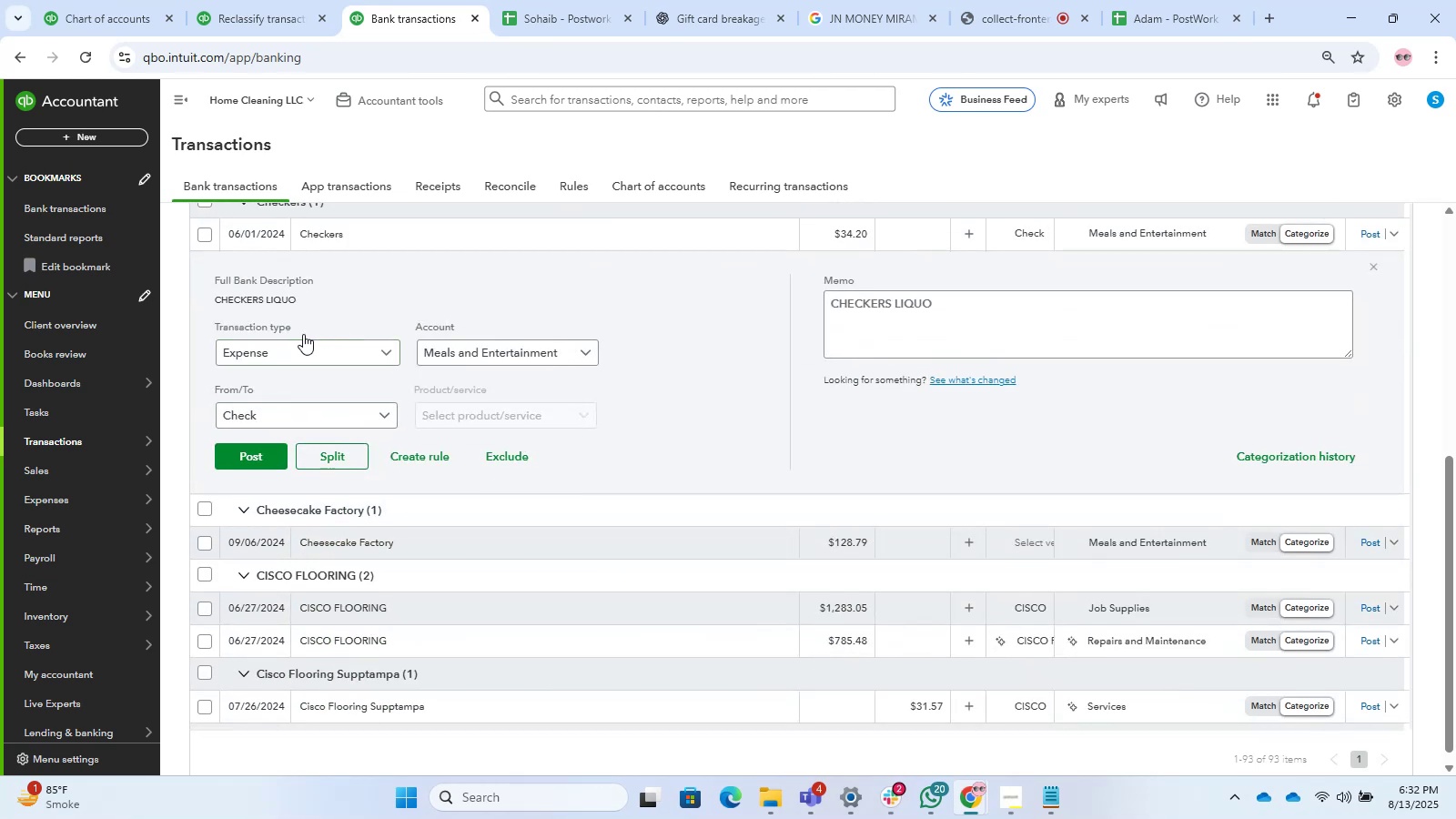 
left_click_drag(start_coordinate=[302, 298], to_coordinate=[215, 304])
 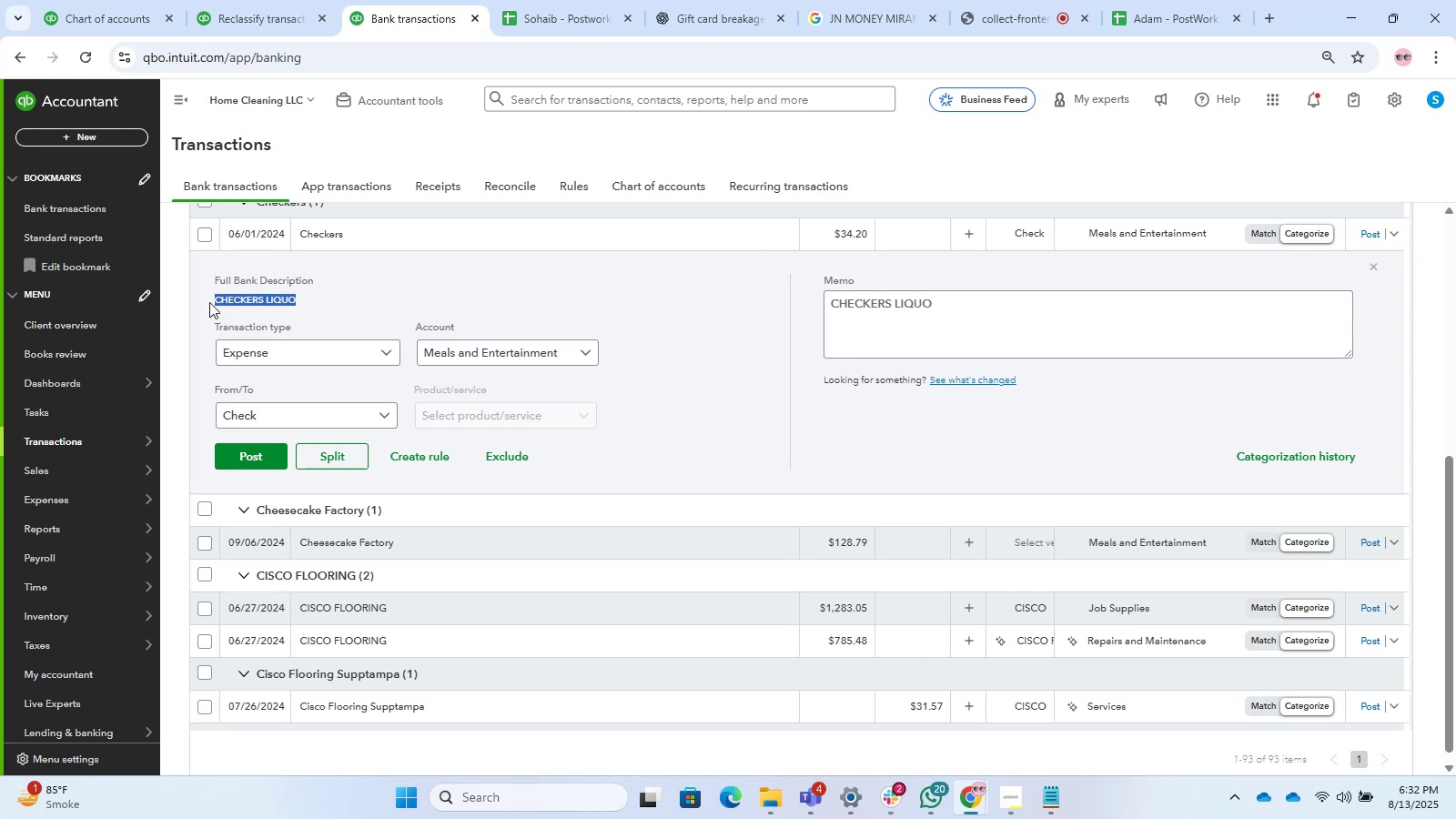 
key(Control+C)
 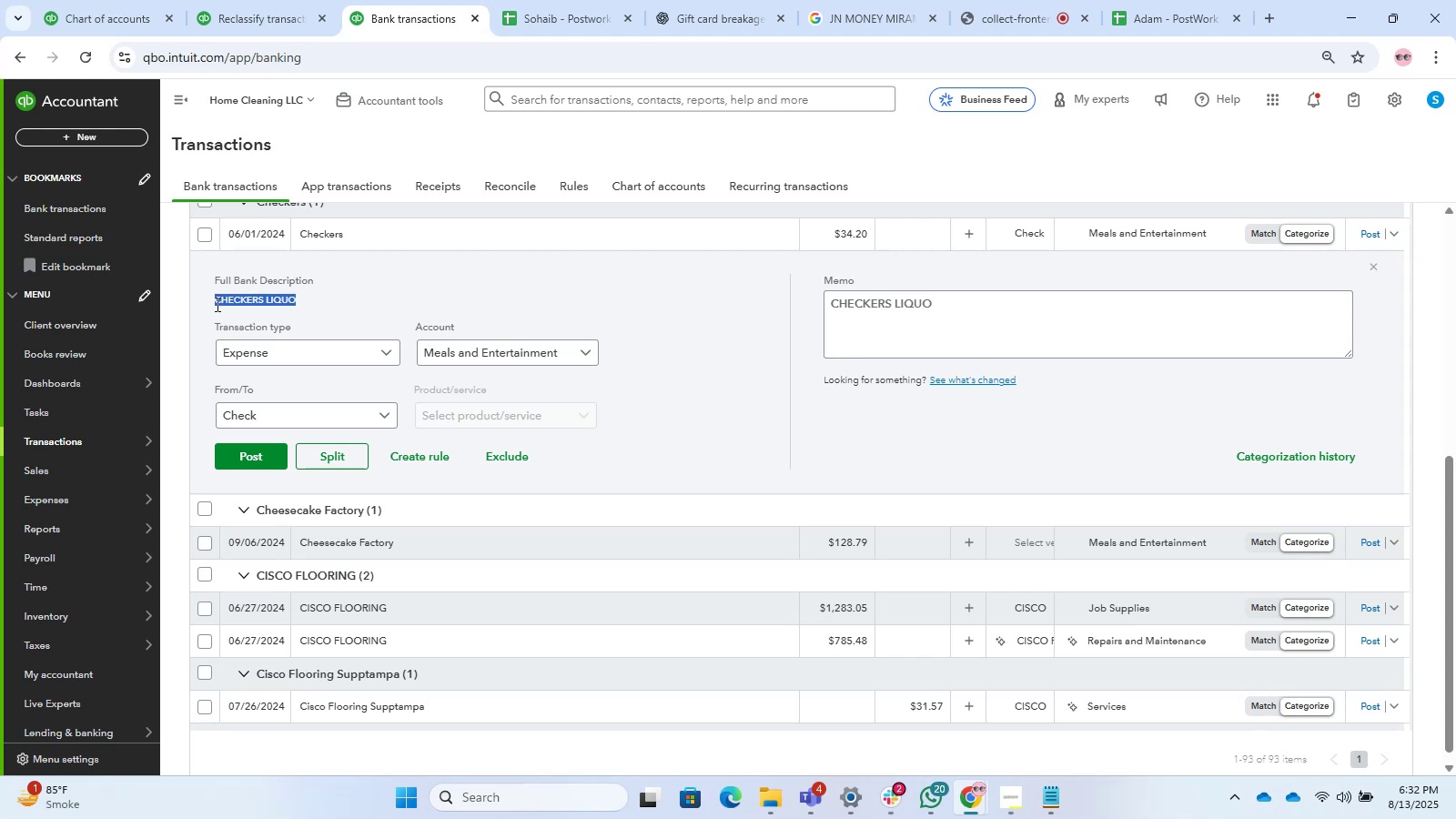 
key(Control+C)
 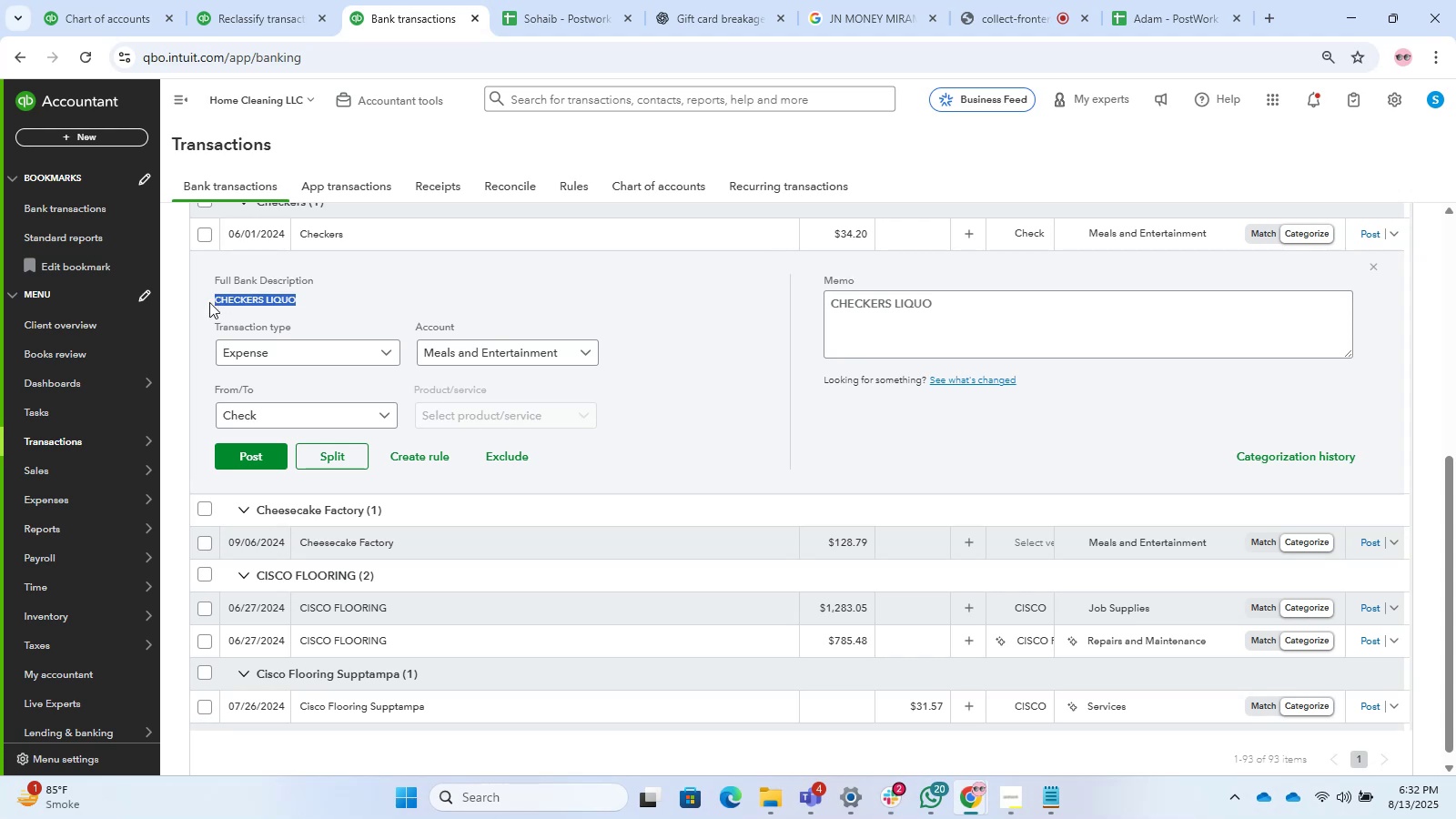 
key(Control+T)
 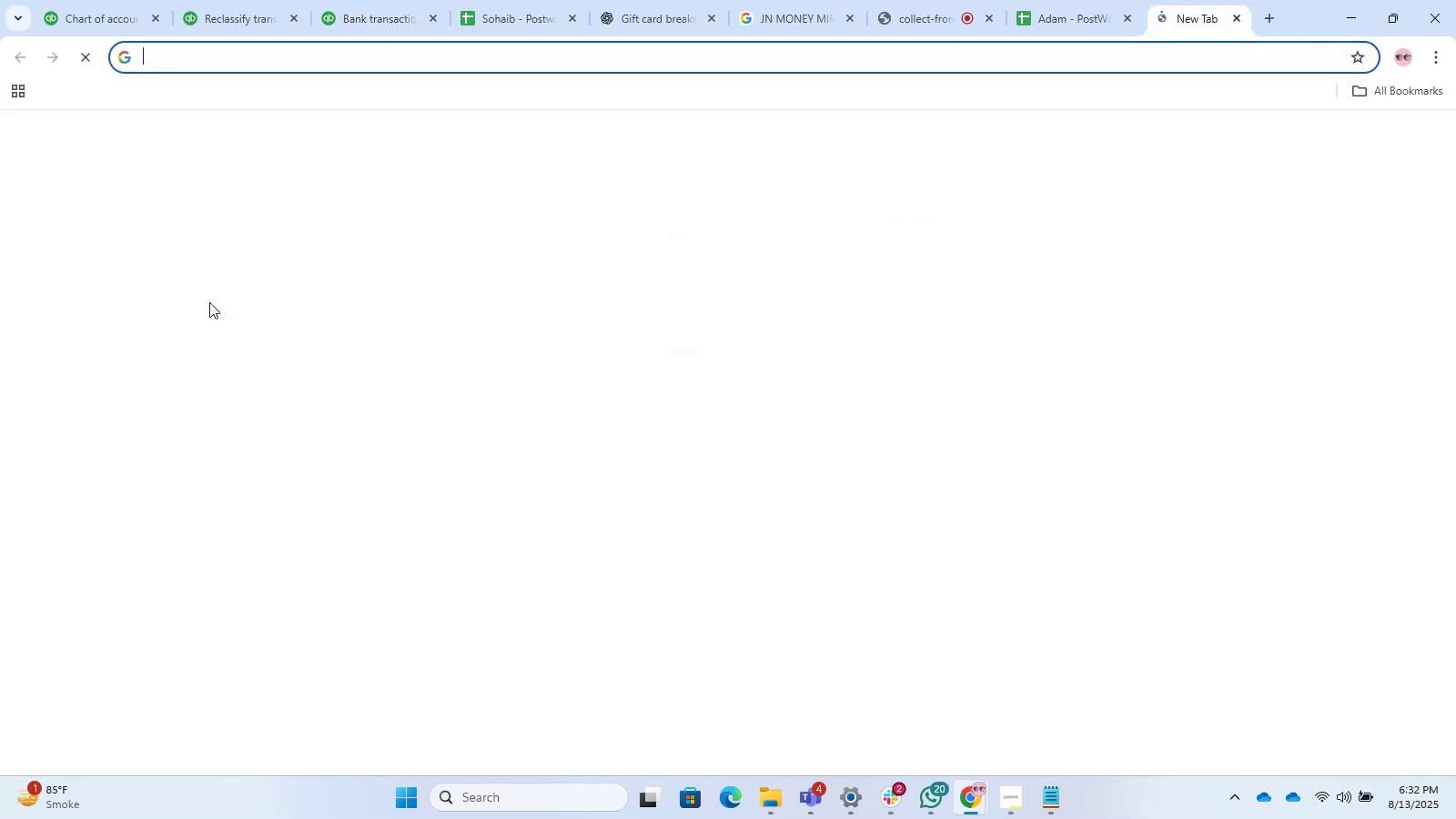 
key(Control+V)
 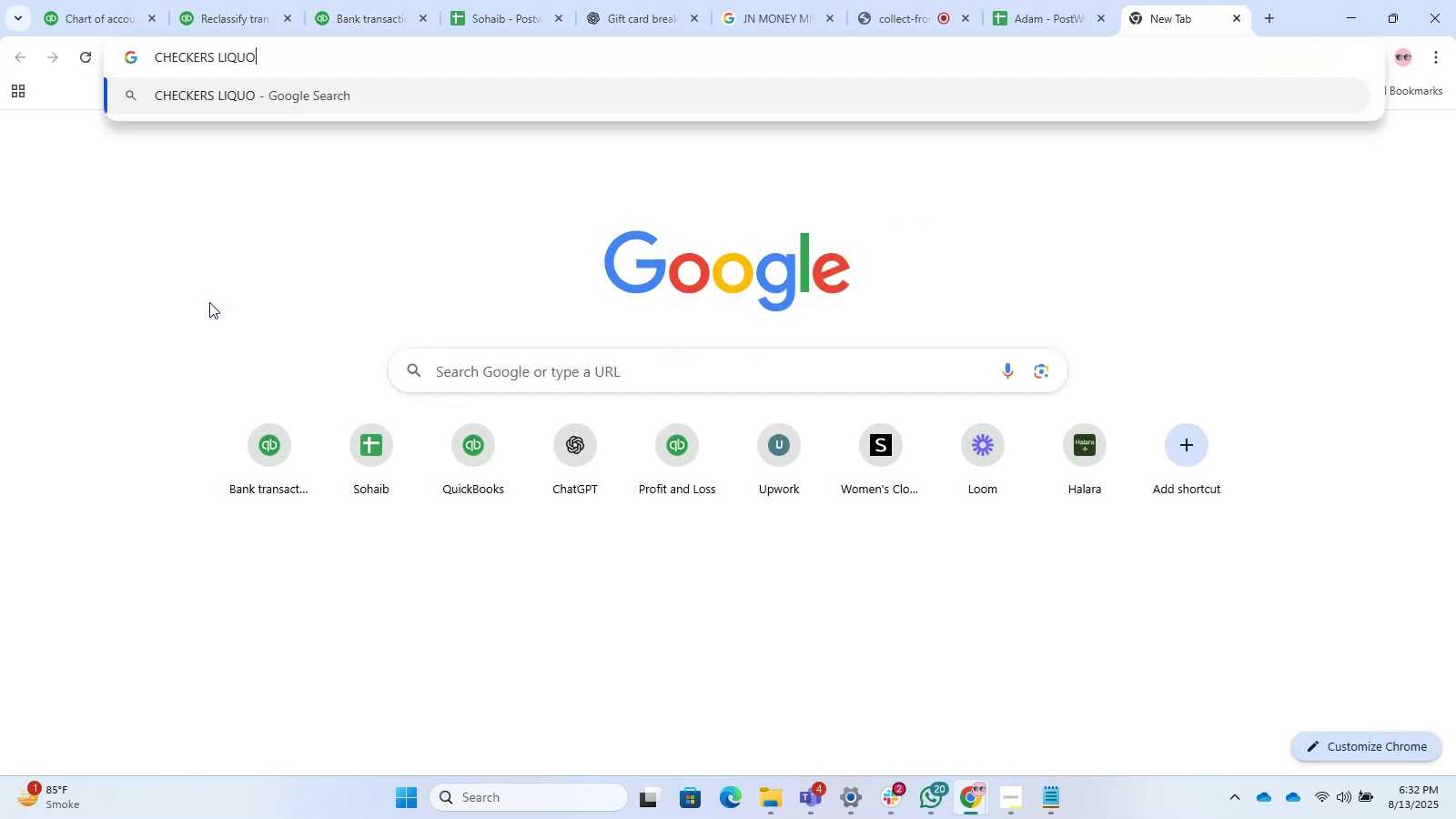 
key(Enter)
 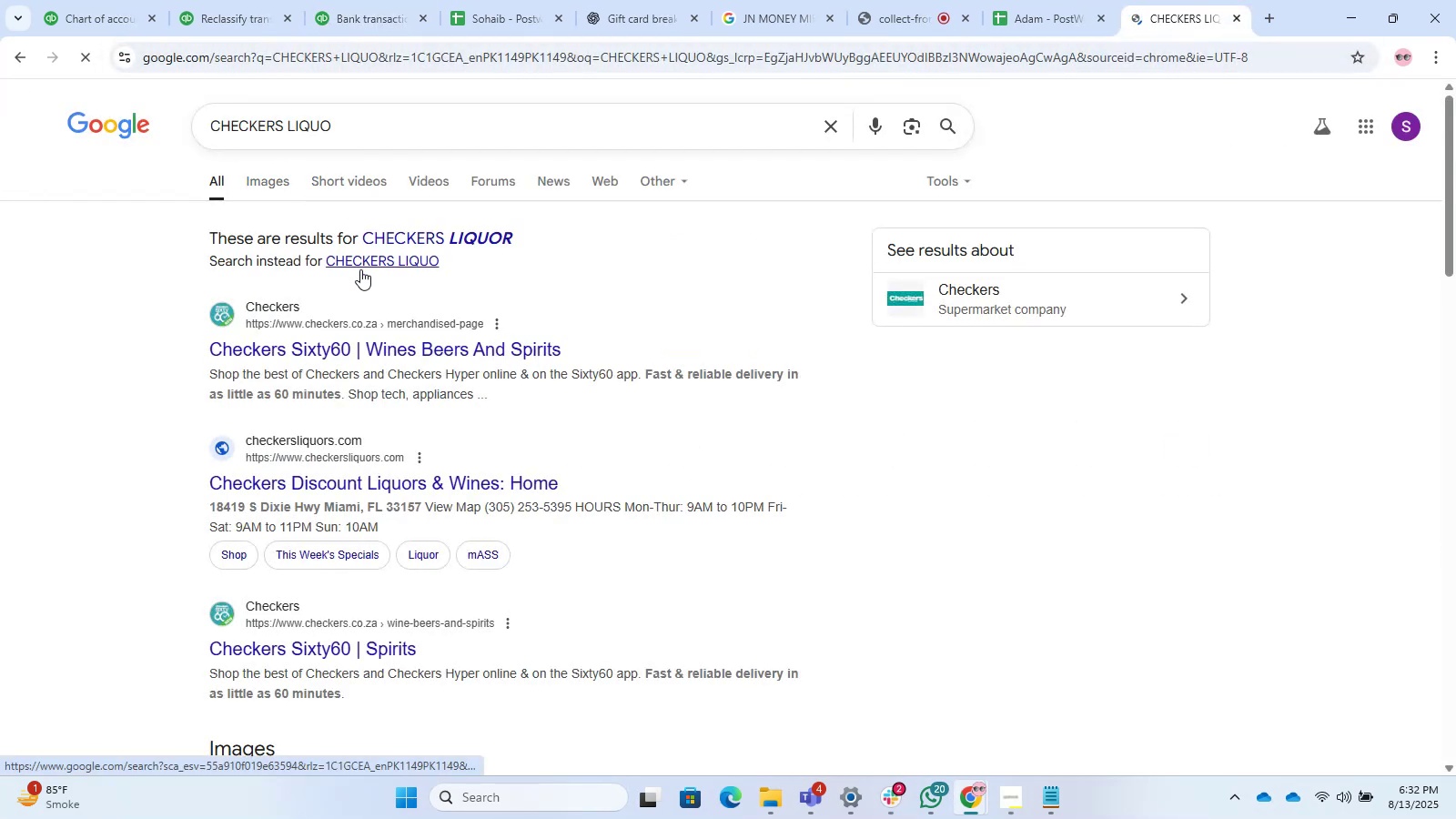 
left_click([461, 232])
 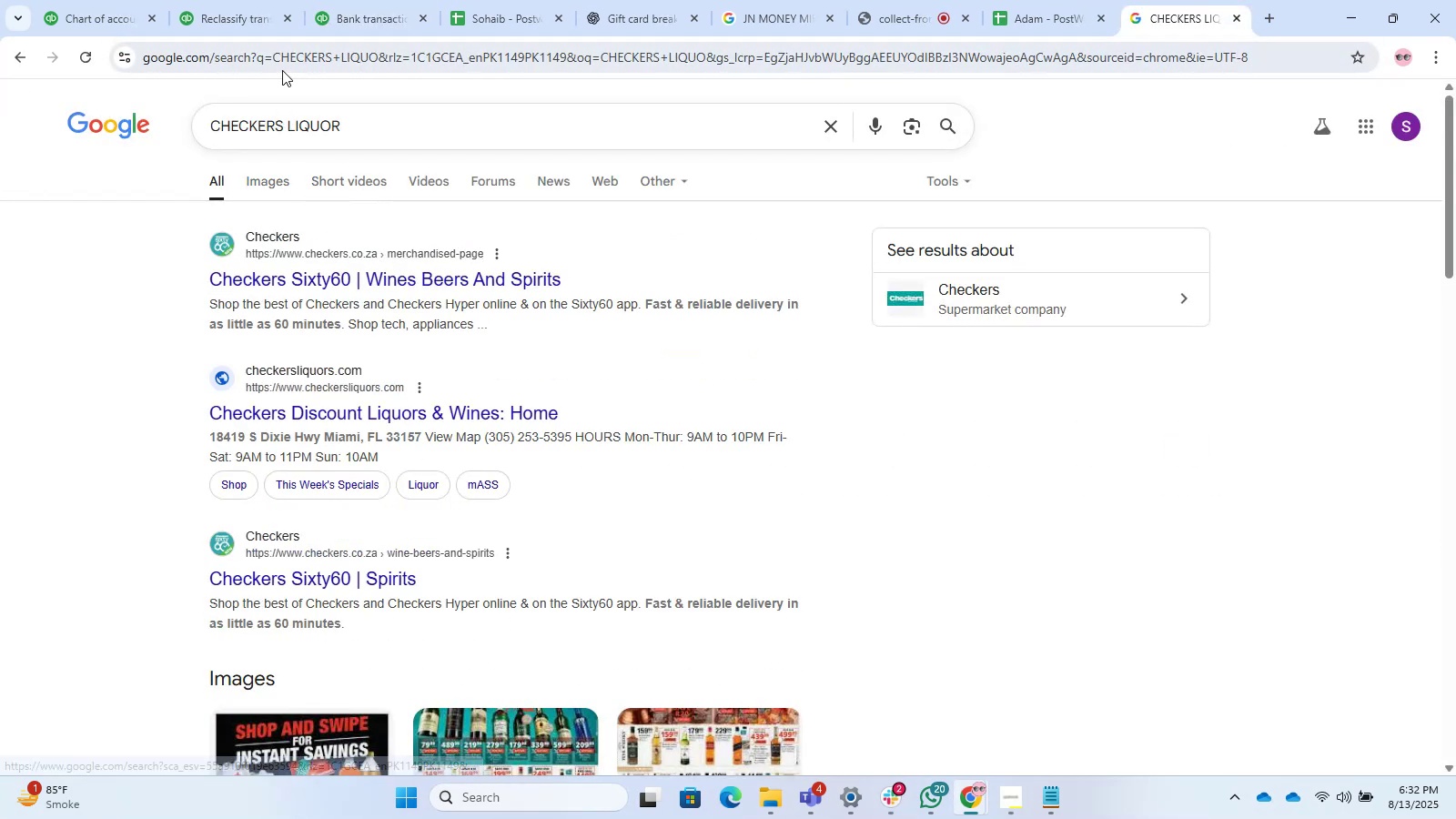 
left_click([282, 113])
 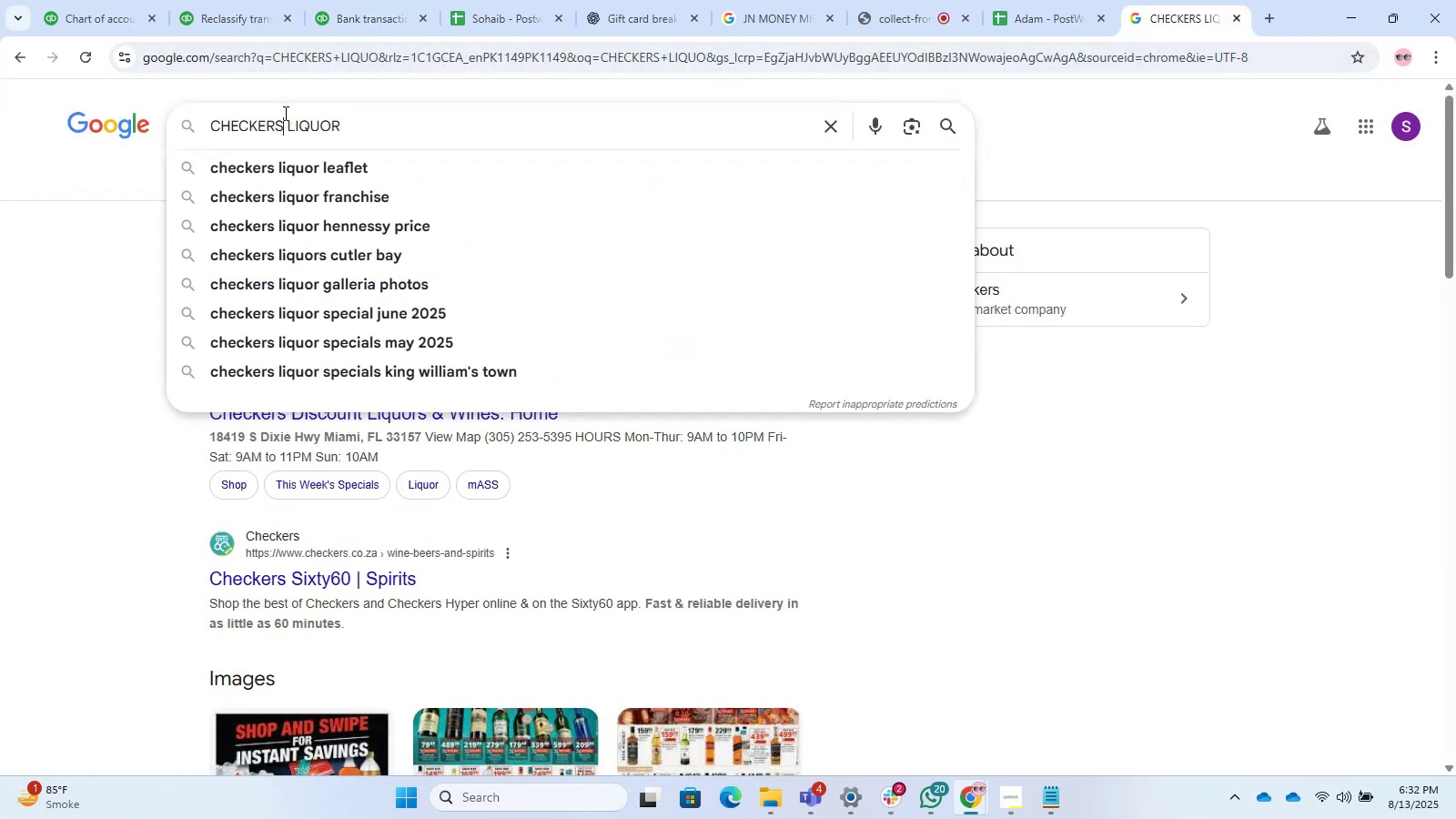 
left_click_drag(start_coordinate=[284, 113], to_coordinate=[157, 110])
 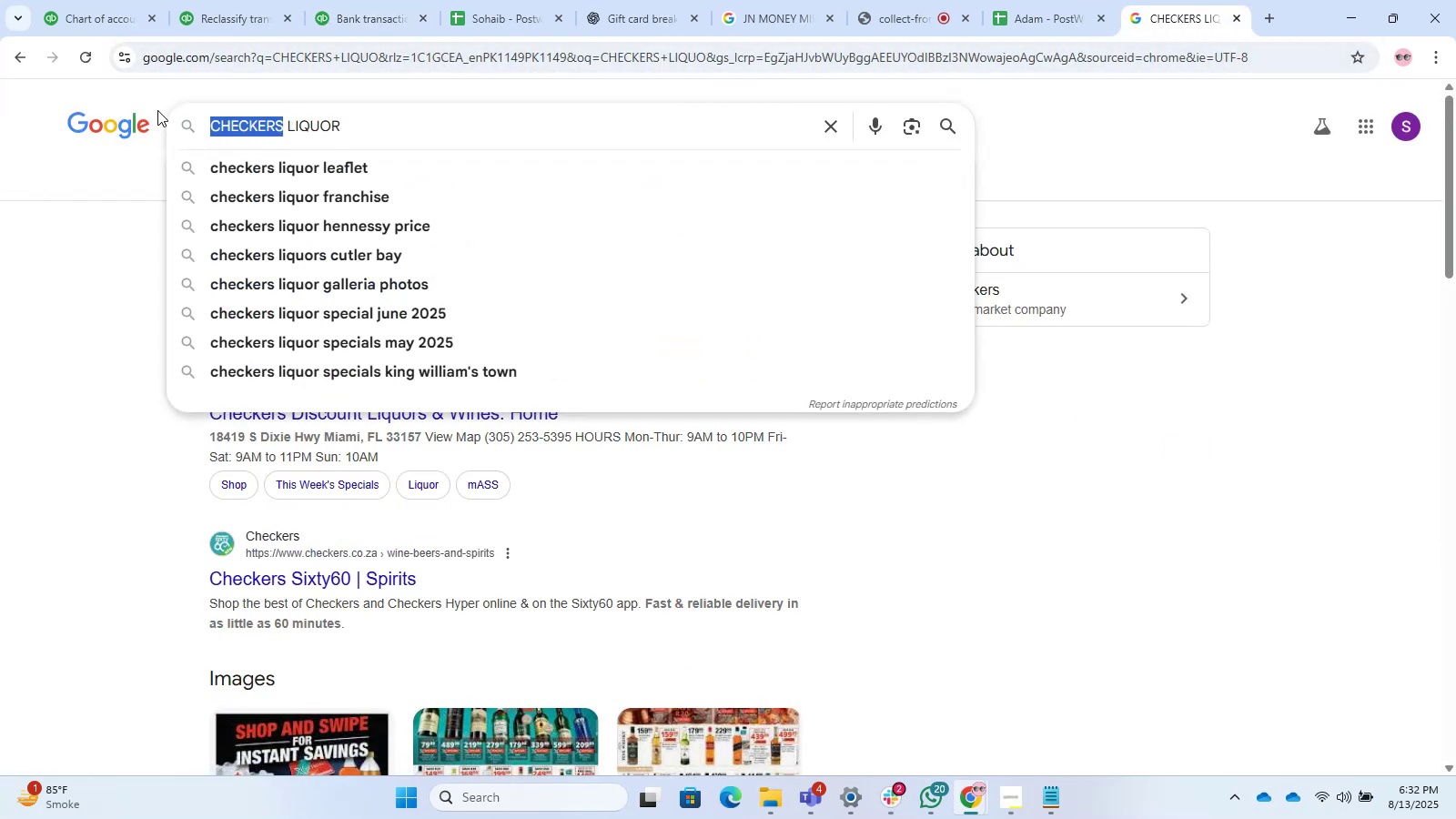 
key(Control+C)
 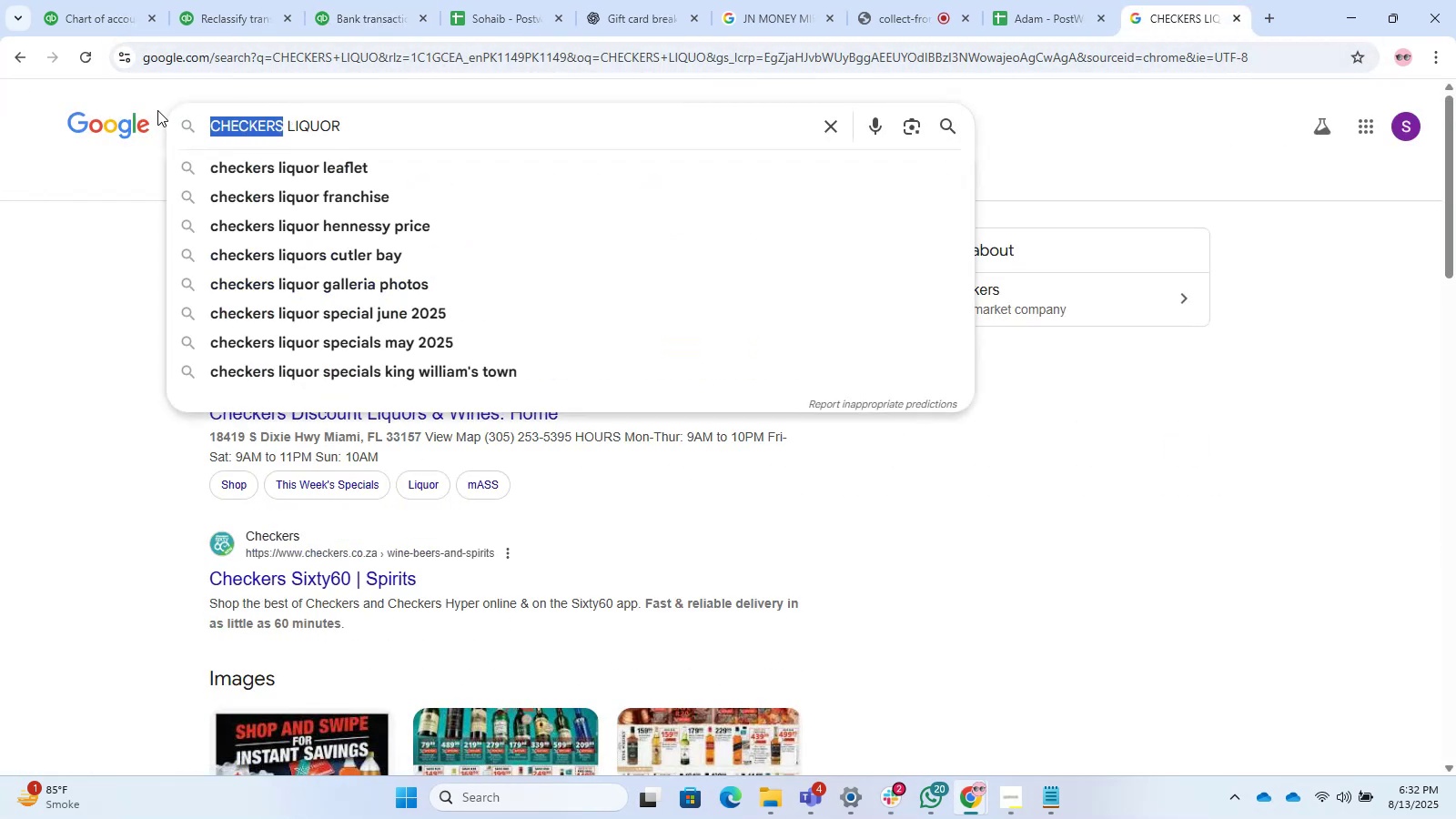 
key(Control+C)
 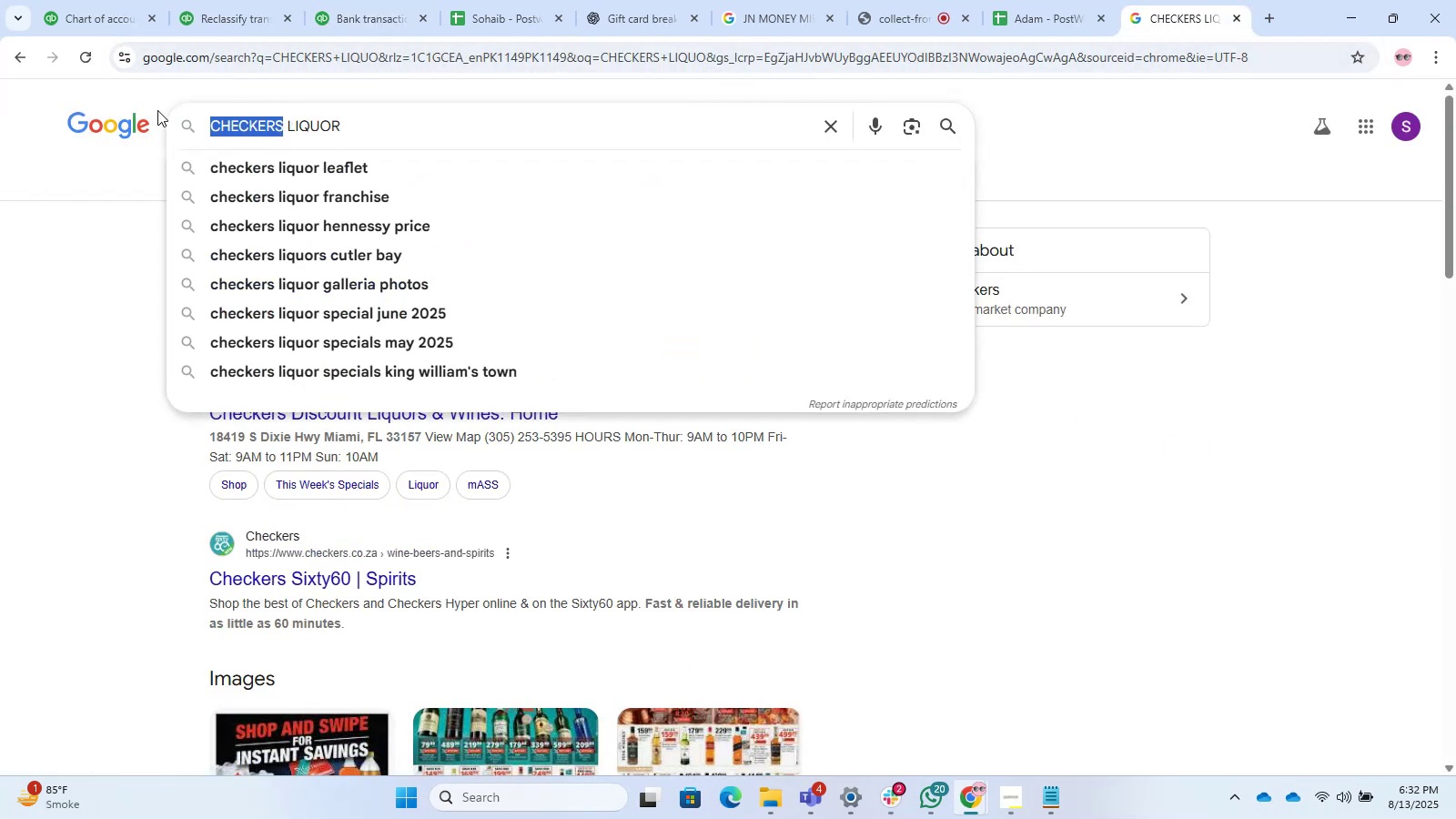 
key(Control+C)
 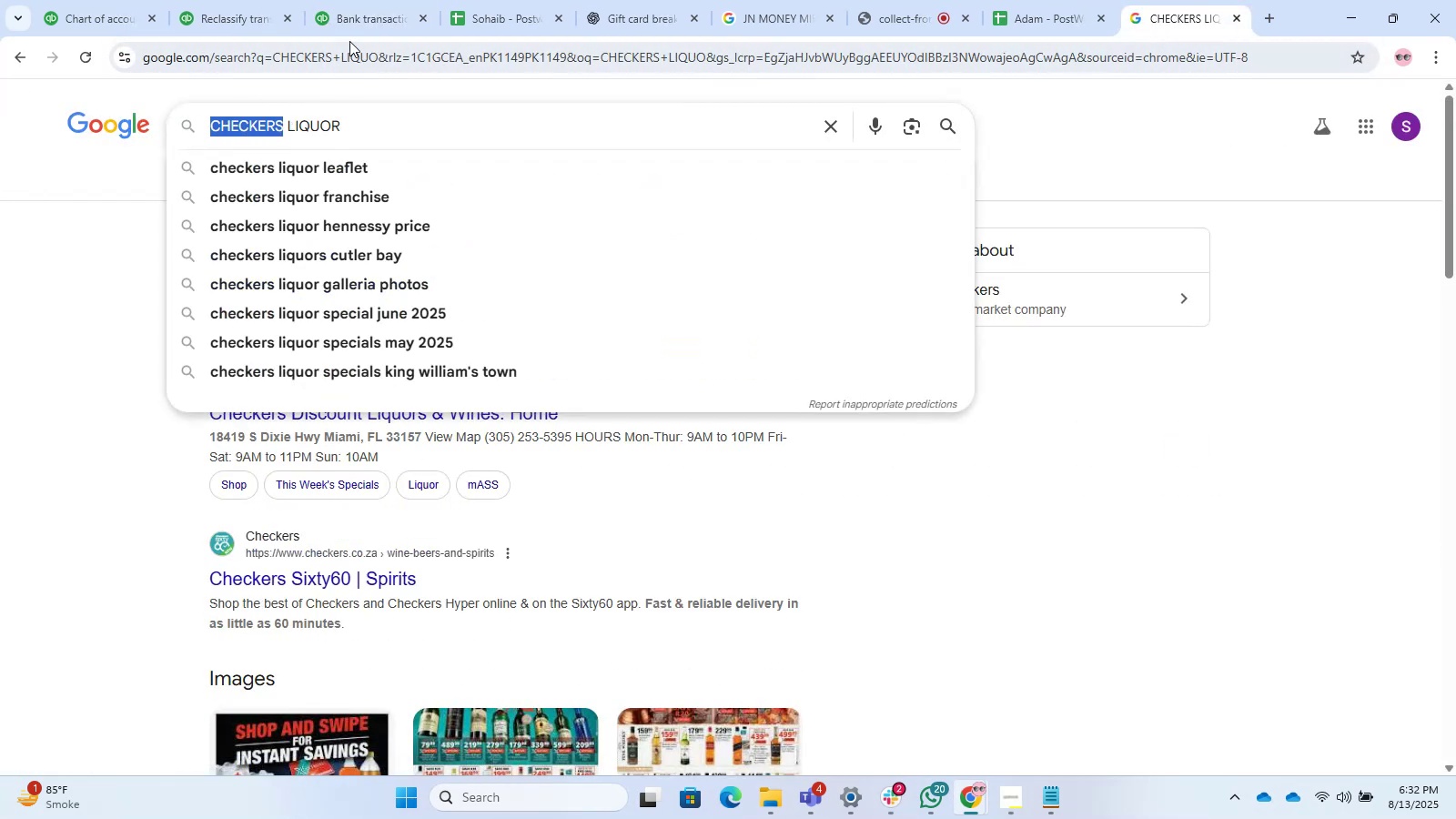 
left_click([356, 0])
 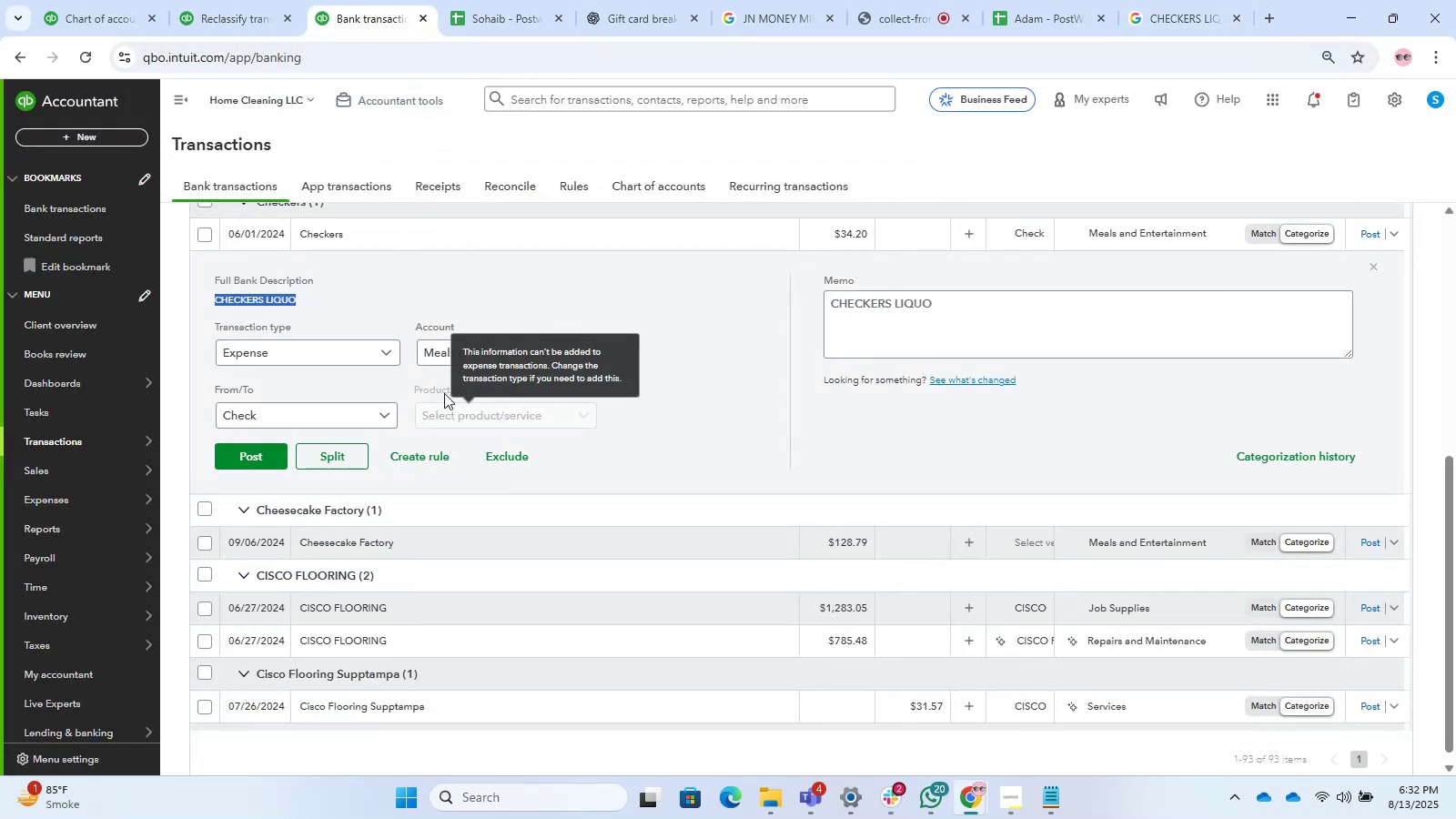 
left_click([306, 421])
 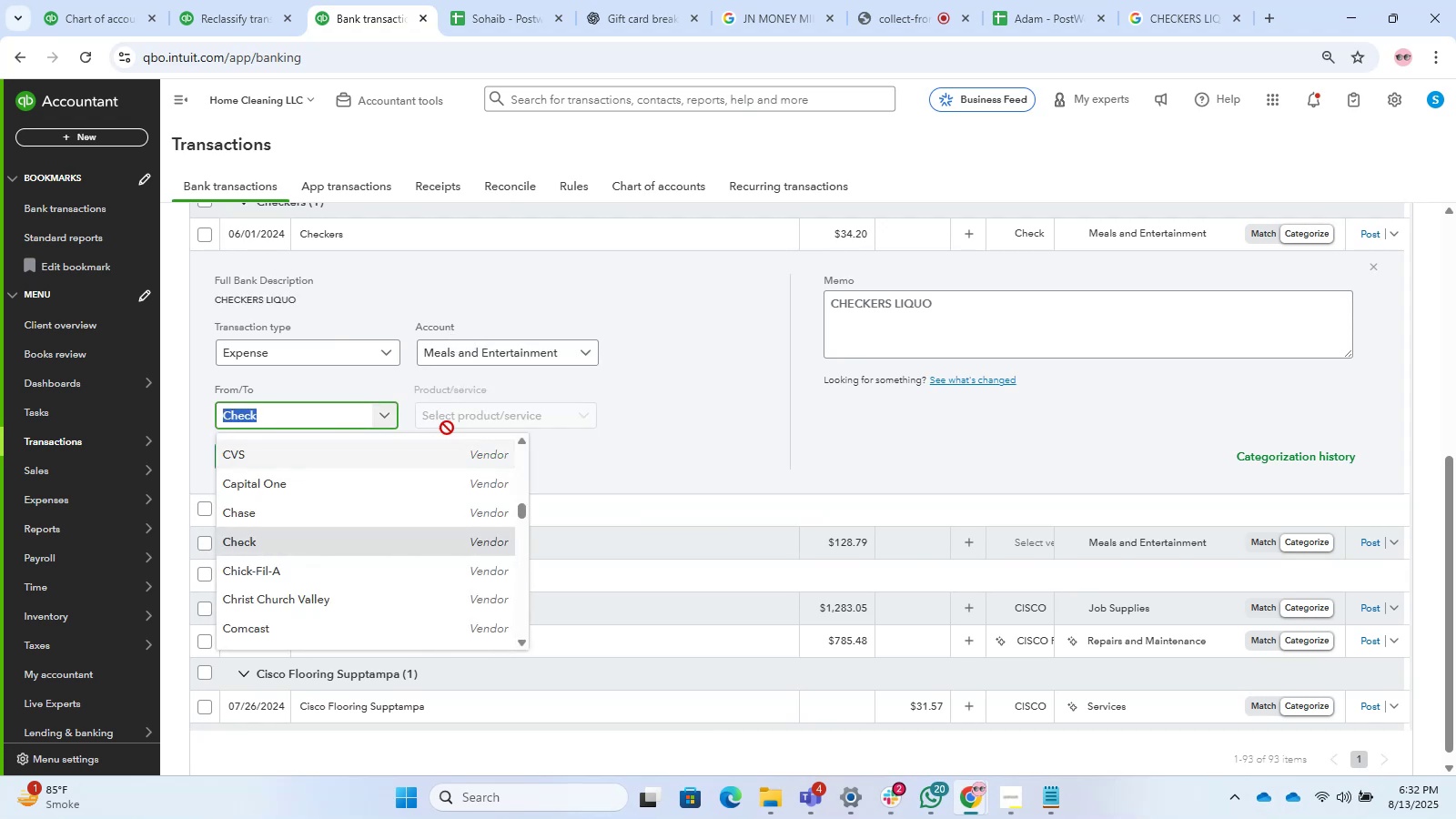 
scroll: coordinate [675, 339], scroll_direction: up, amount: 1.0
 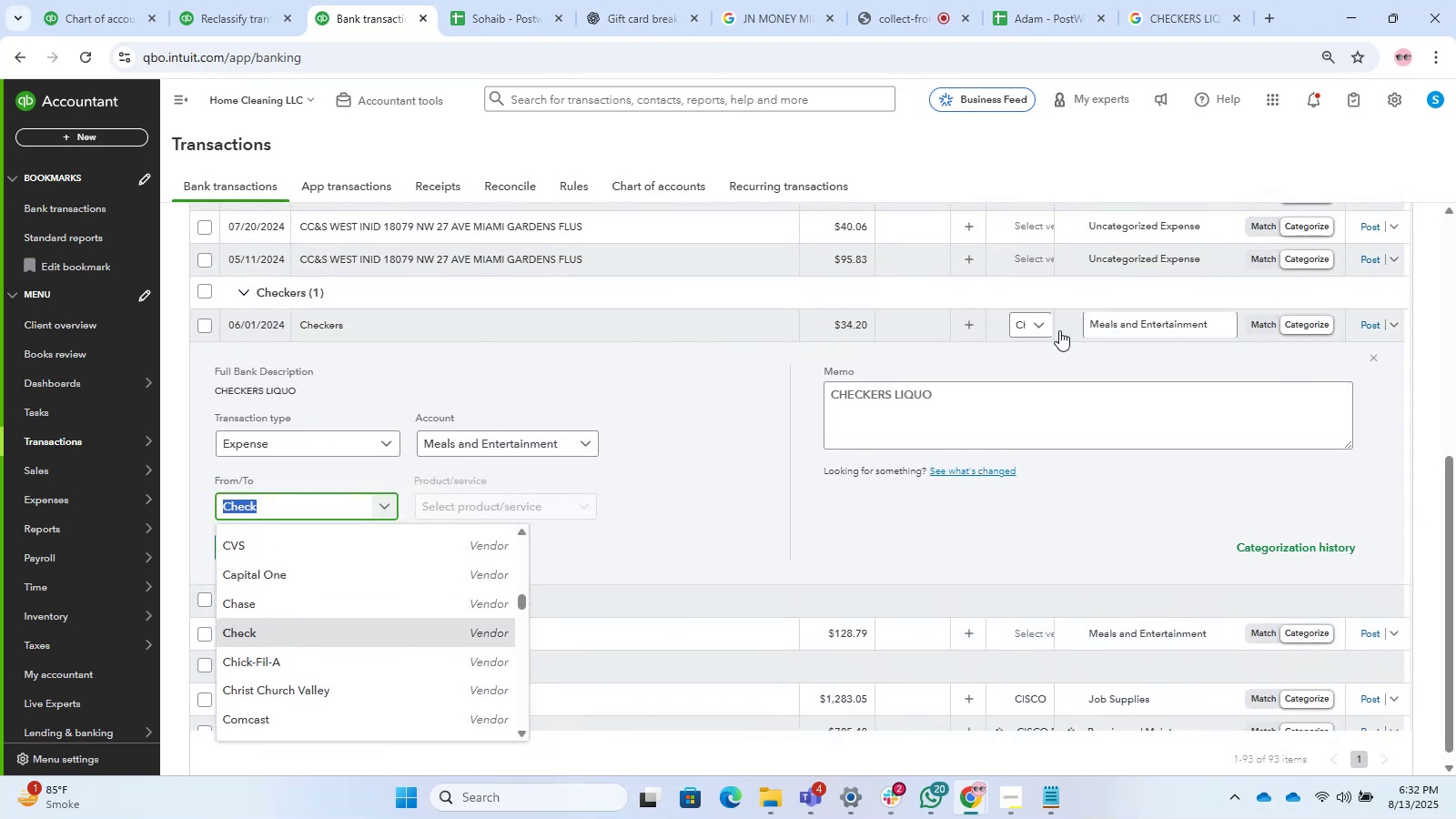 
left_click([1008, 321])
 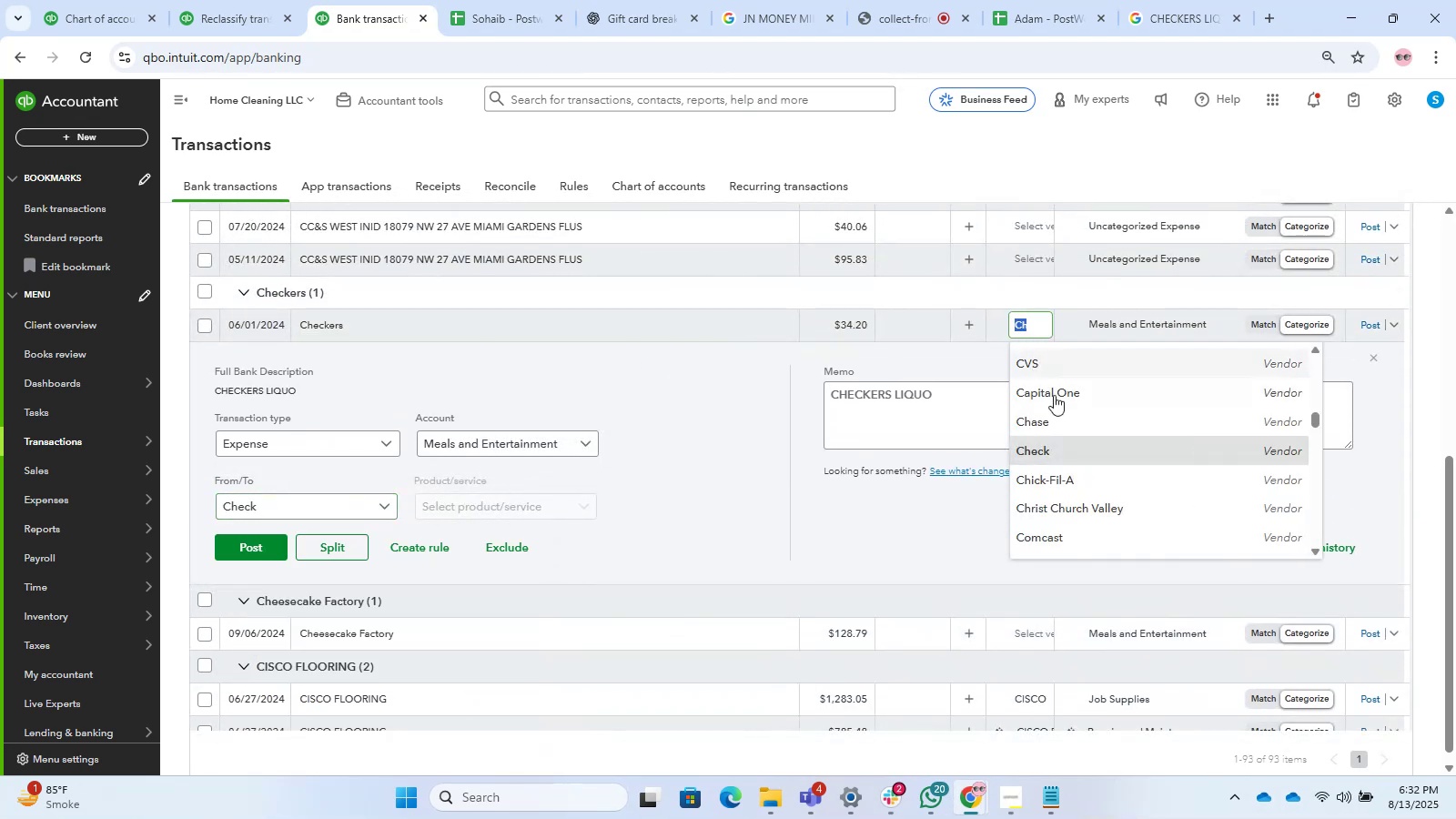 
scroll: coordinate [1011, 432], scroll_direction: up, amount: 24.0
 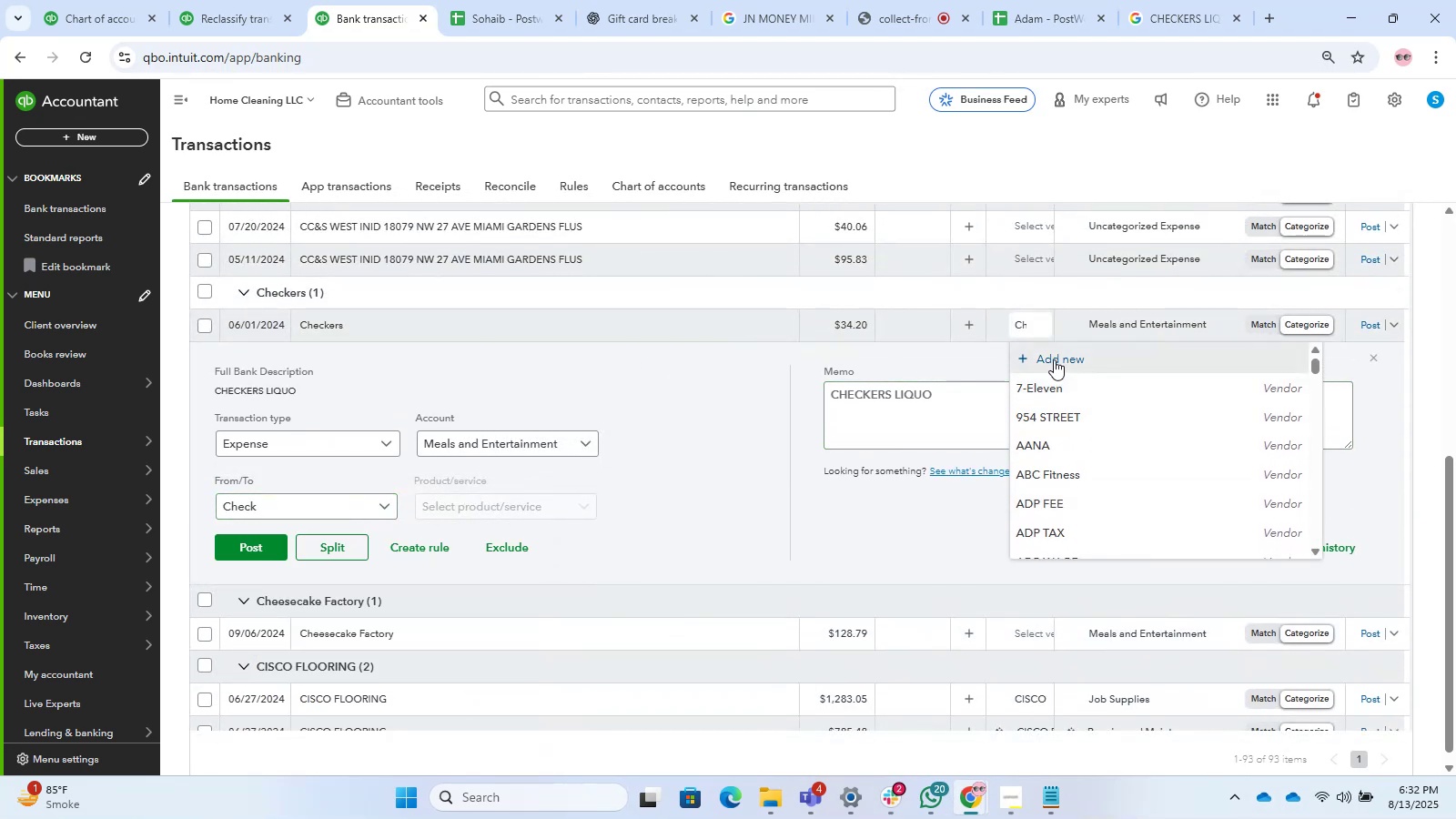 
key(Control+V)
 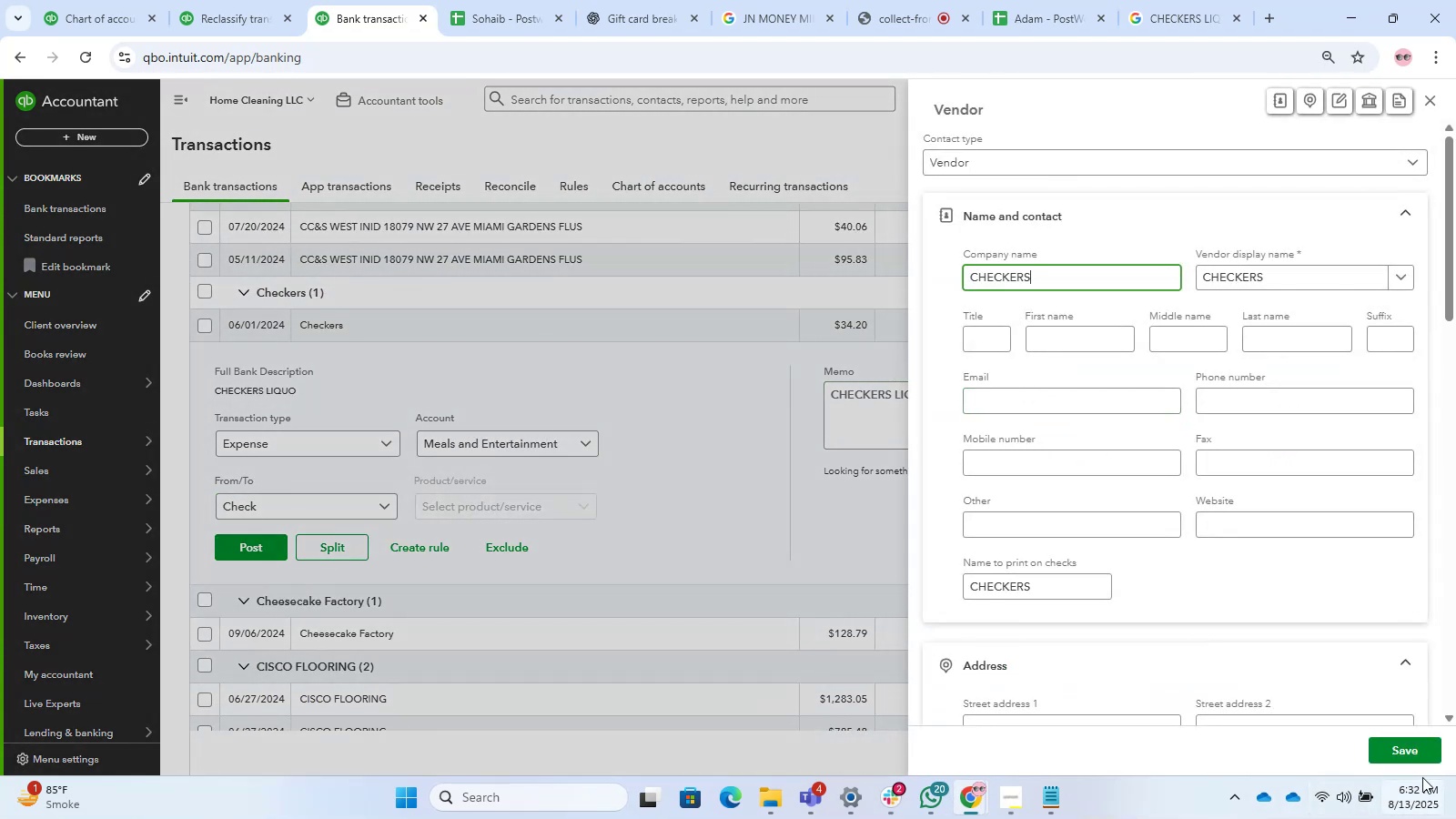 
left_click([1407, 749])
 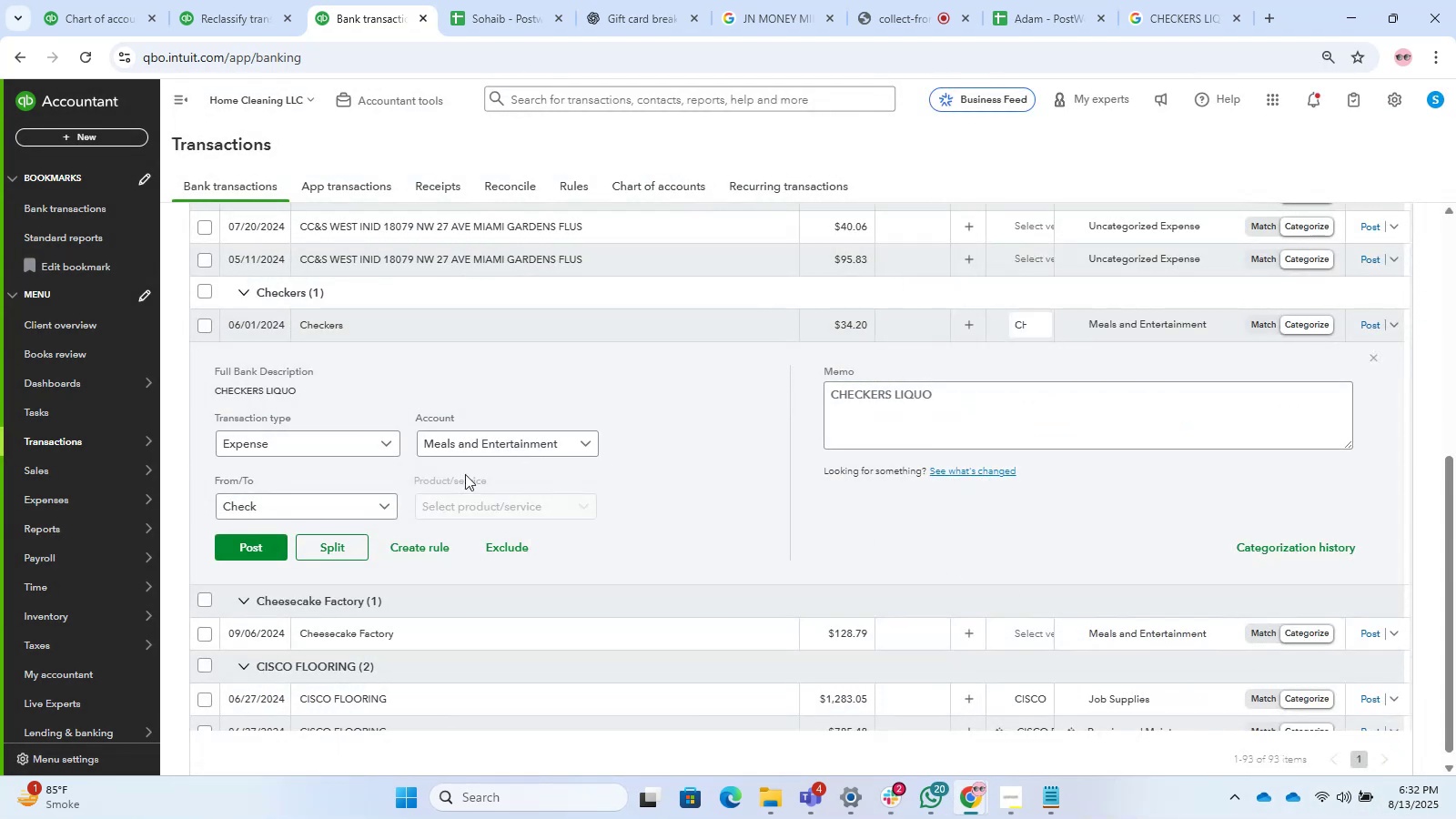 
left_click([524, 446])
 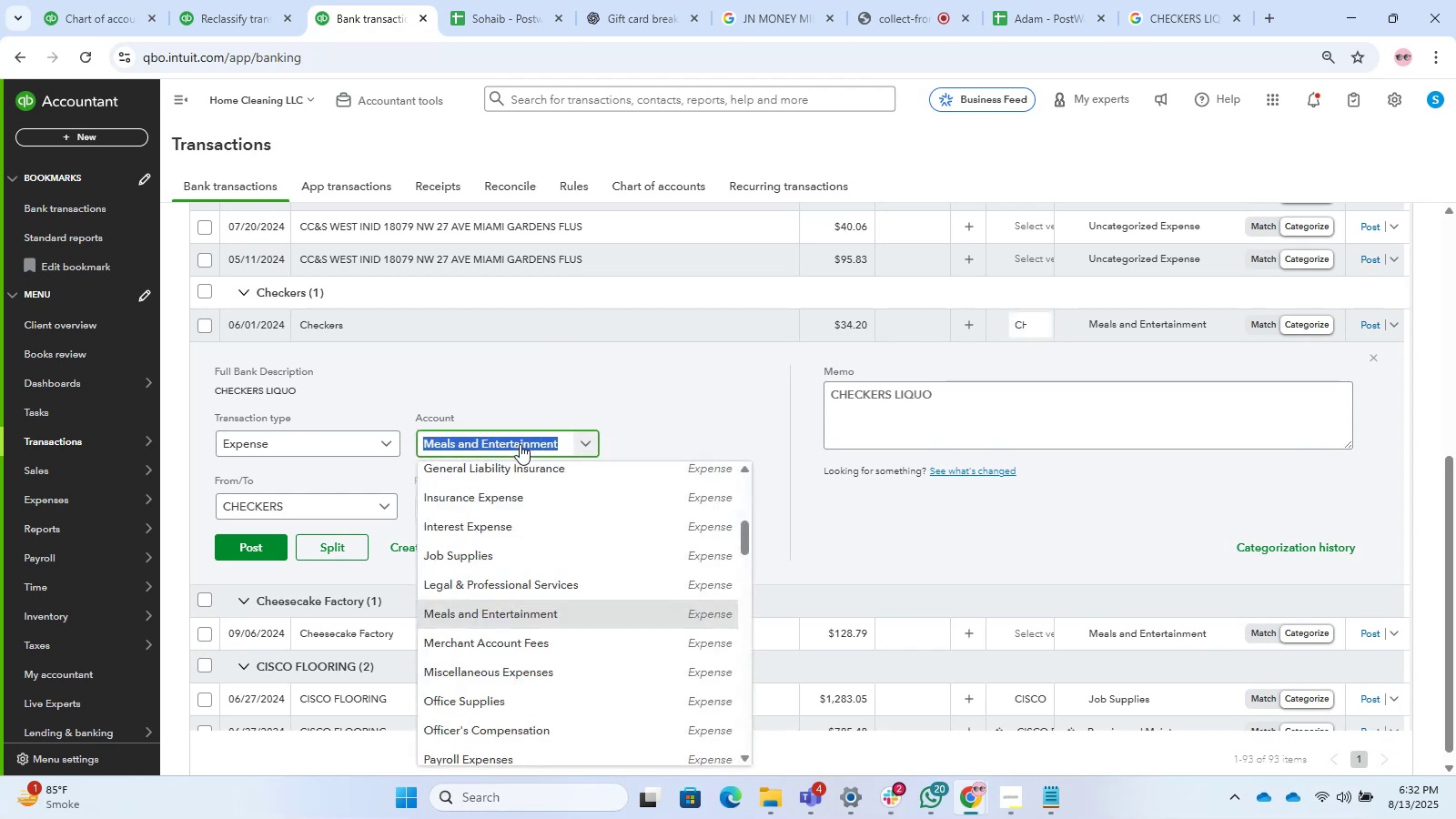 
key(Enter)
 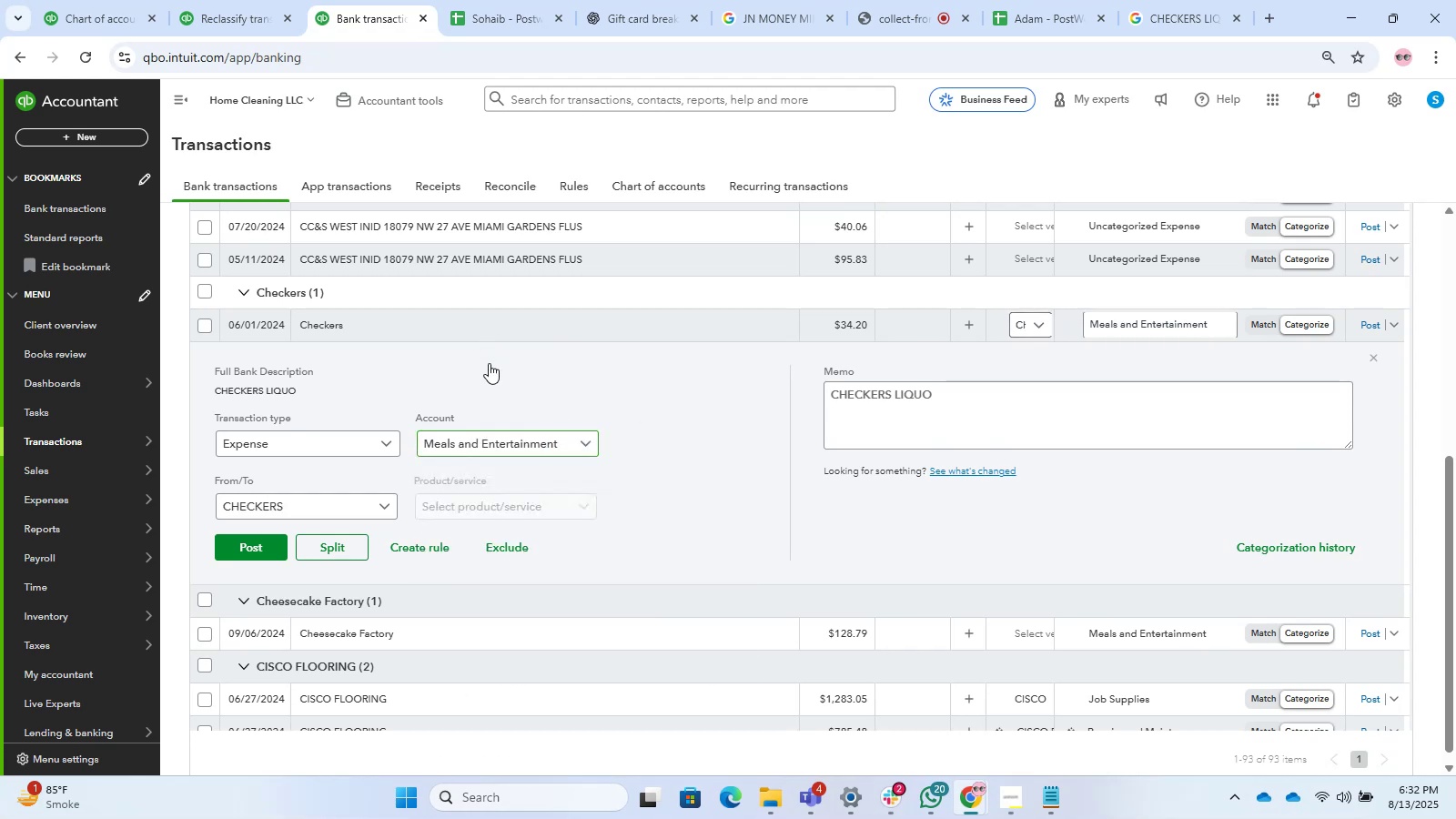 
left_click([228, 561])
 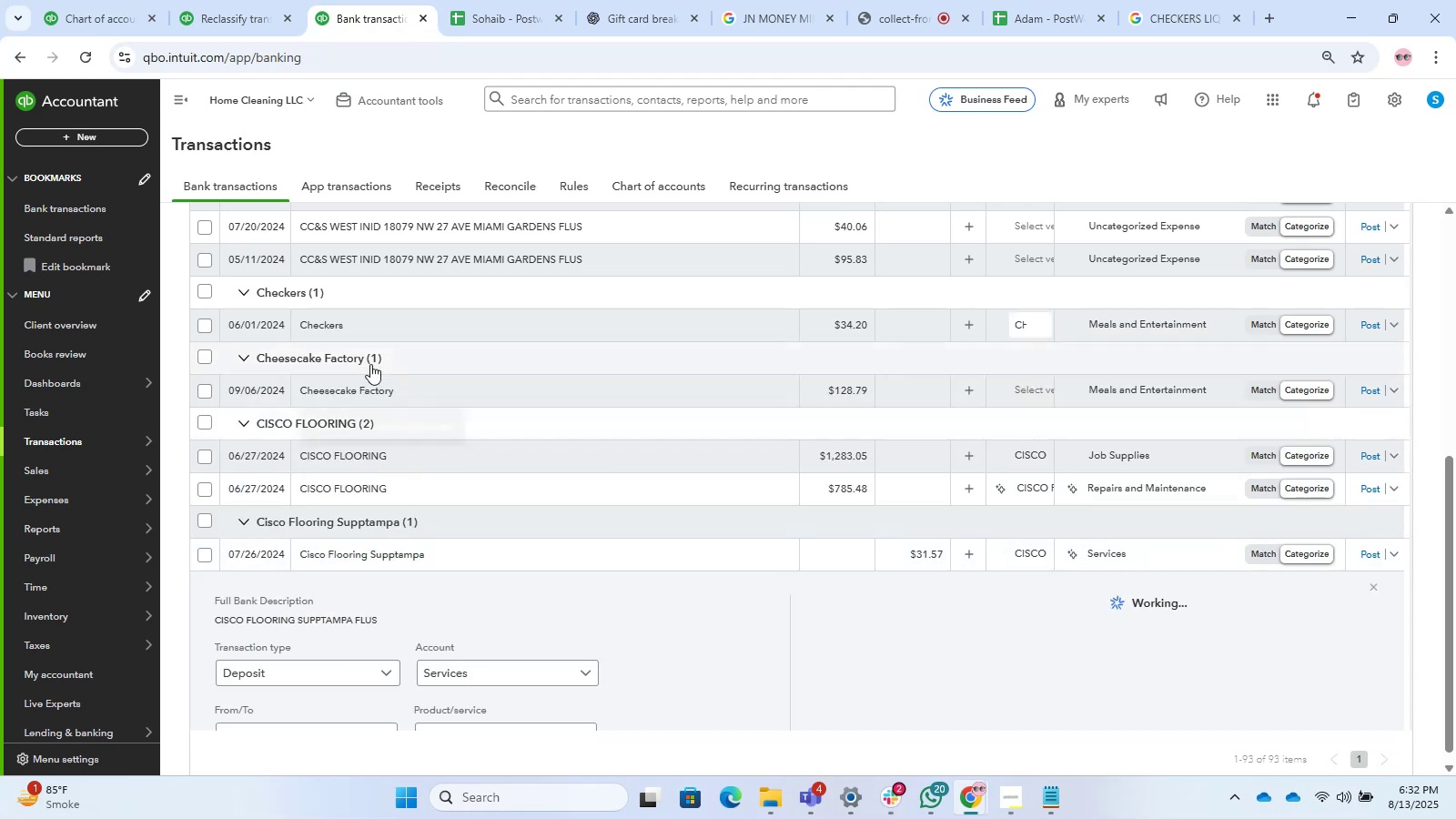 
left_click([350, 337])
 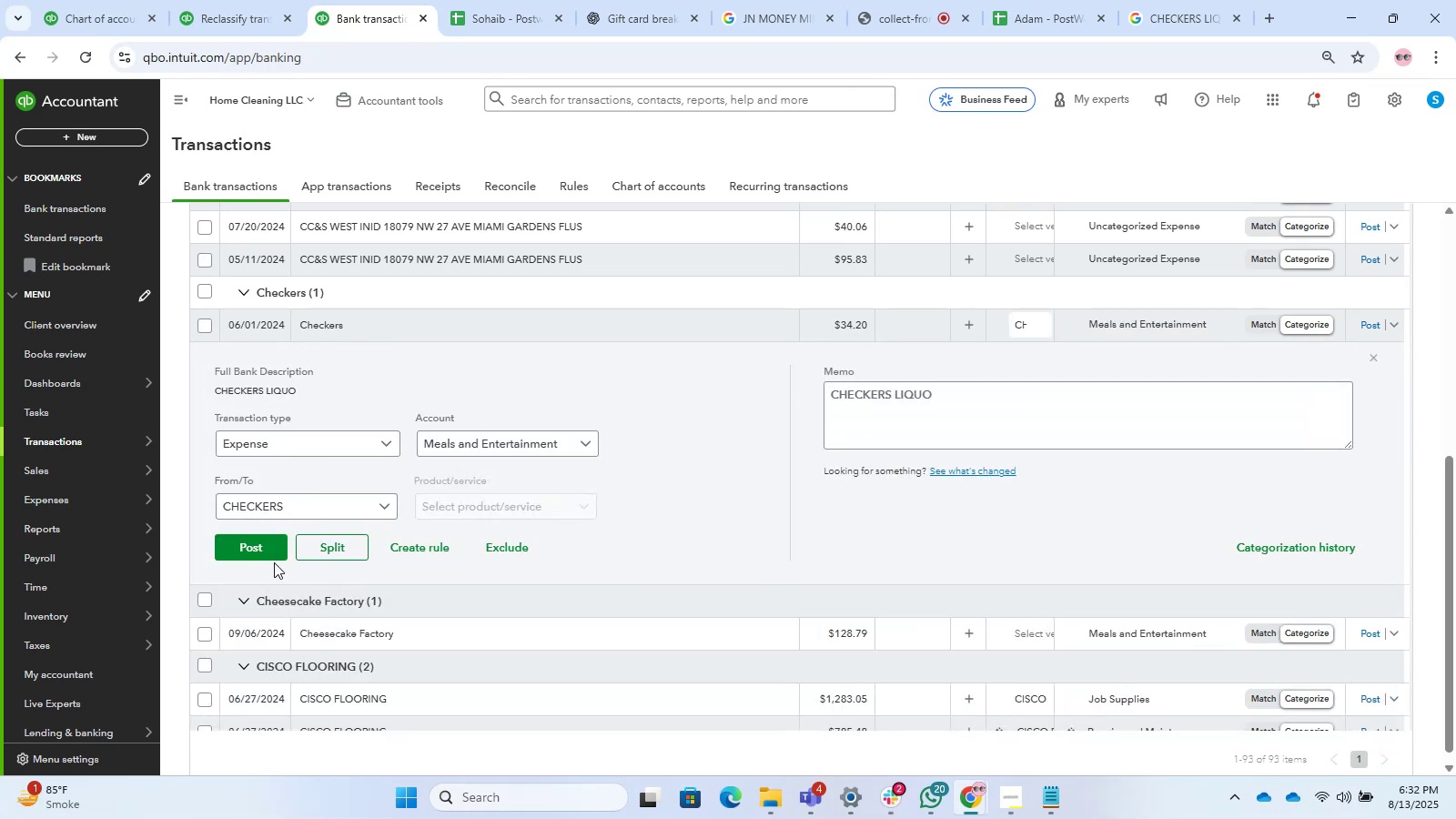 
left_click([256, 559])
 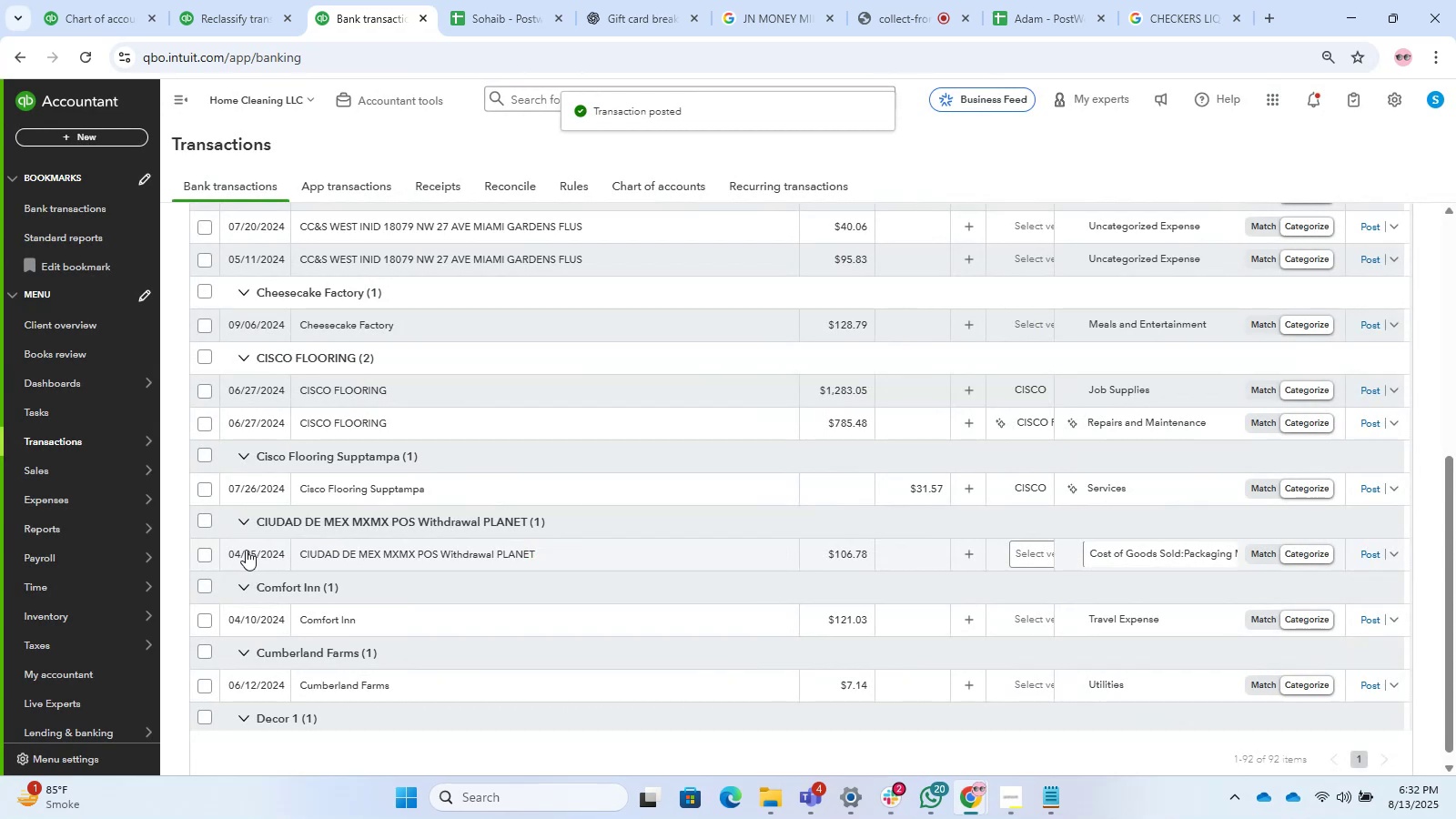 
wait(8.06)
 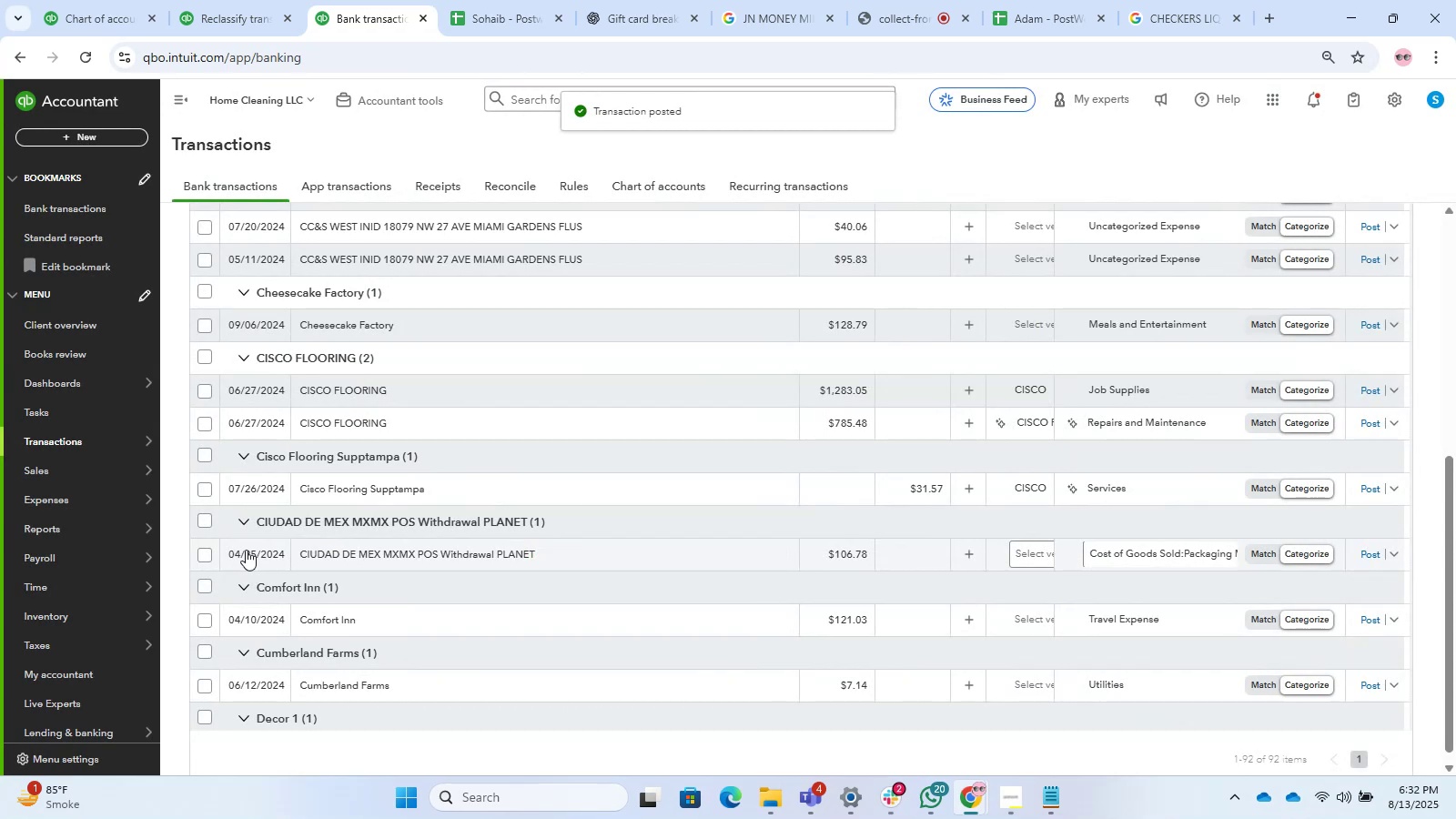 
left_click([383, 328])
 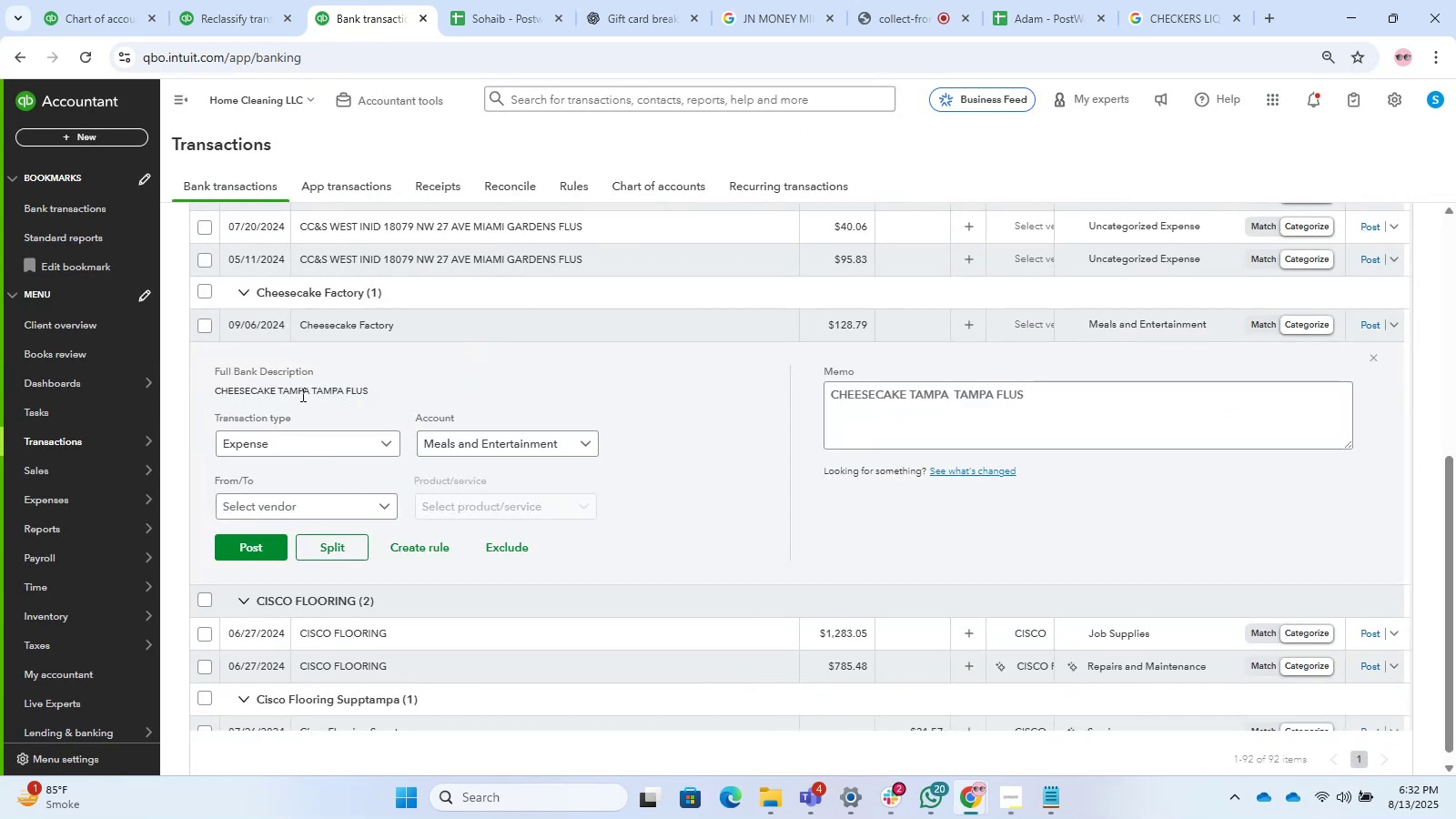 
left_click_drag(start_coordinate=[278, 389], to_coordinate=[207, 392])
 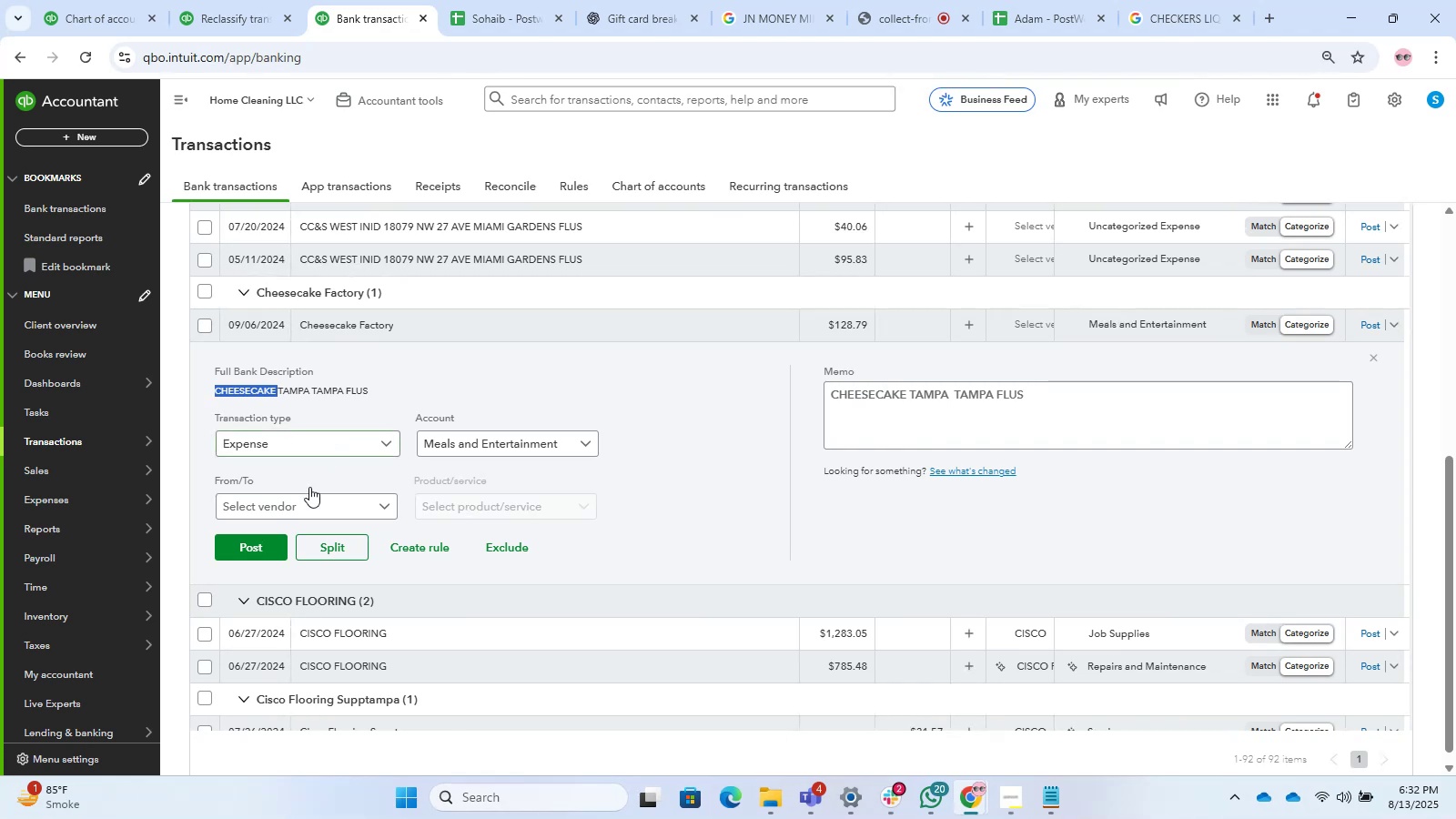 
key(Control+C)
 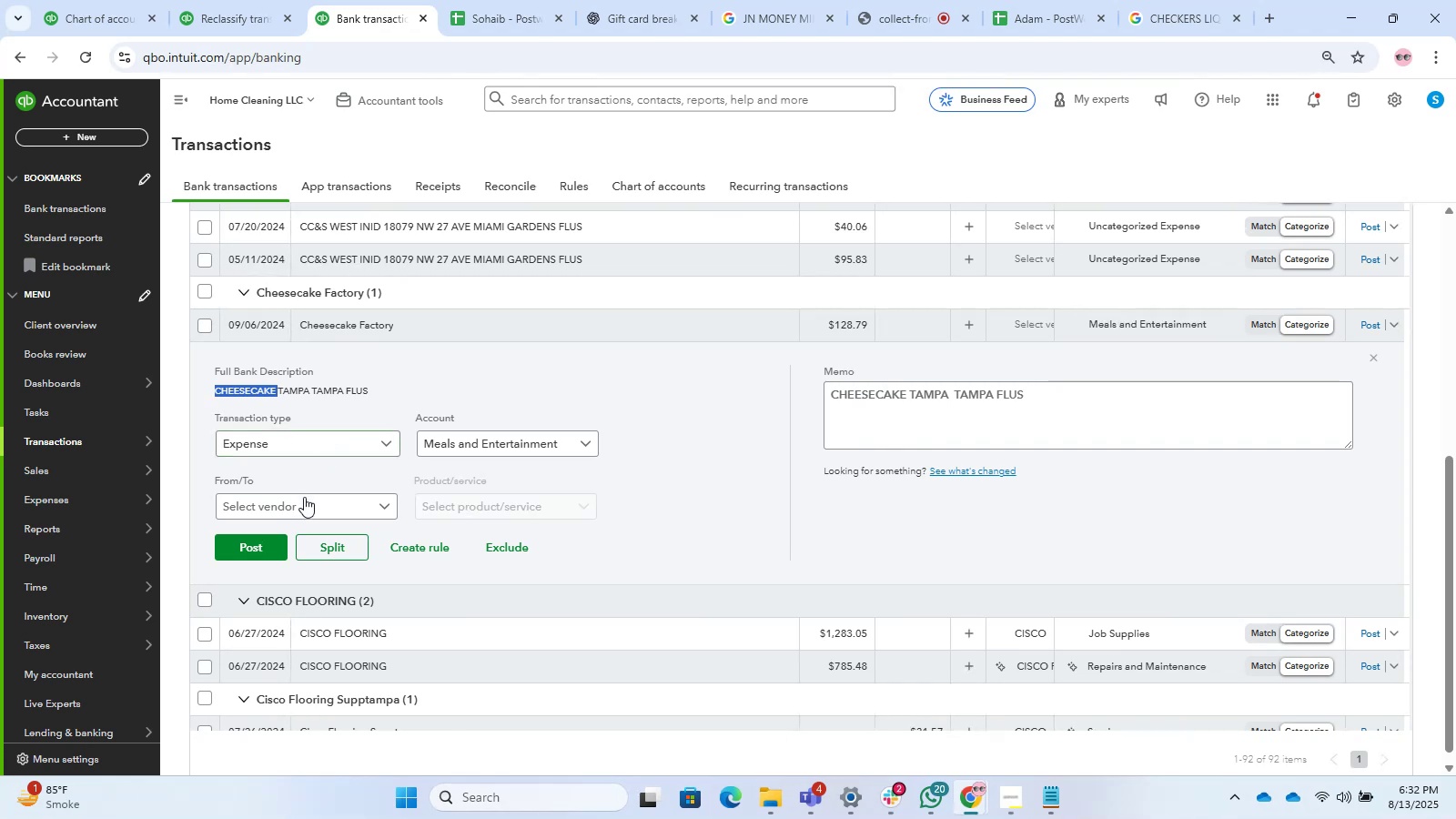 
left_click([301, 500])
 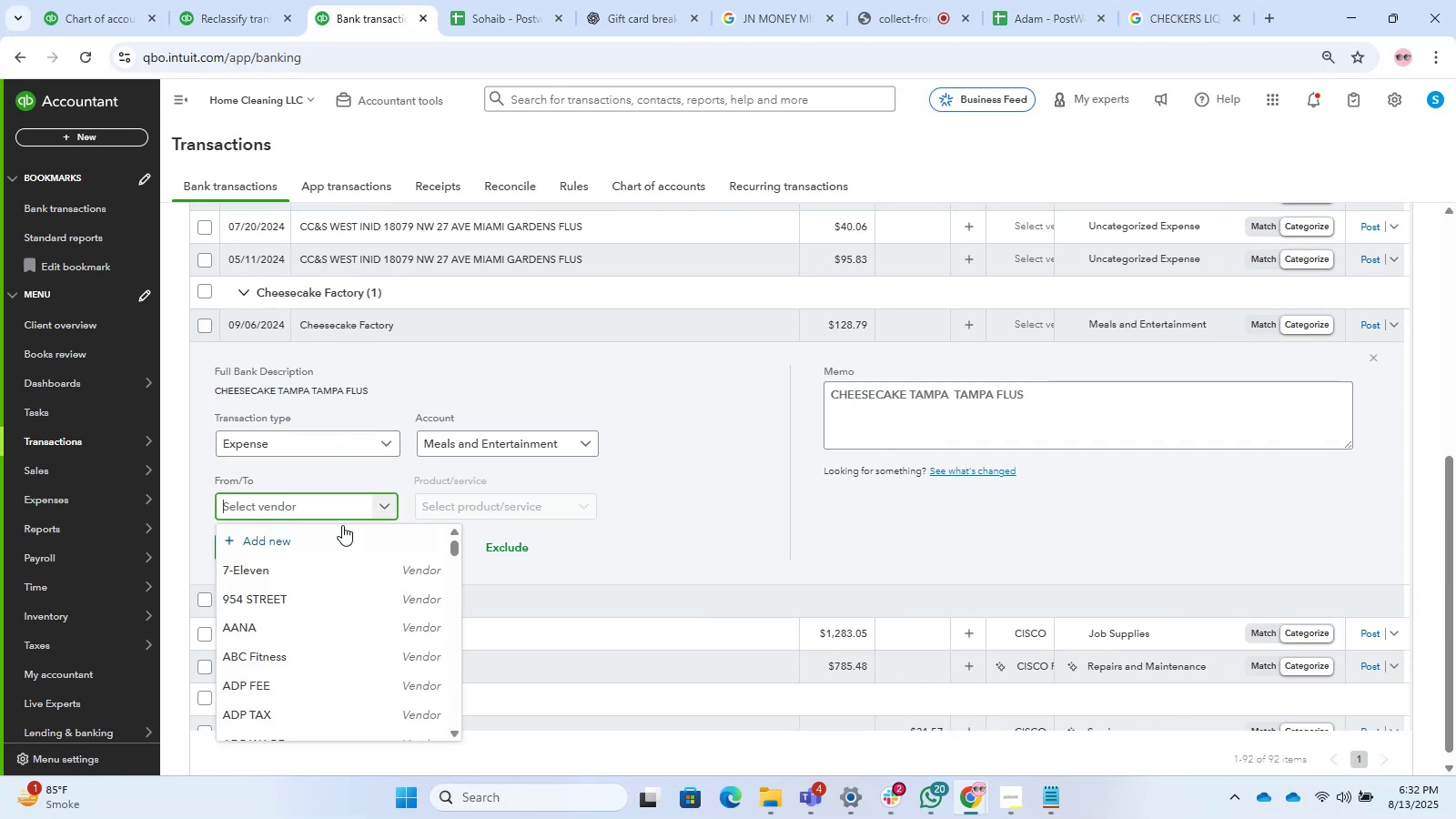 
left_click([342, 525])
 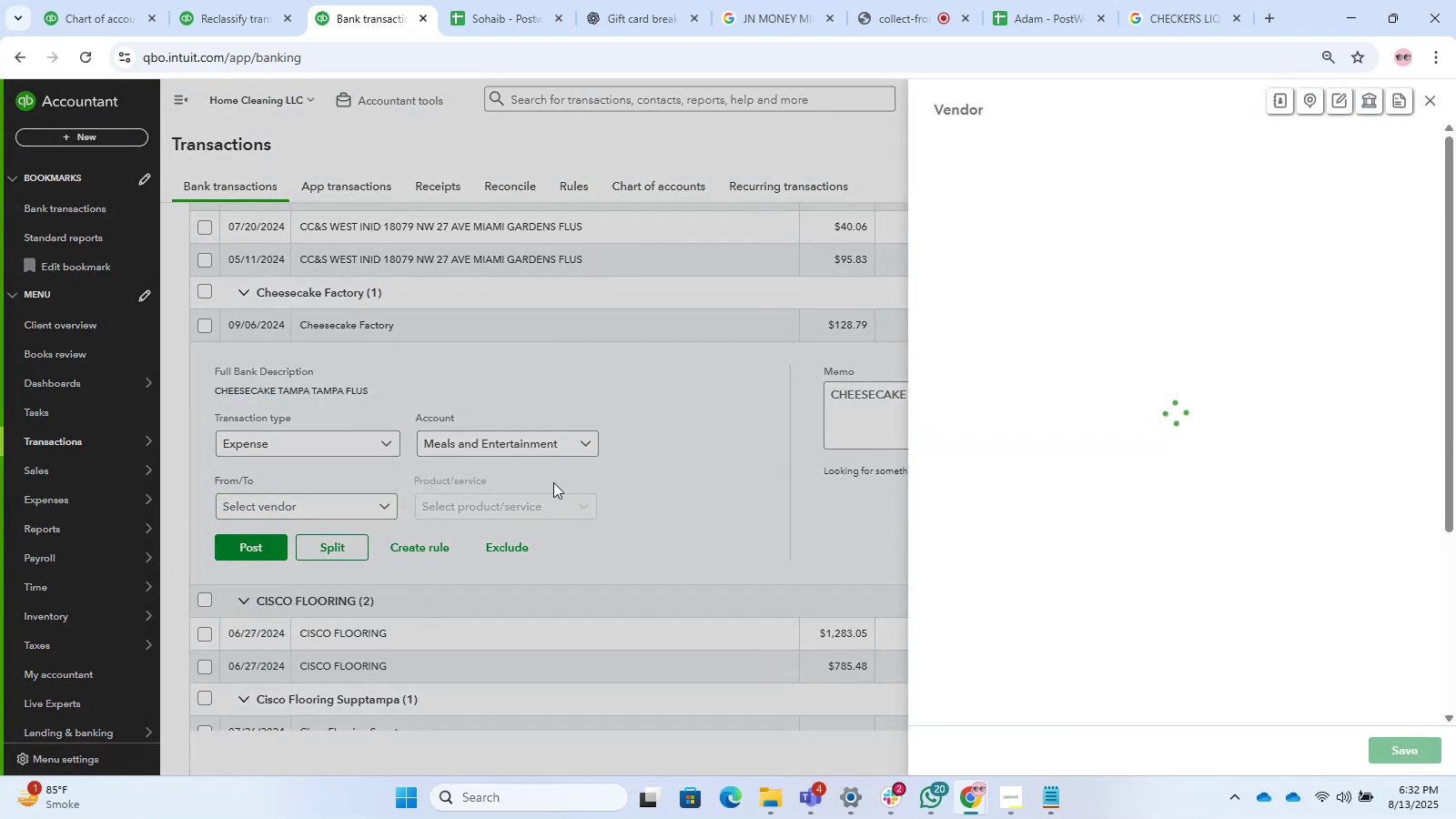 
key(Control+V)
 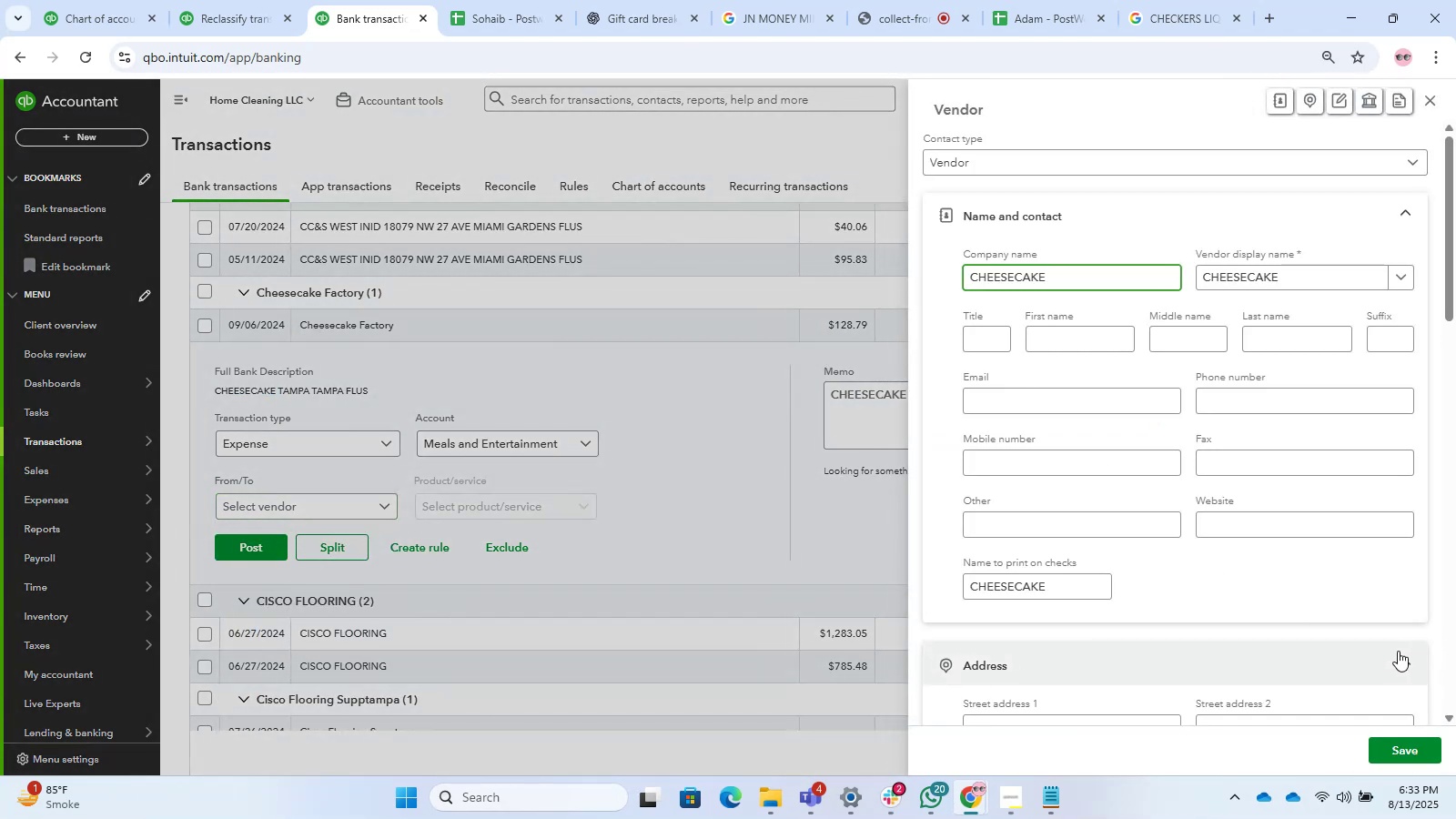 
key(Backspace)
 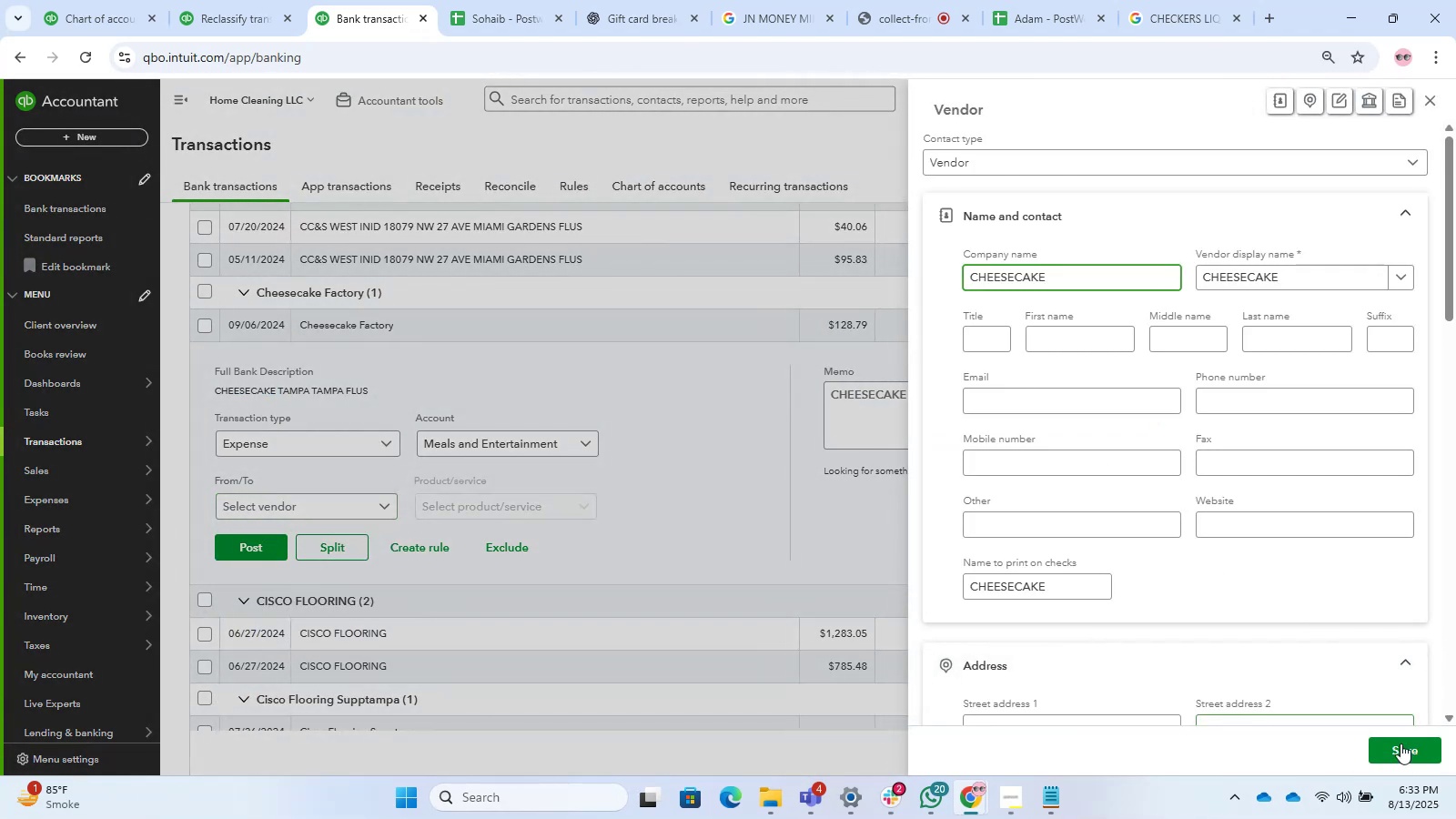 
left_click([1400, 762])
 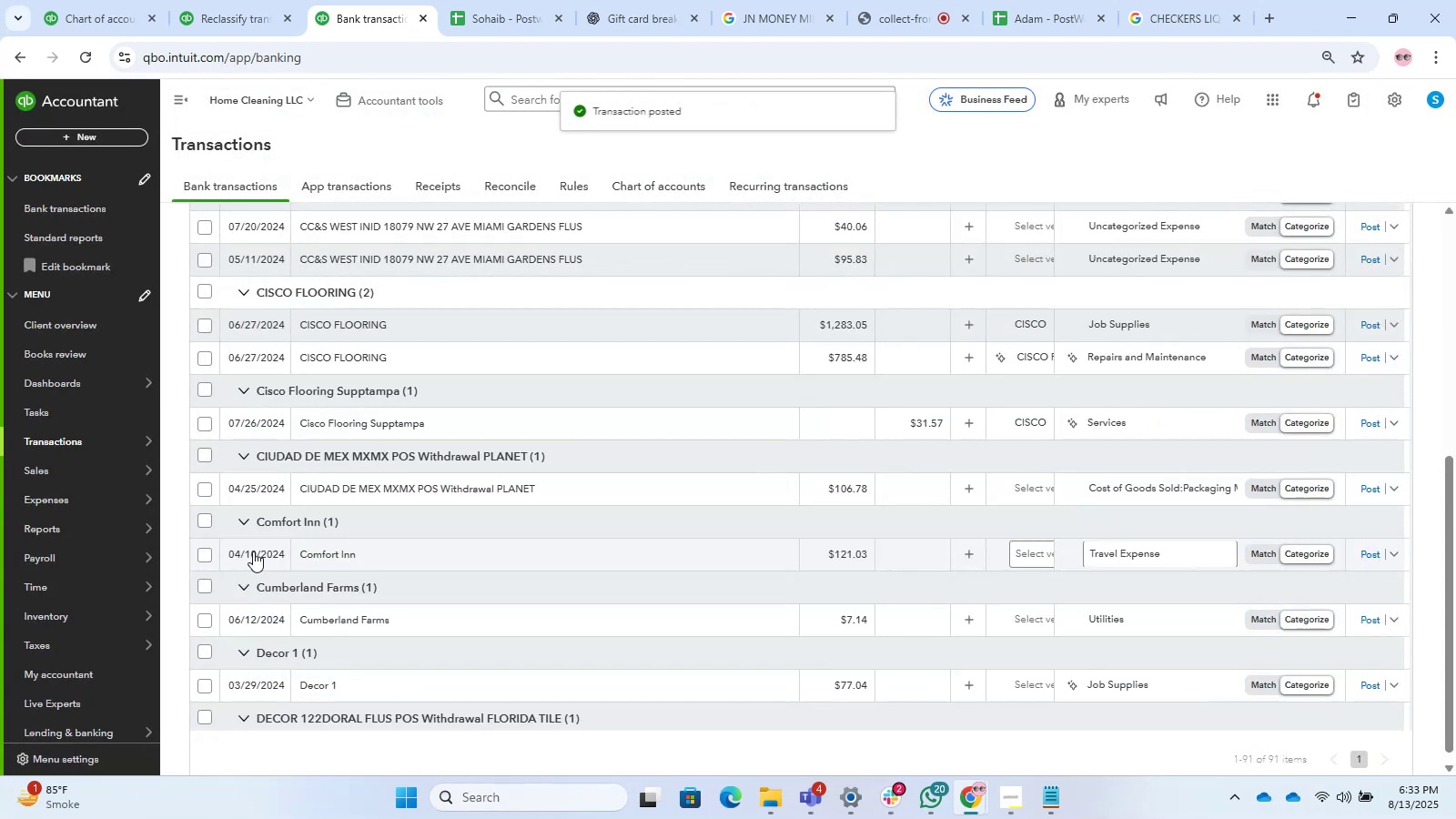 
wait(5.26)
 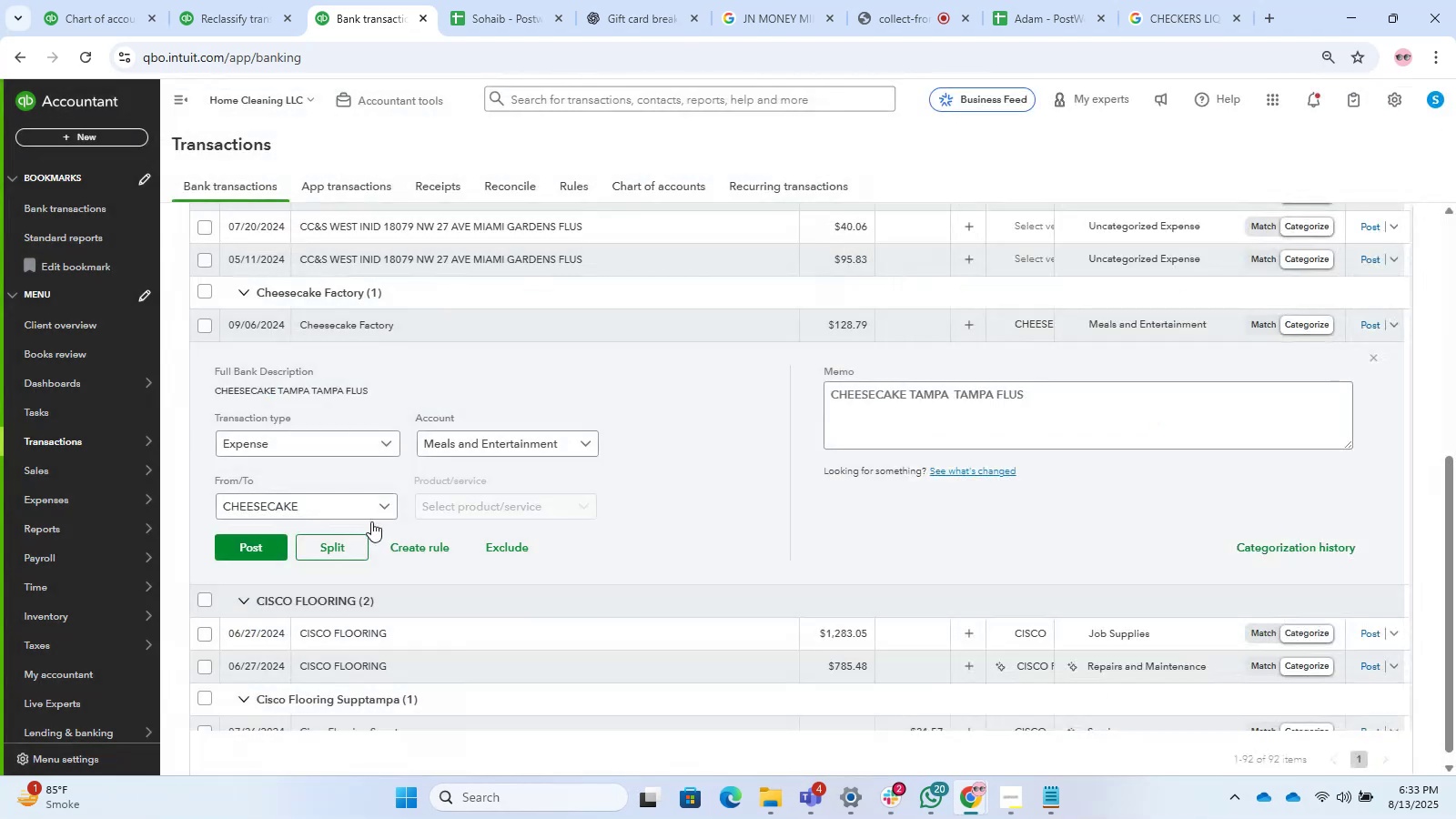 
scroll: coordinate [508, 475], scroll_direction: up, amount: 1.0
 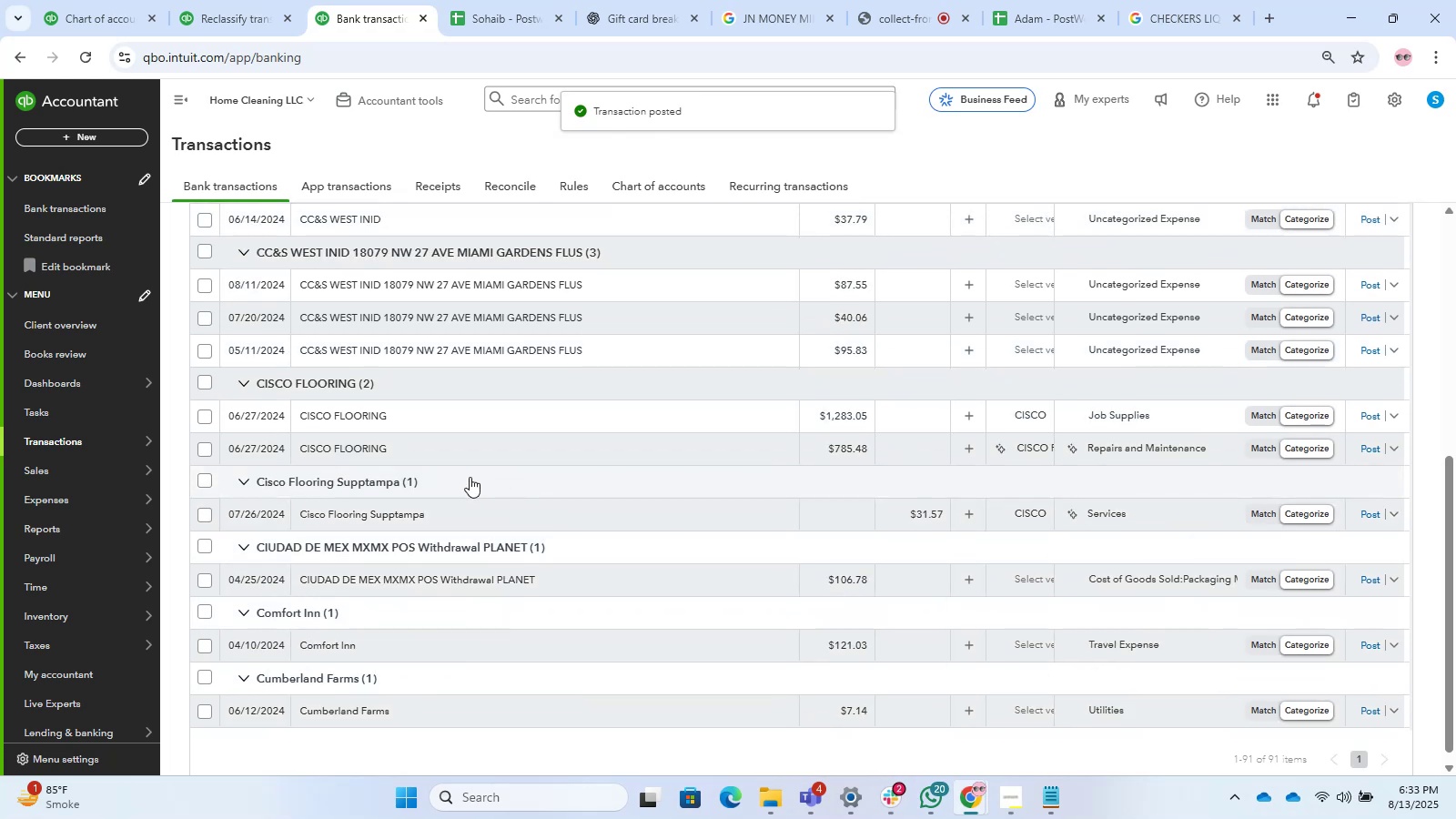 
left_click([407, 447])
 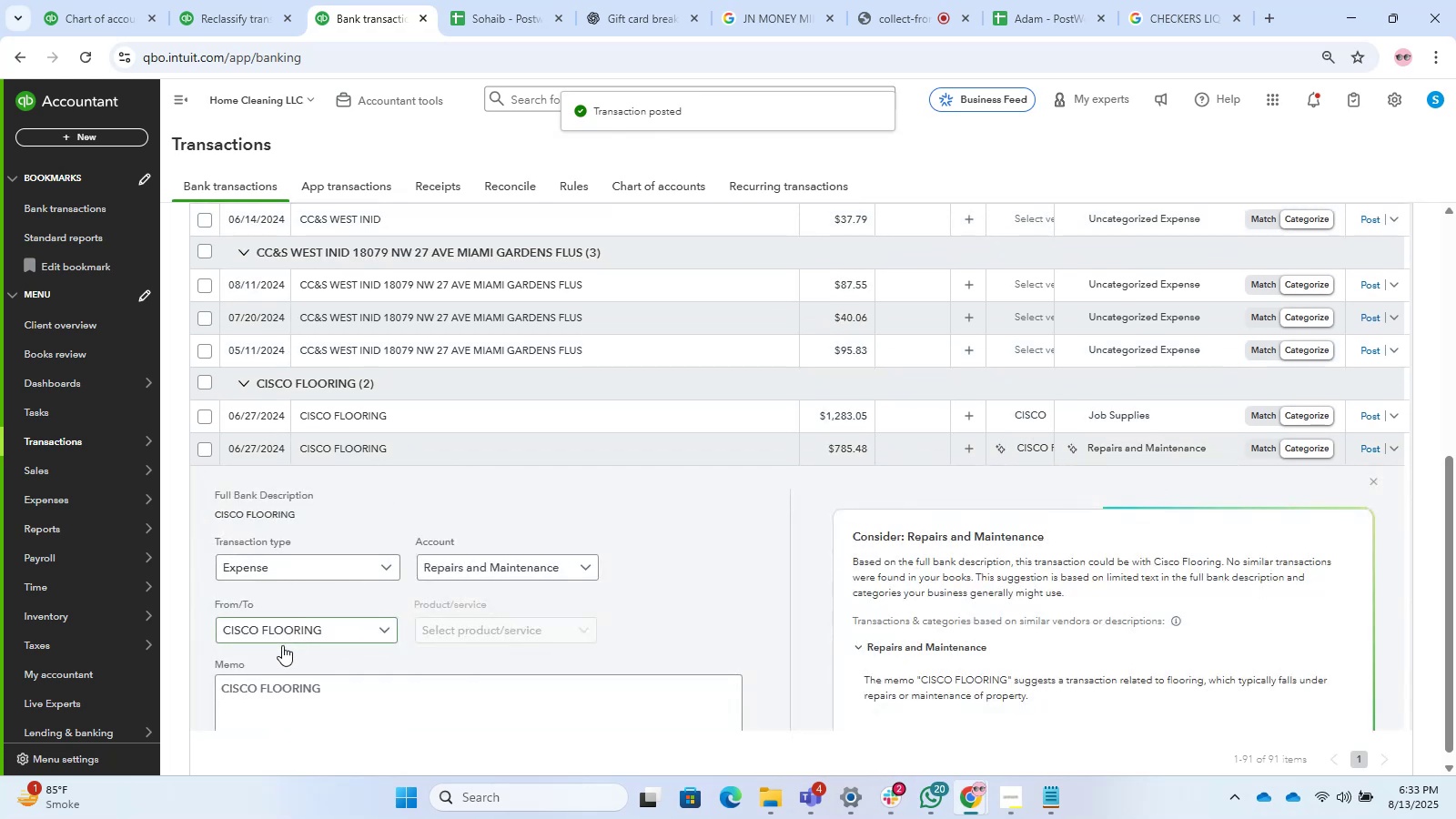 
left_click_drag(start_coordinate=[332, 693], to_coordinate=[184, 693])
 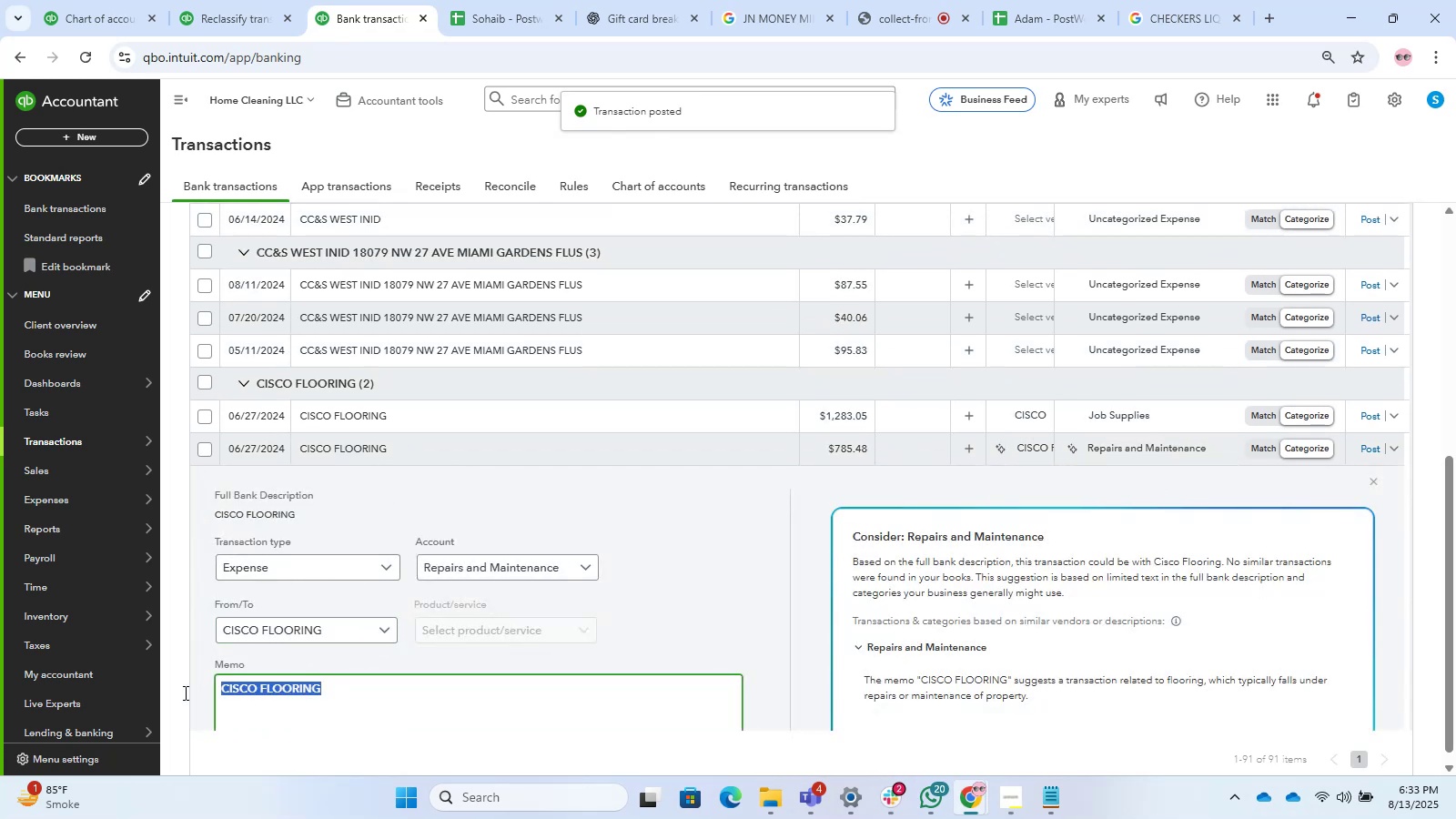 
key(Control+C)
 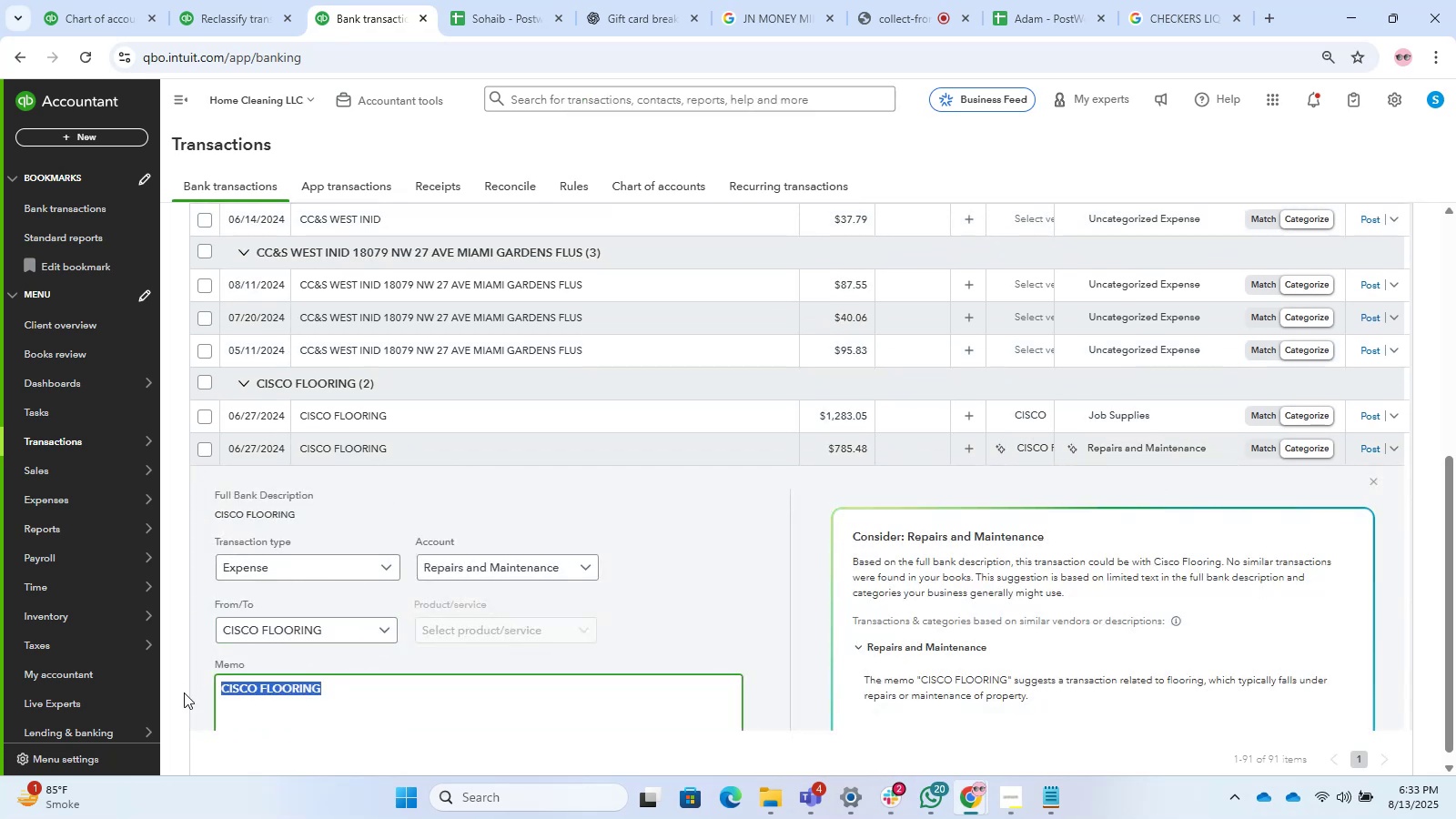 
key(Control+T)
 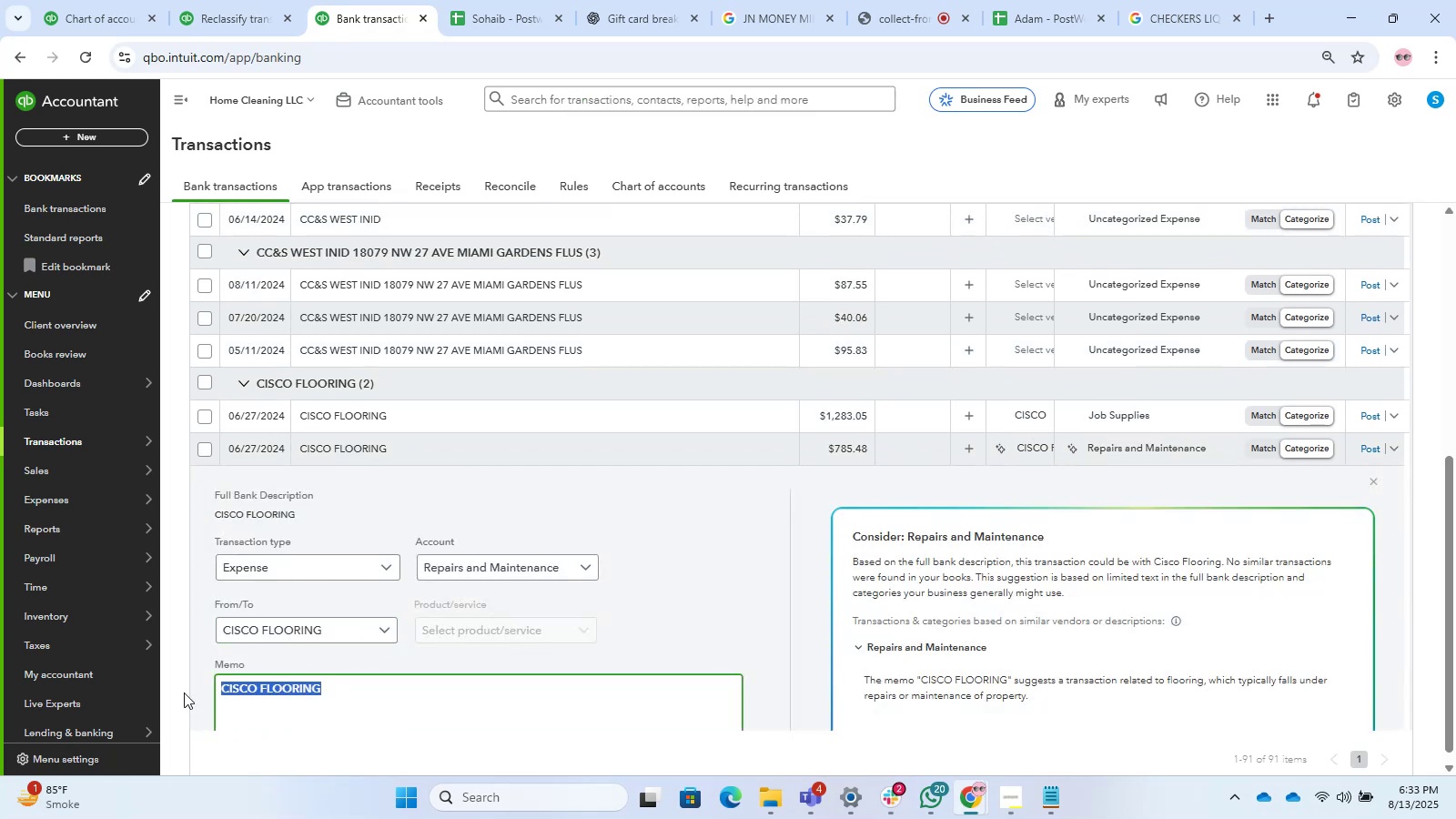 
key(Control+V)
 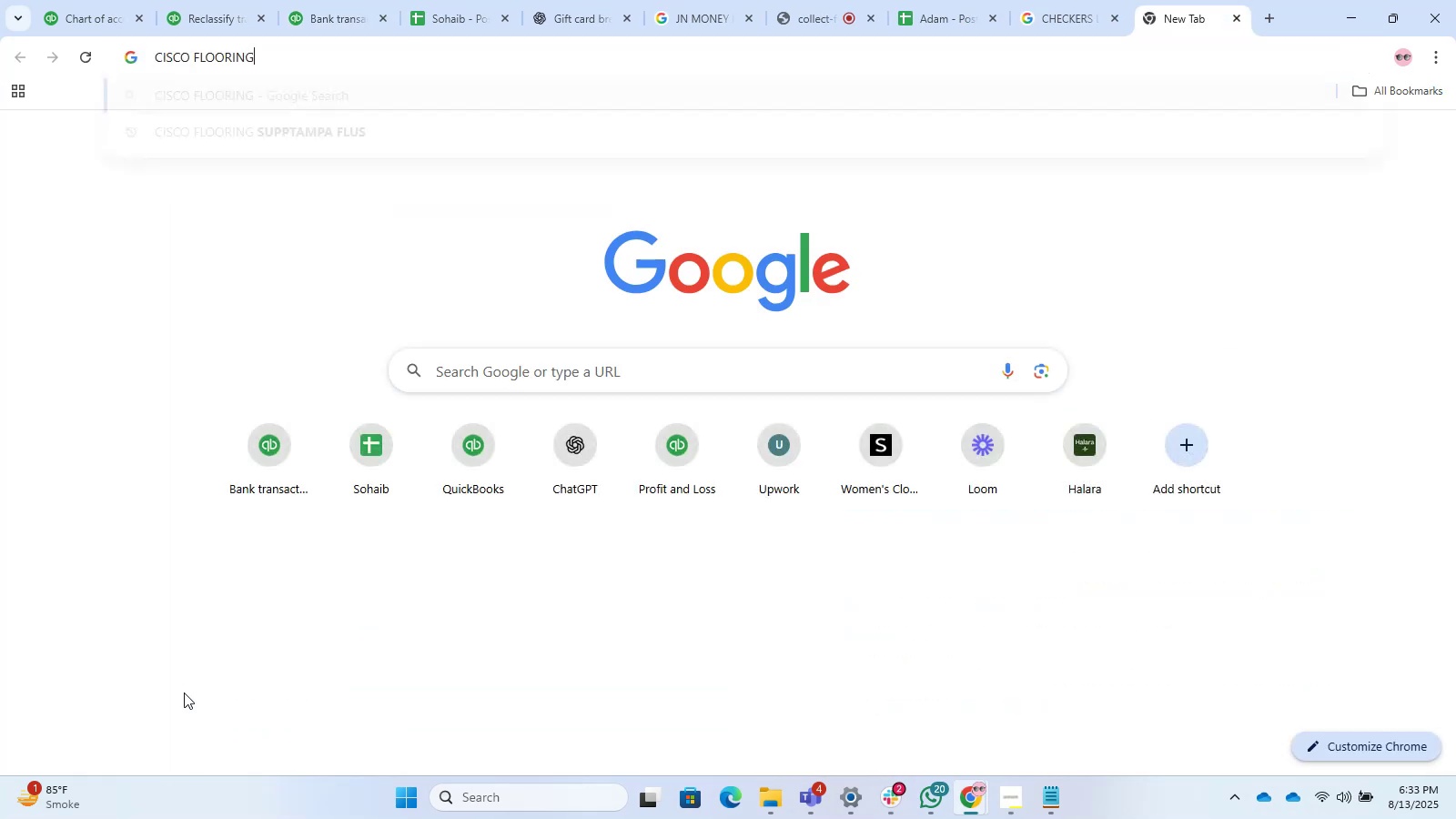 
key(Enter)
 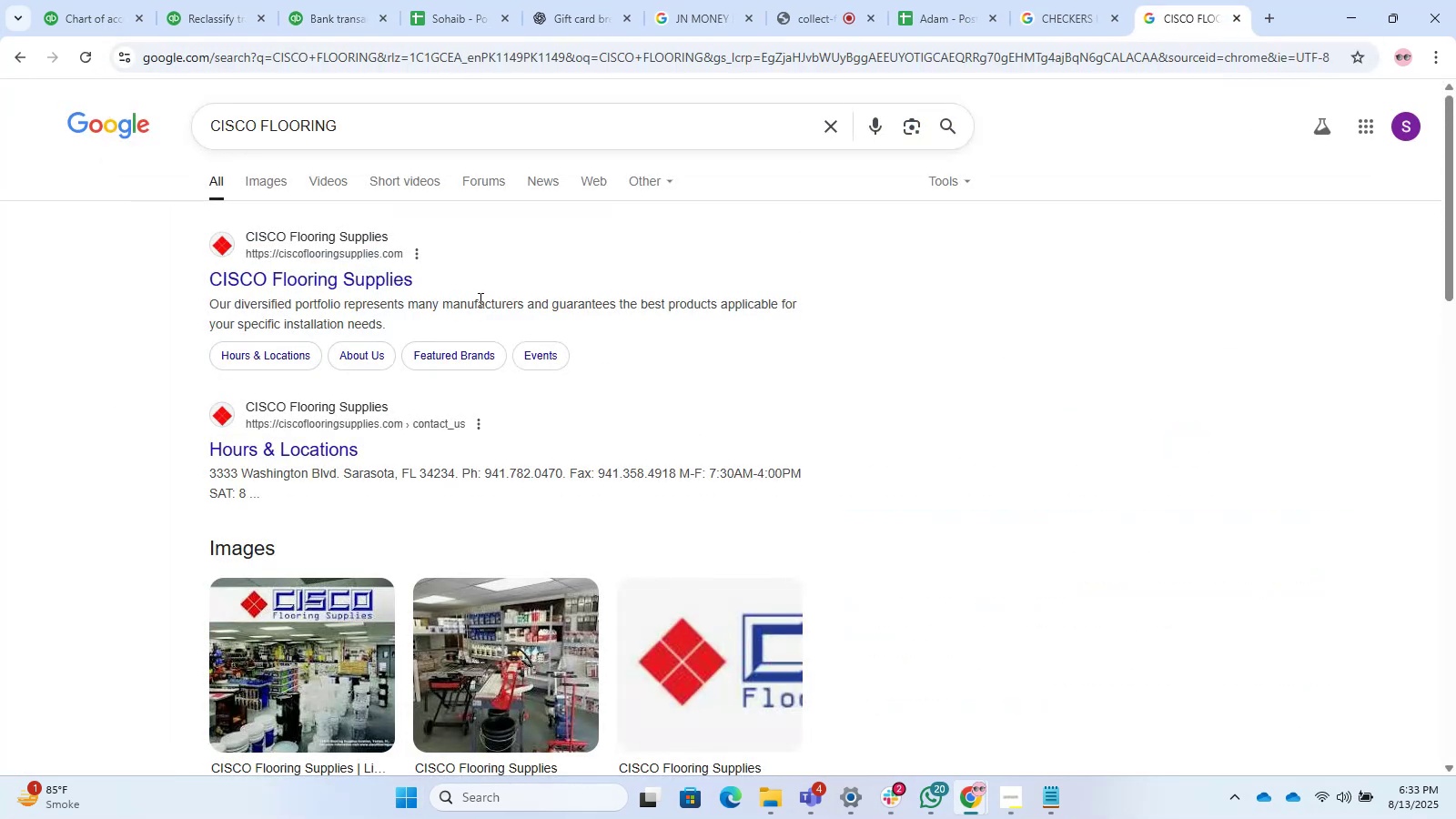 
wait(7.26)
 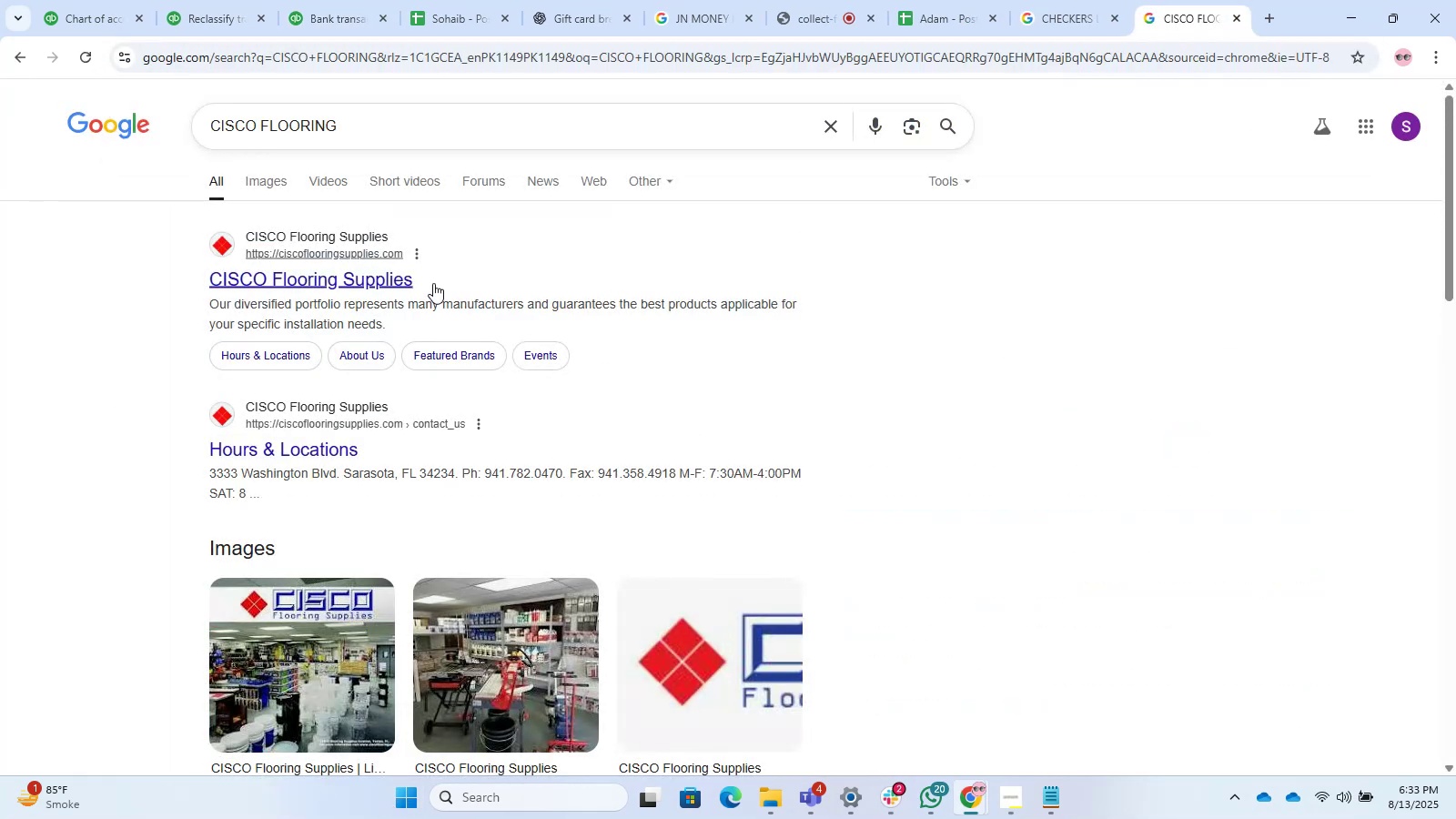 
left_click_drag(start_coordinate=[389, 114], to_coordinate=[213, 114])
 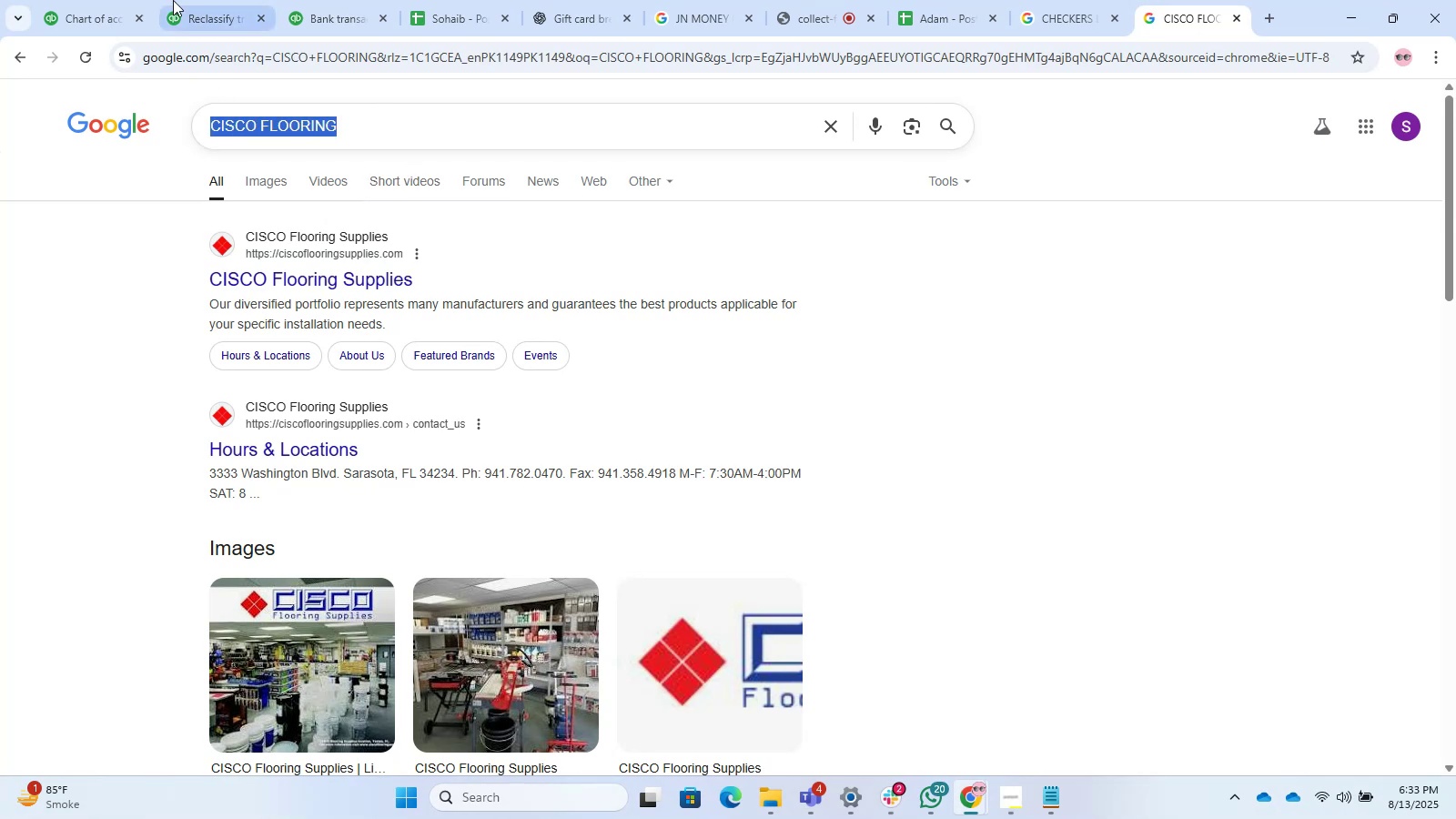 
key(Control+C)
 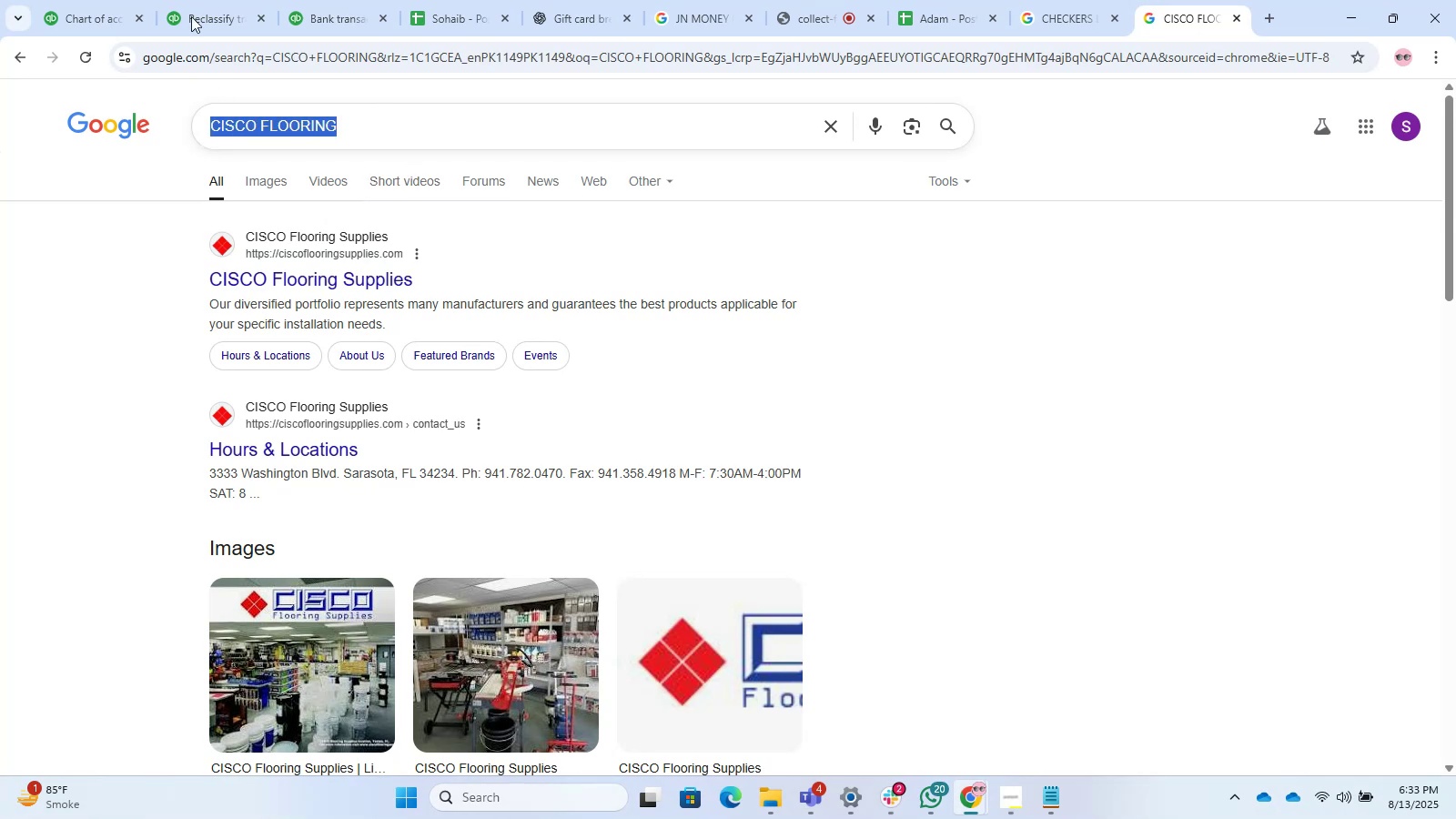 
left_click([173, 0])
 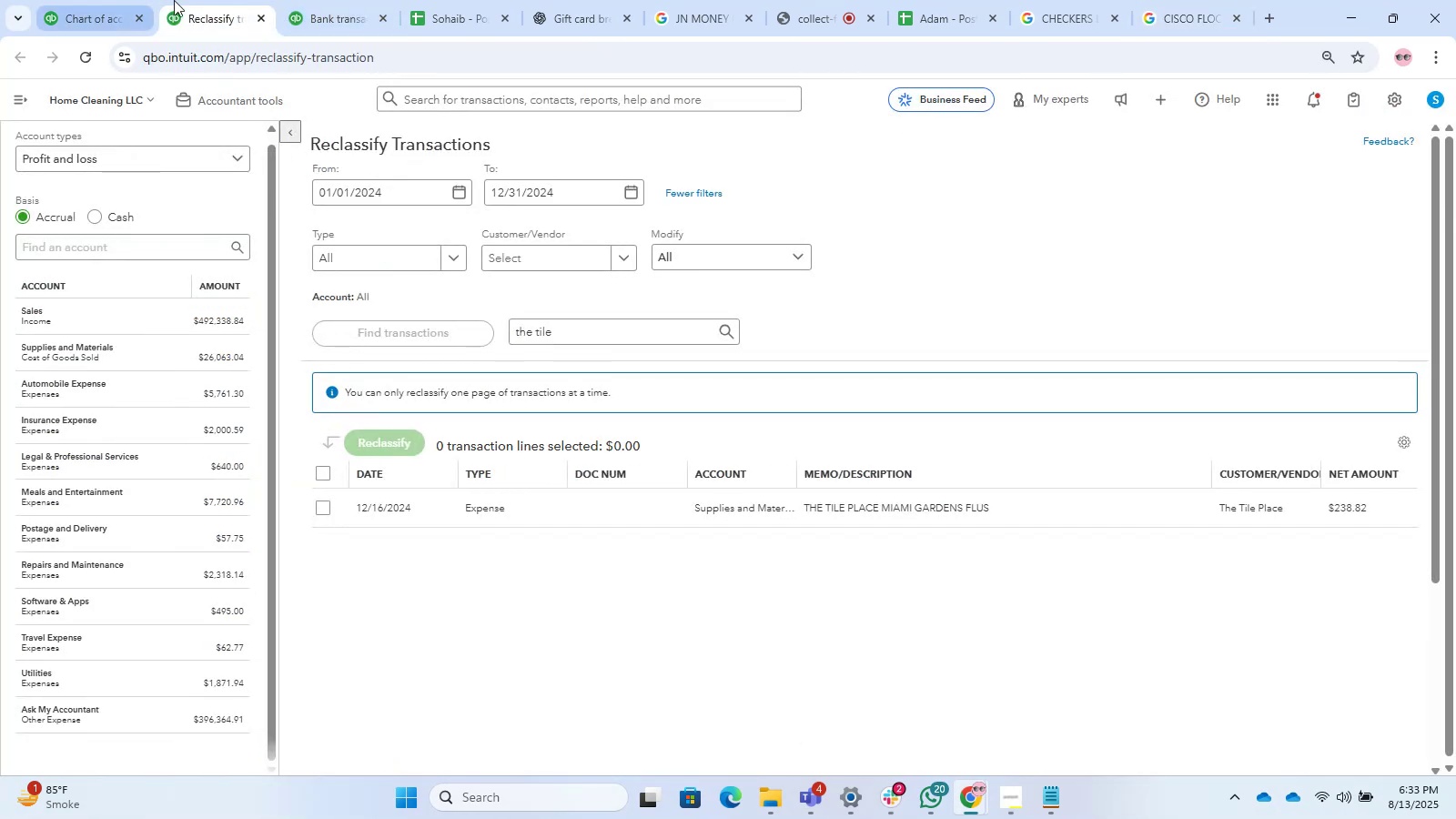 
left_click([385, 0])
 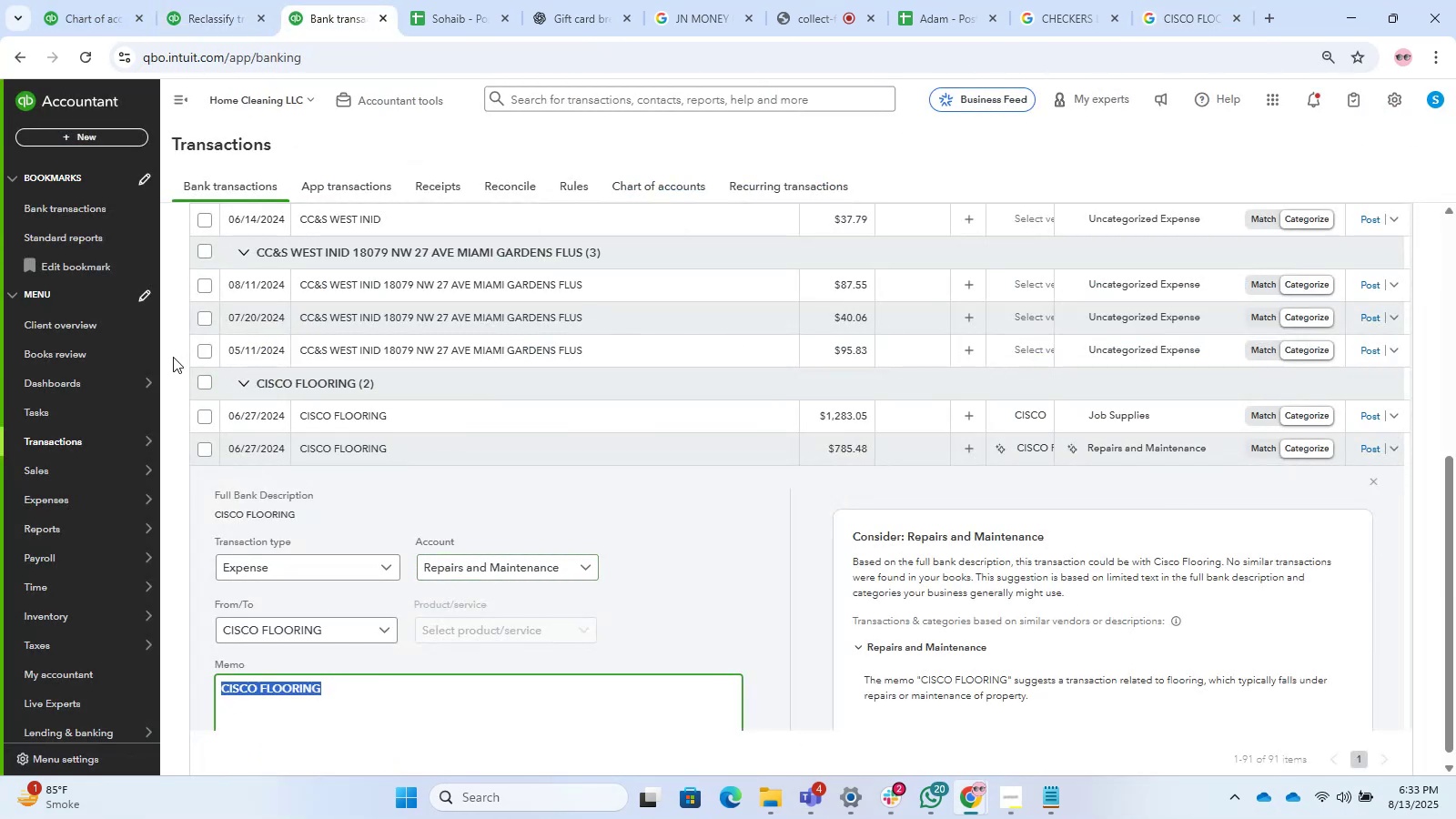 
left_click([198, 387])
 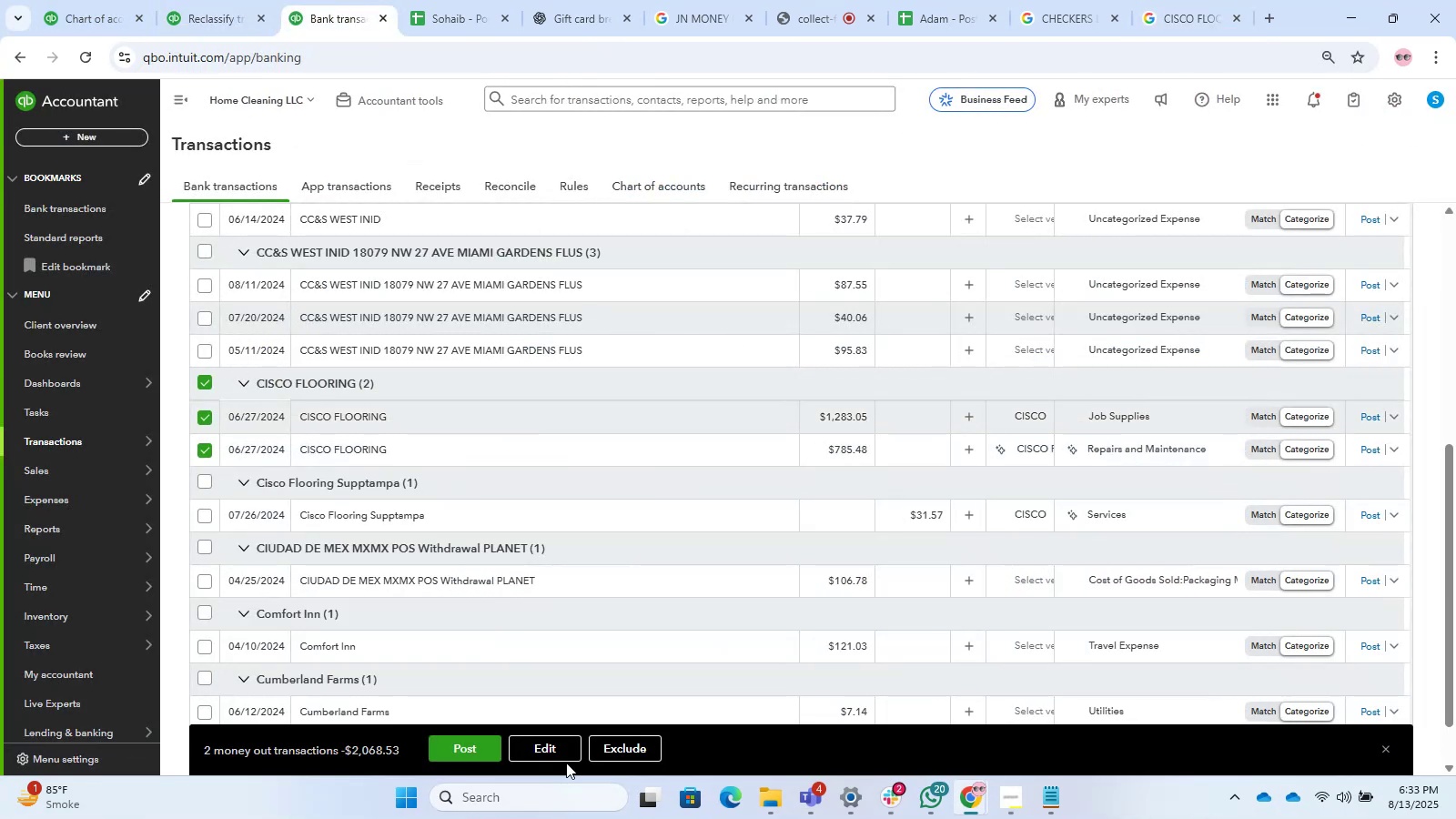 
left_click([558, 755])
 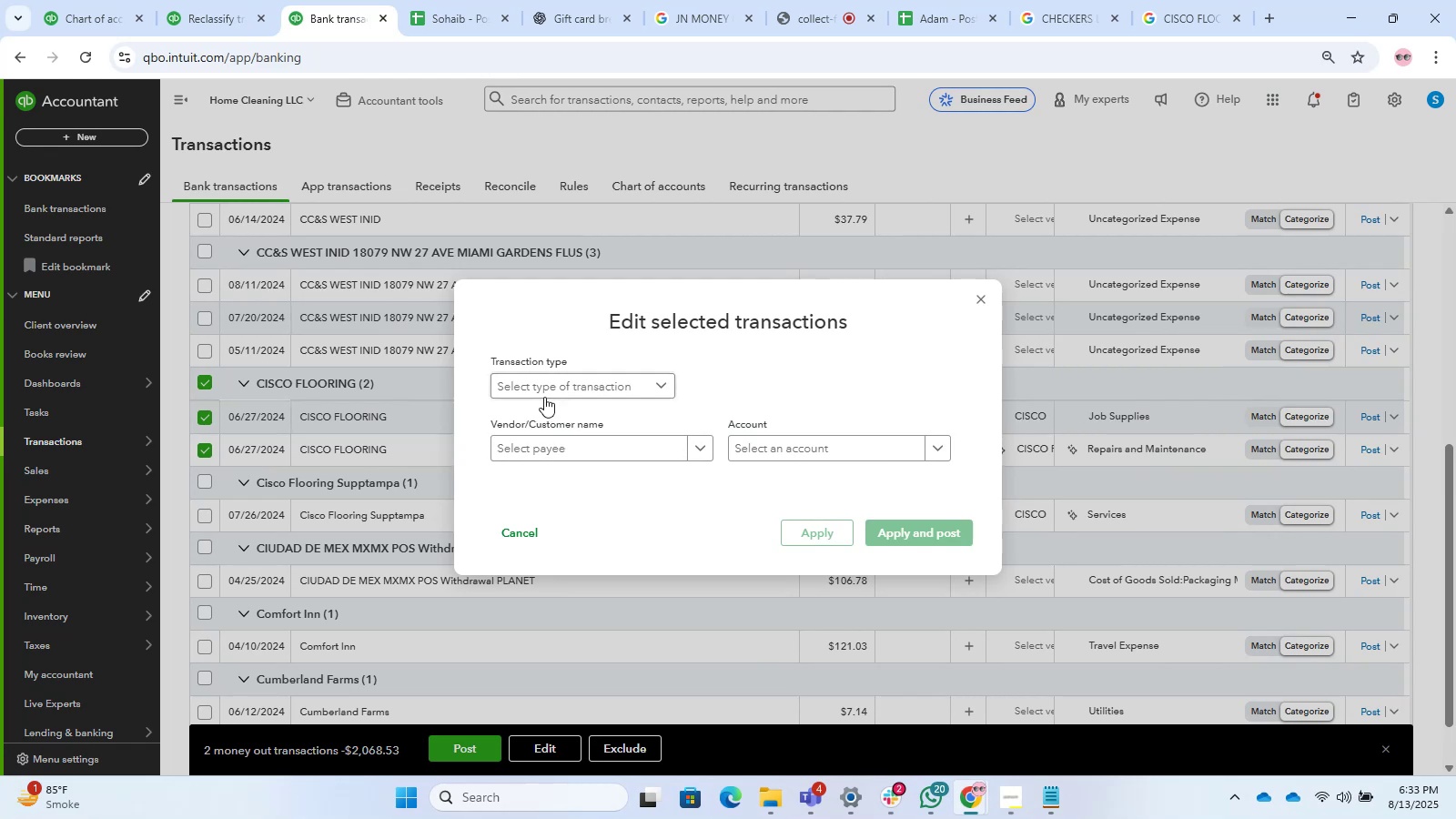 
double_click([550, 408])
 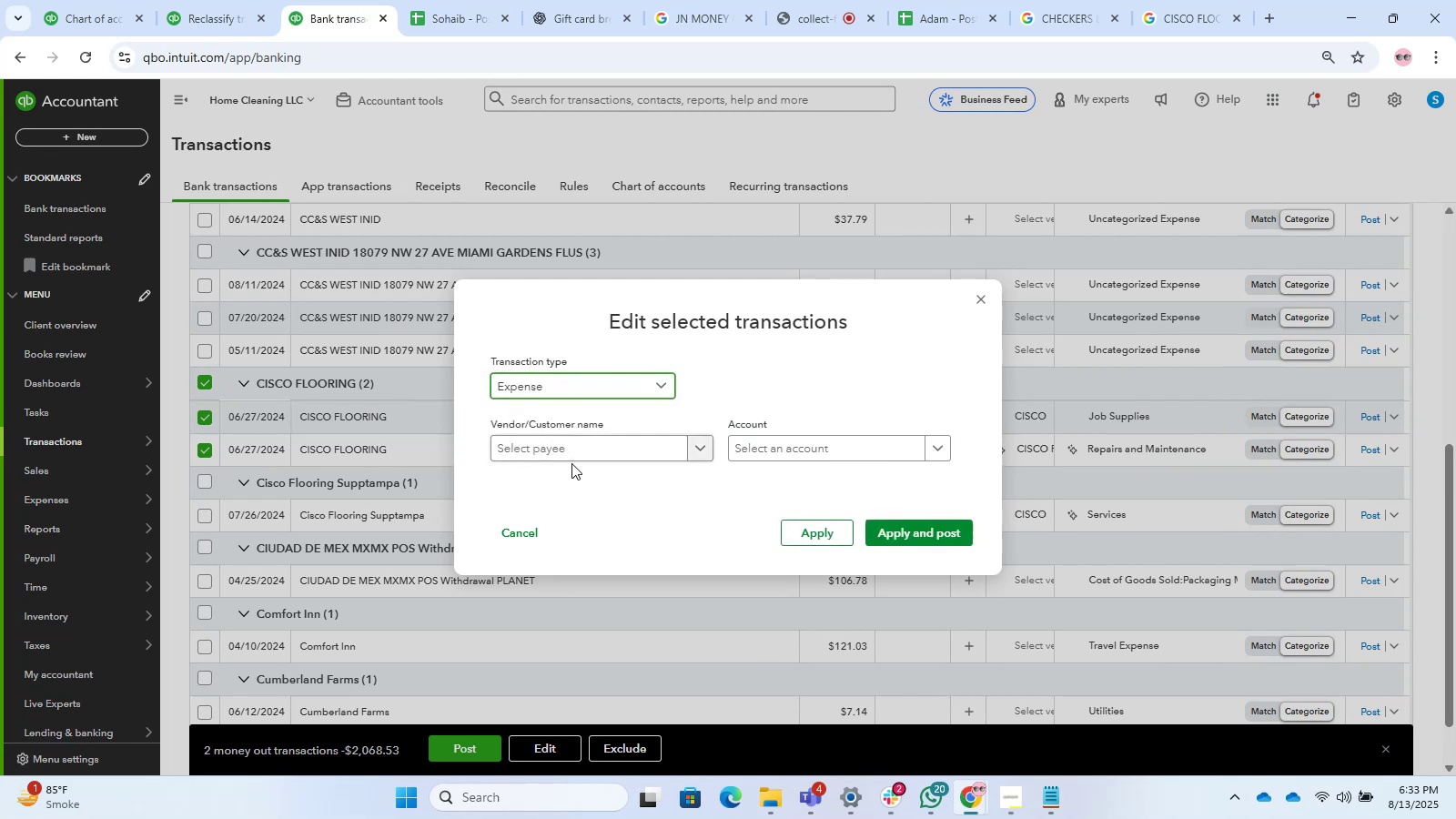 
triple_click([572, 464])
 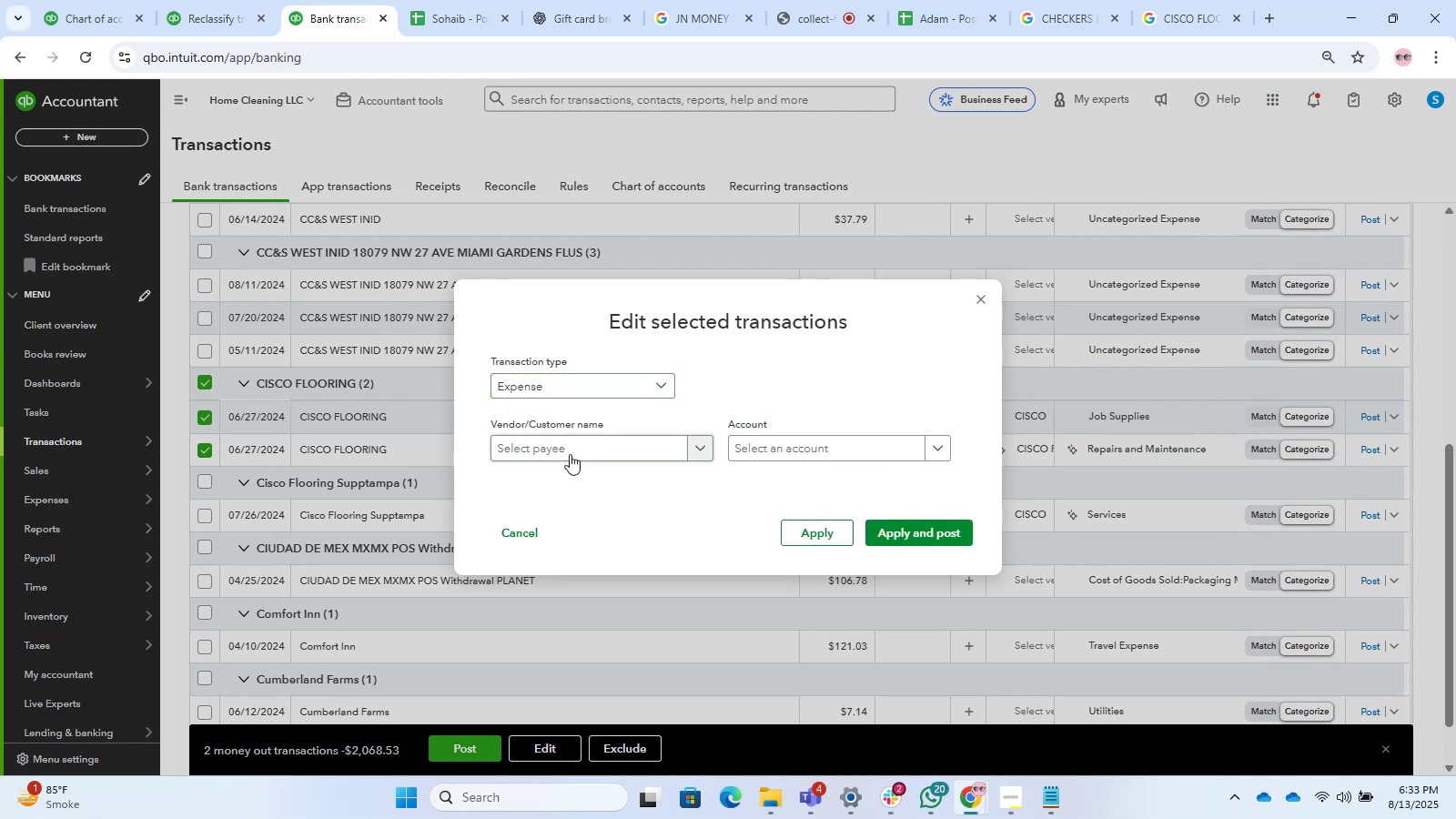 
triple_click([570, 454])
 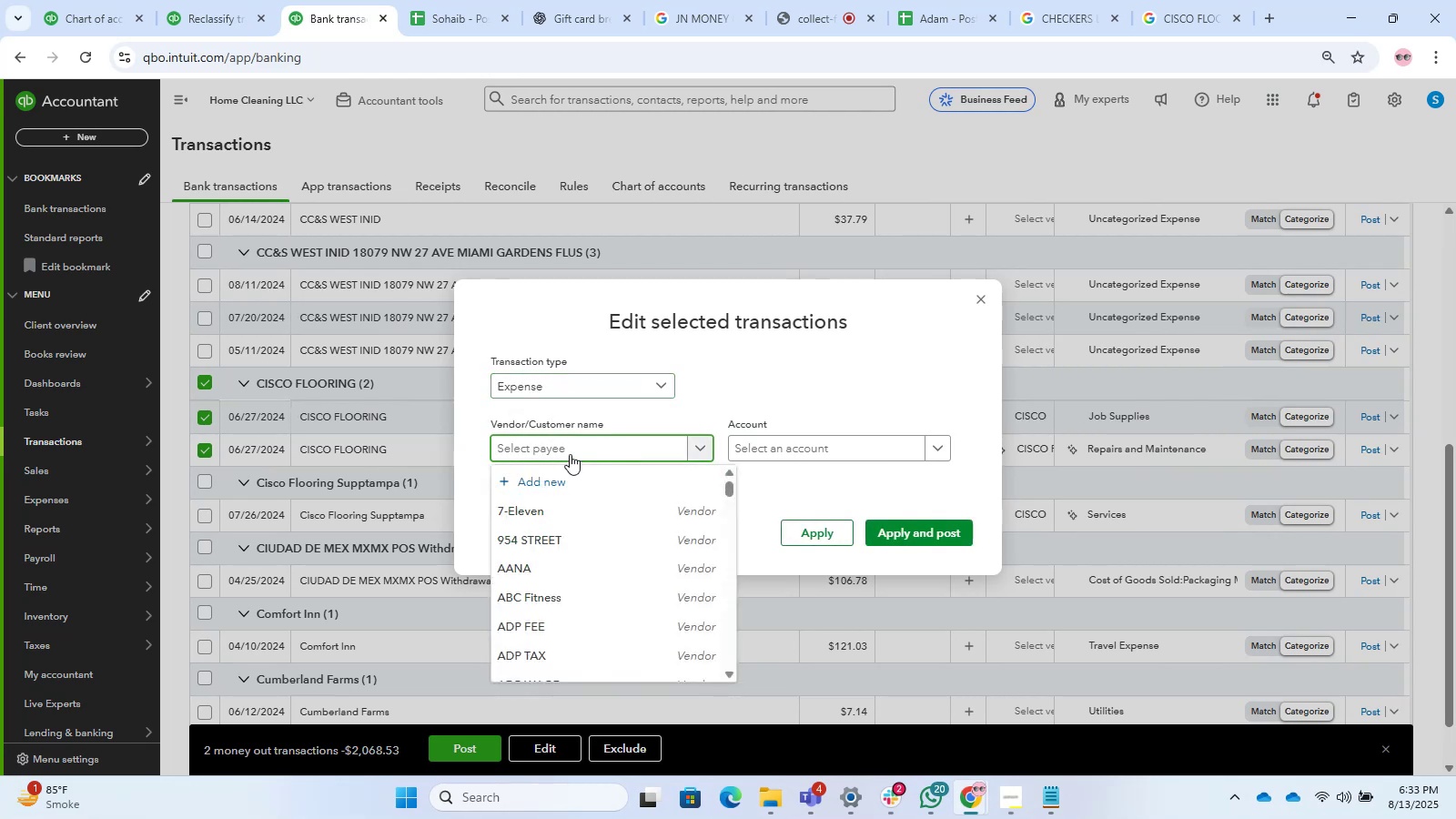 
type(cisc)
 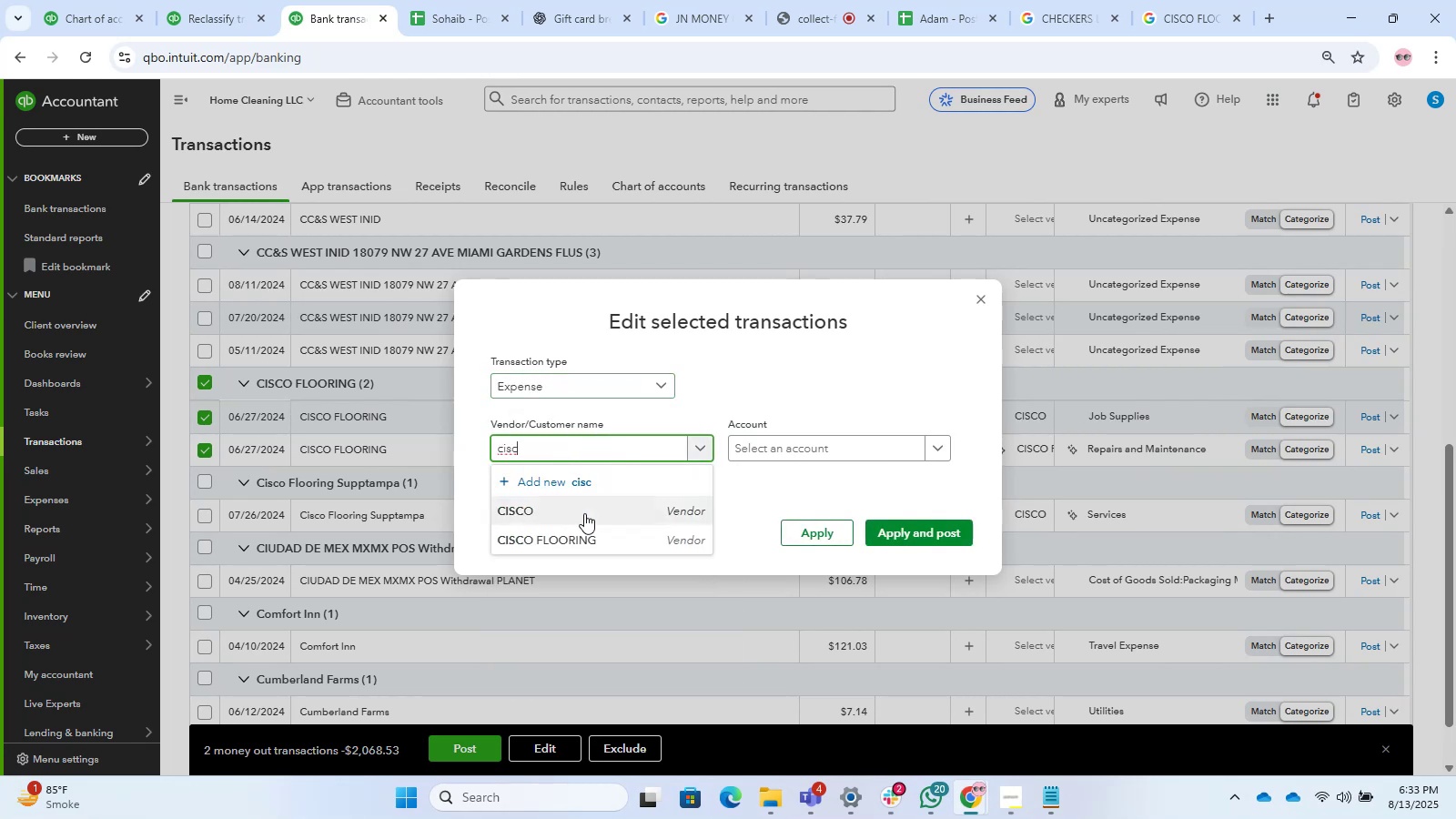 
left_click([589, 544])
 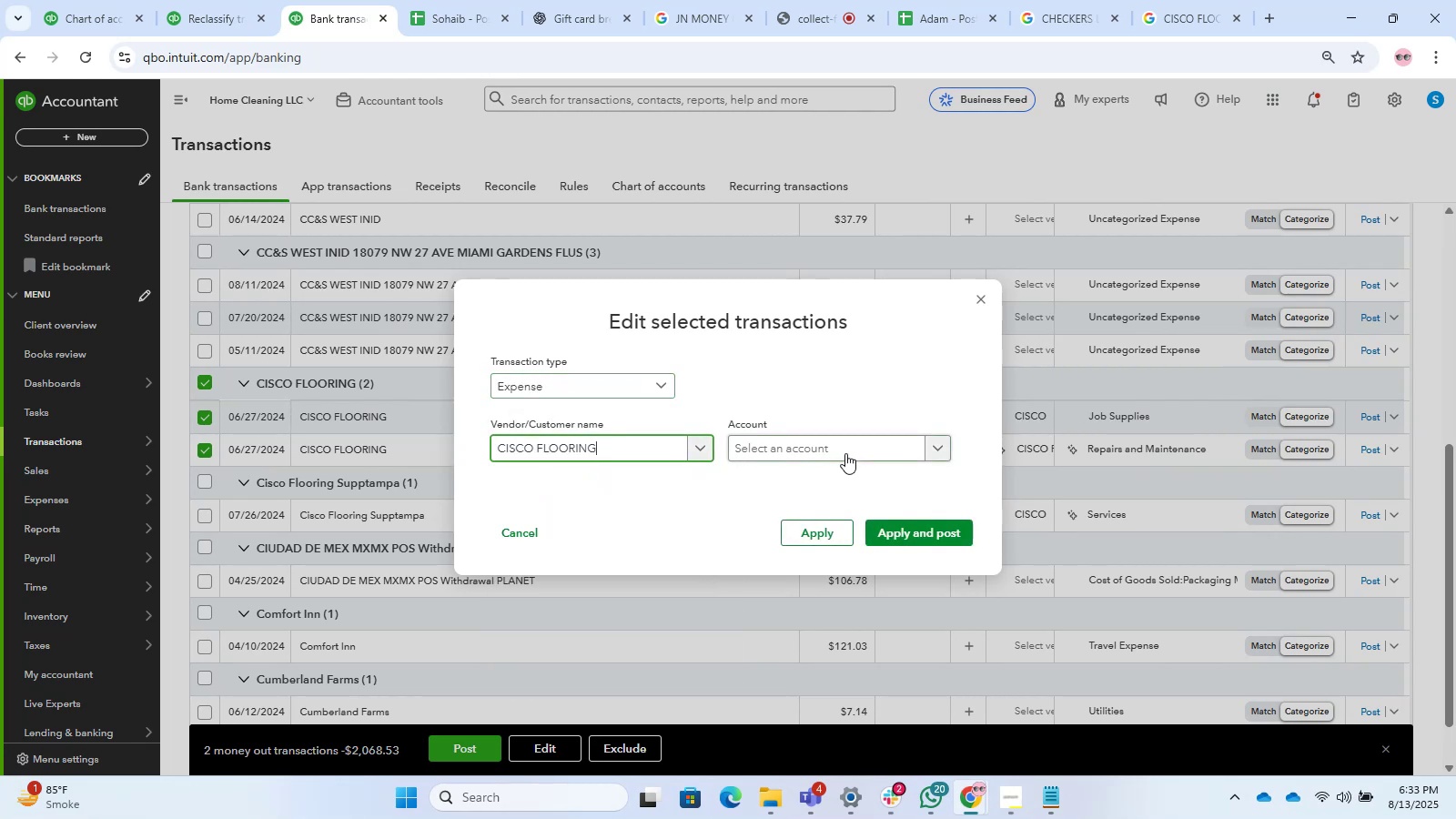 
left_click([839, 452])
 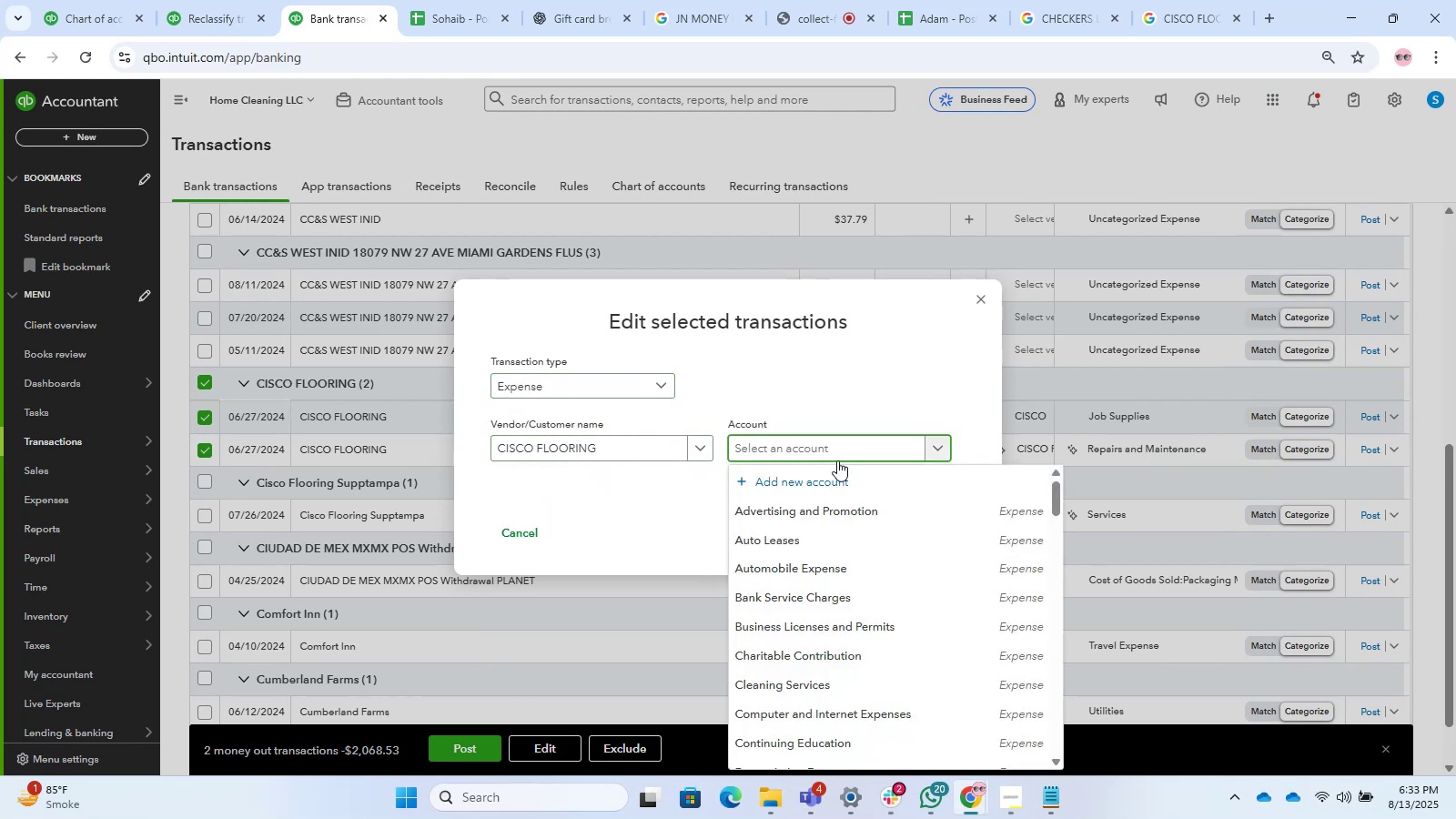 
type(supplies)
 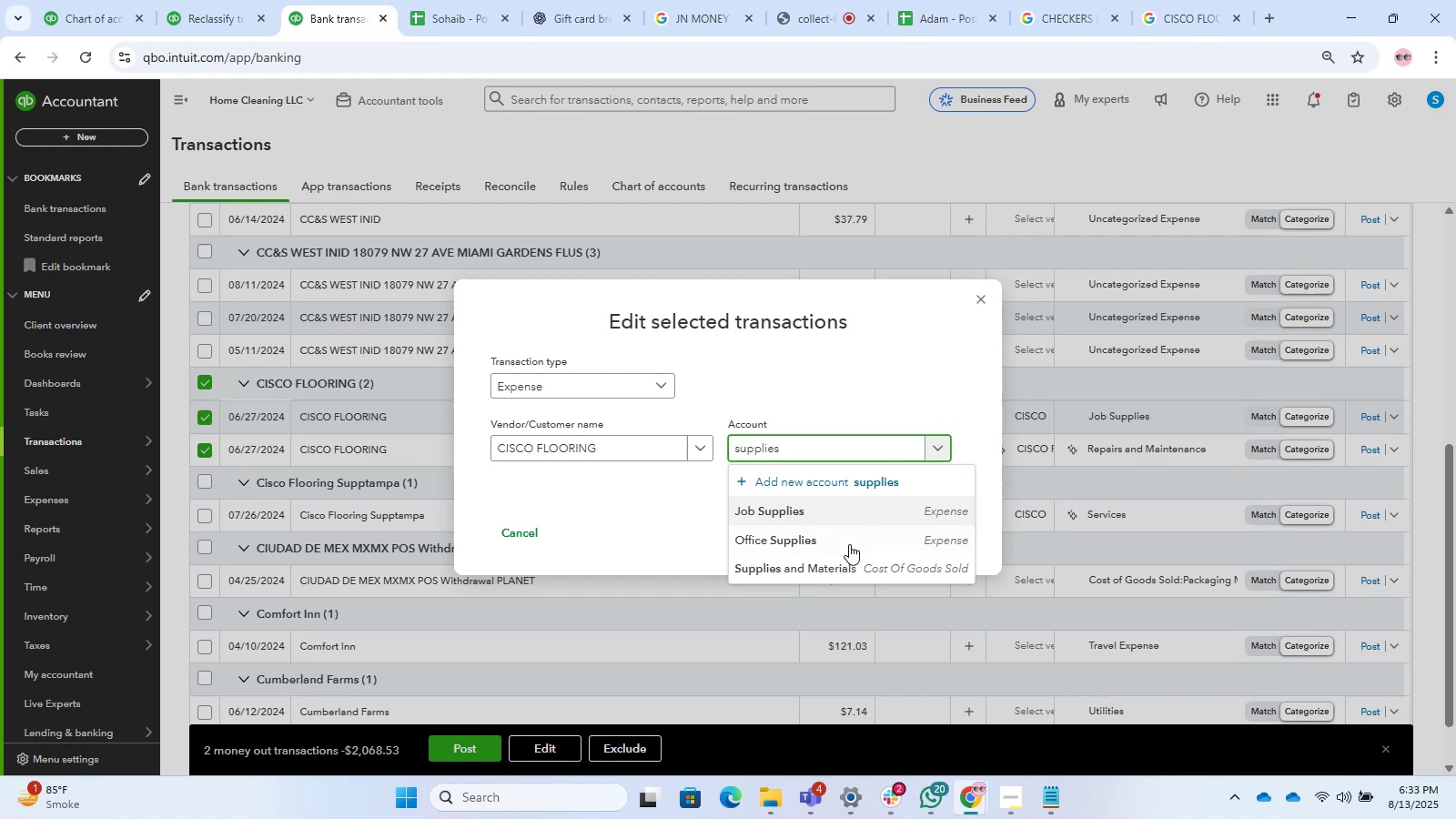 
left_click([863, 566])
 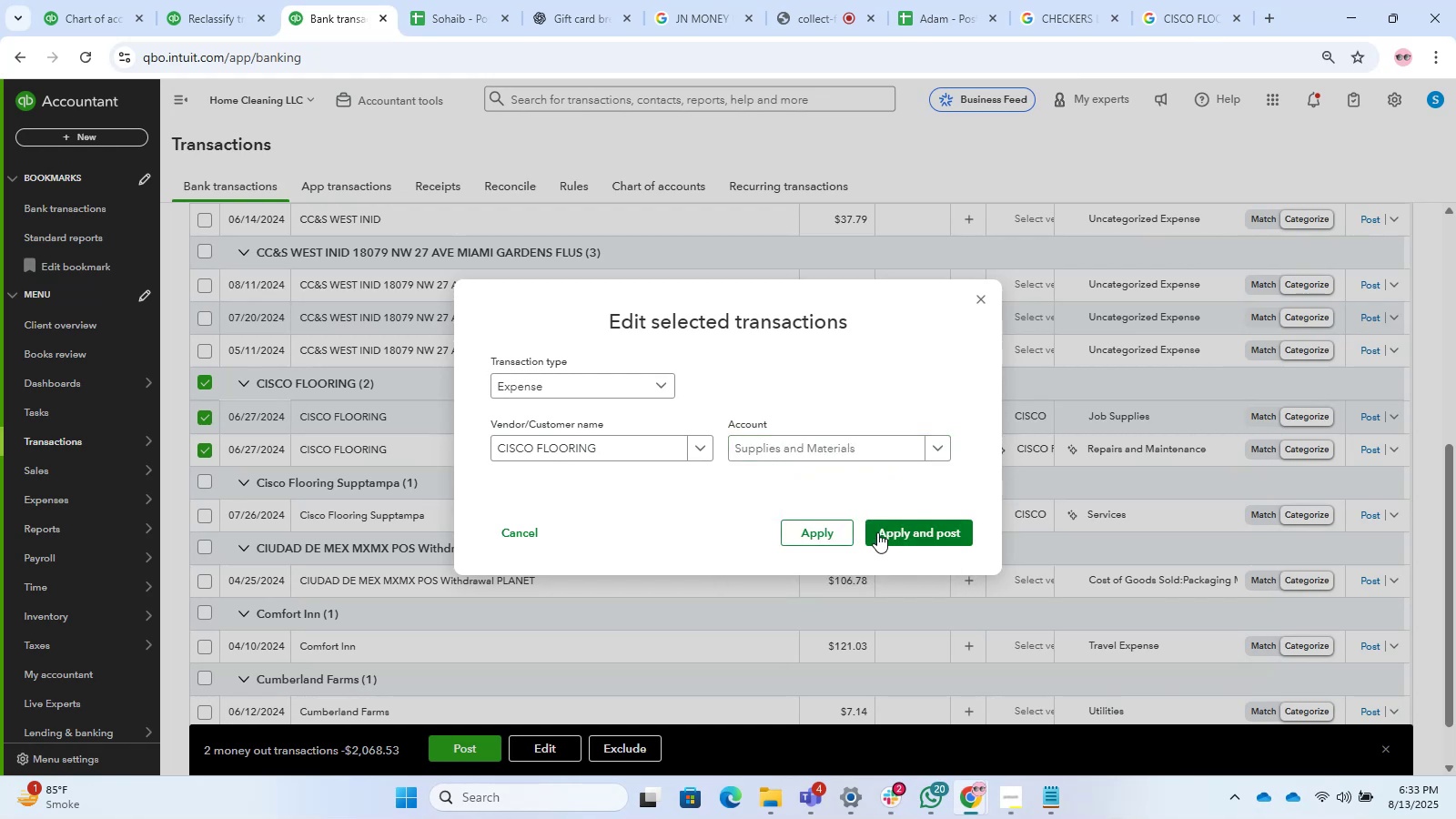 
left_click([885, 528])
 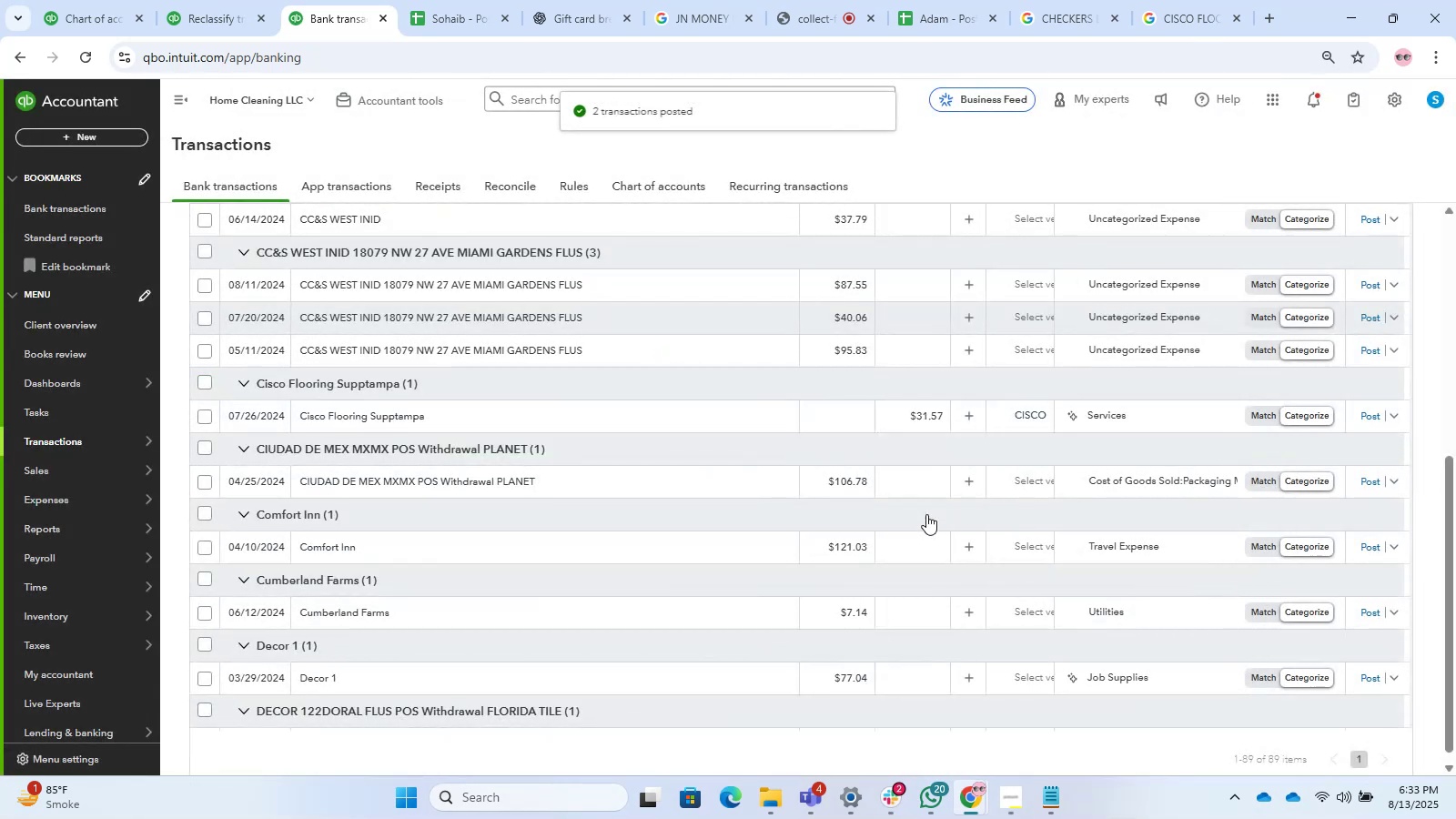 
scroll: coordinate [388, 488], scroll_direction: down, amount: 11.0
 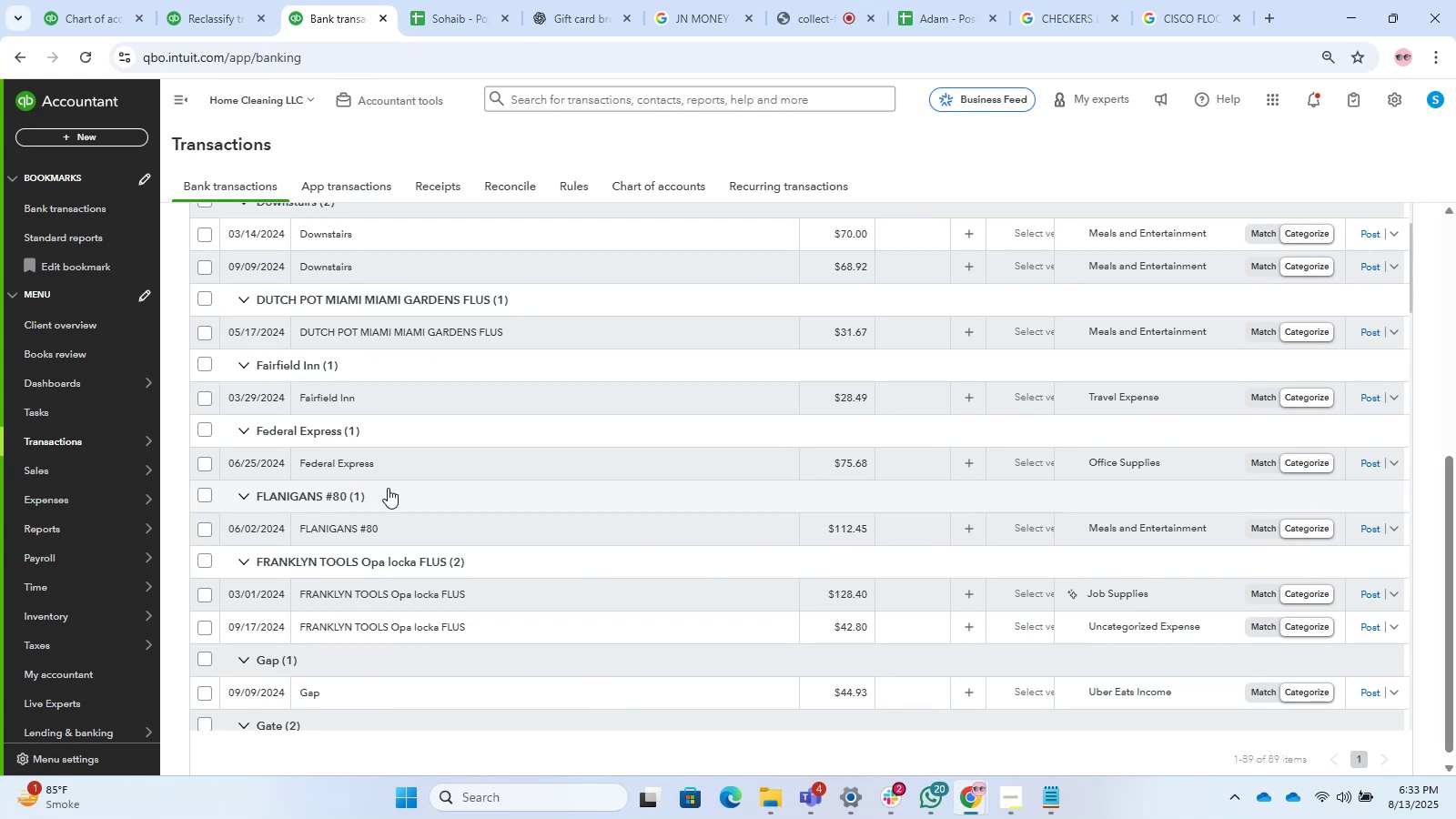 
left_click([364, 440])
 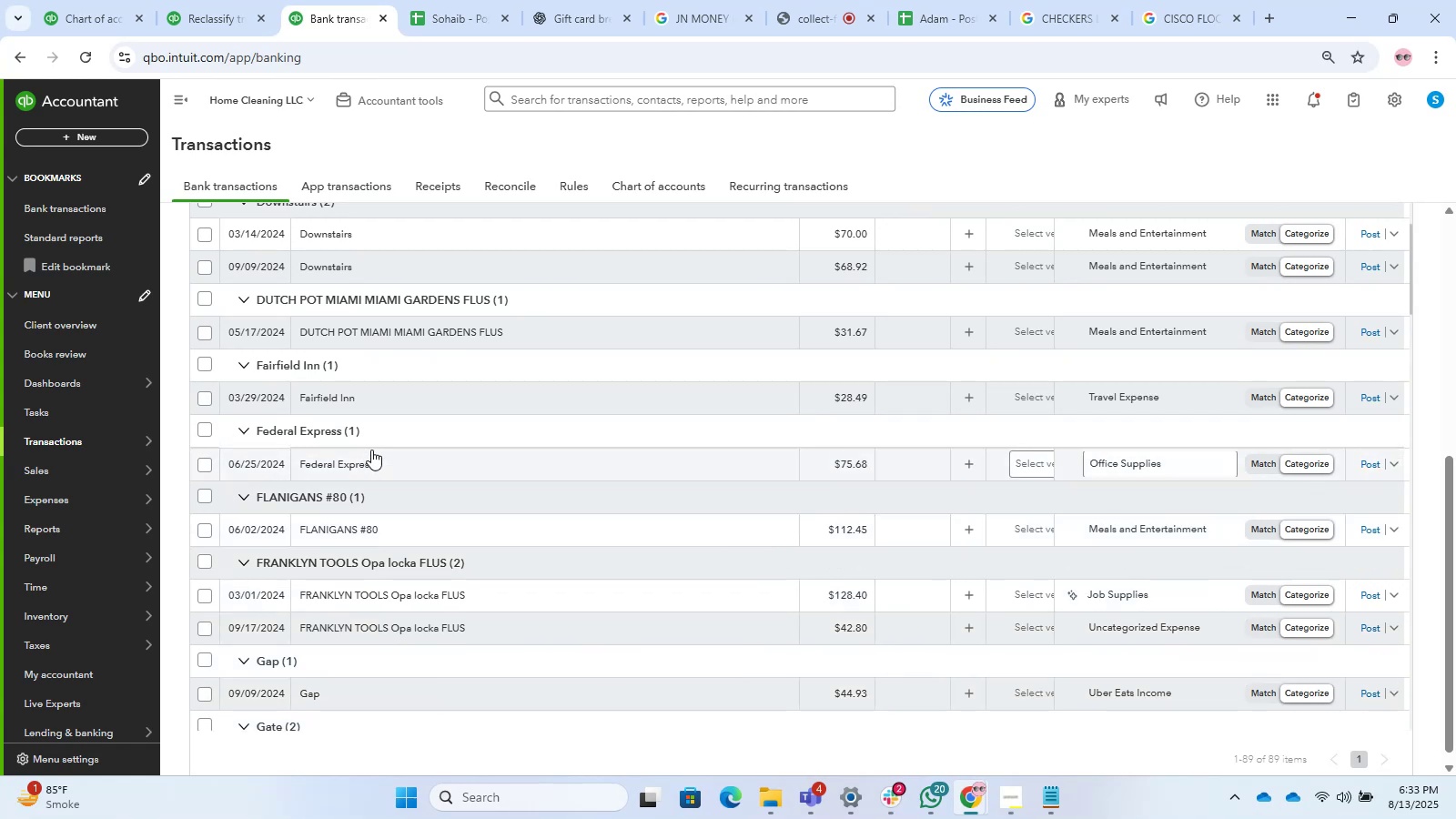 
left_click([371, 450])
 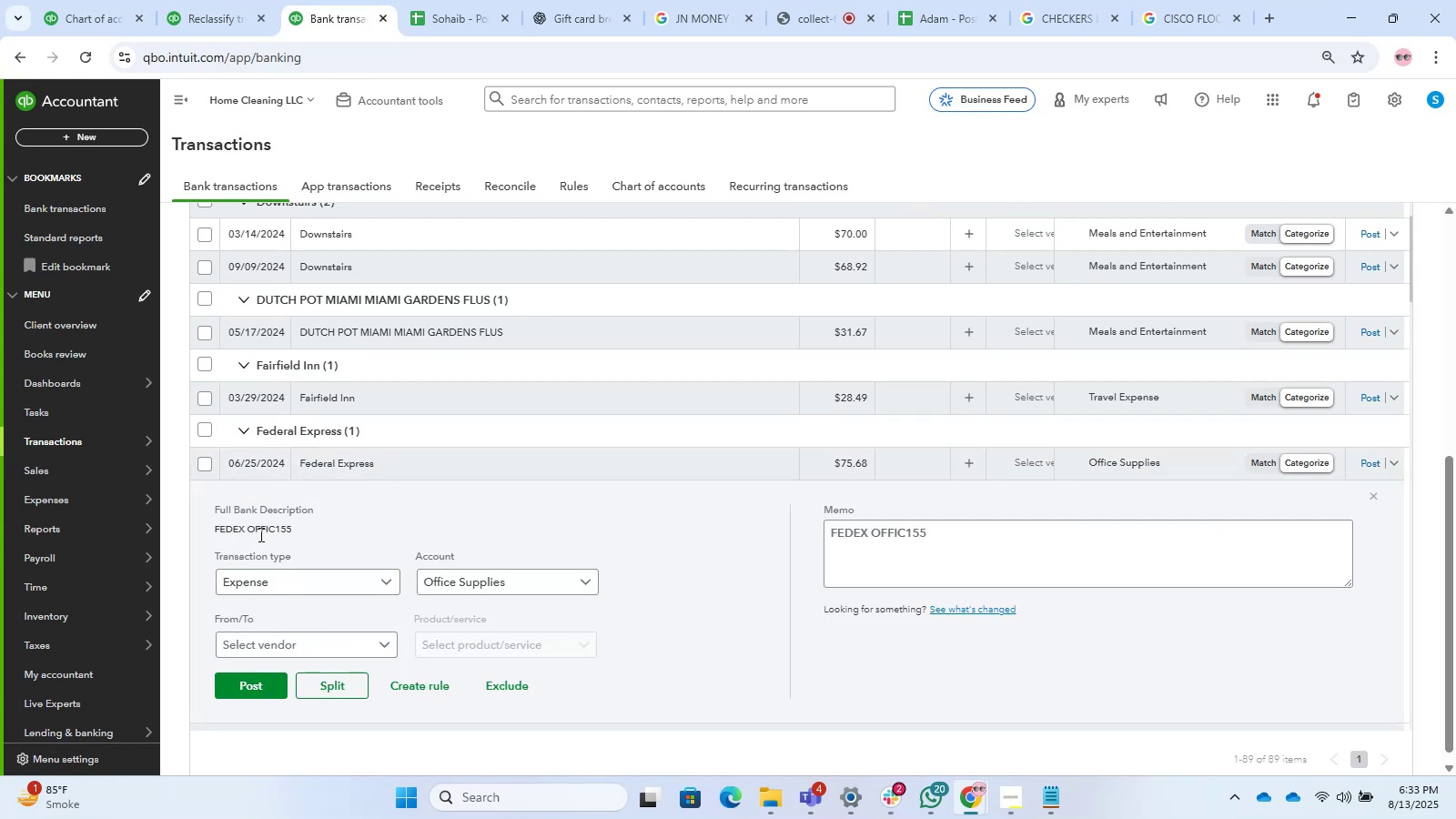 
left_click_drag(start_coordinate=[245, 533], to_coordinate=[197, 534])
 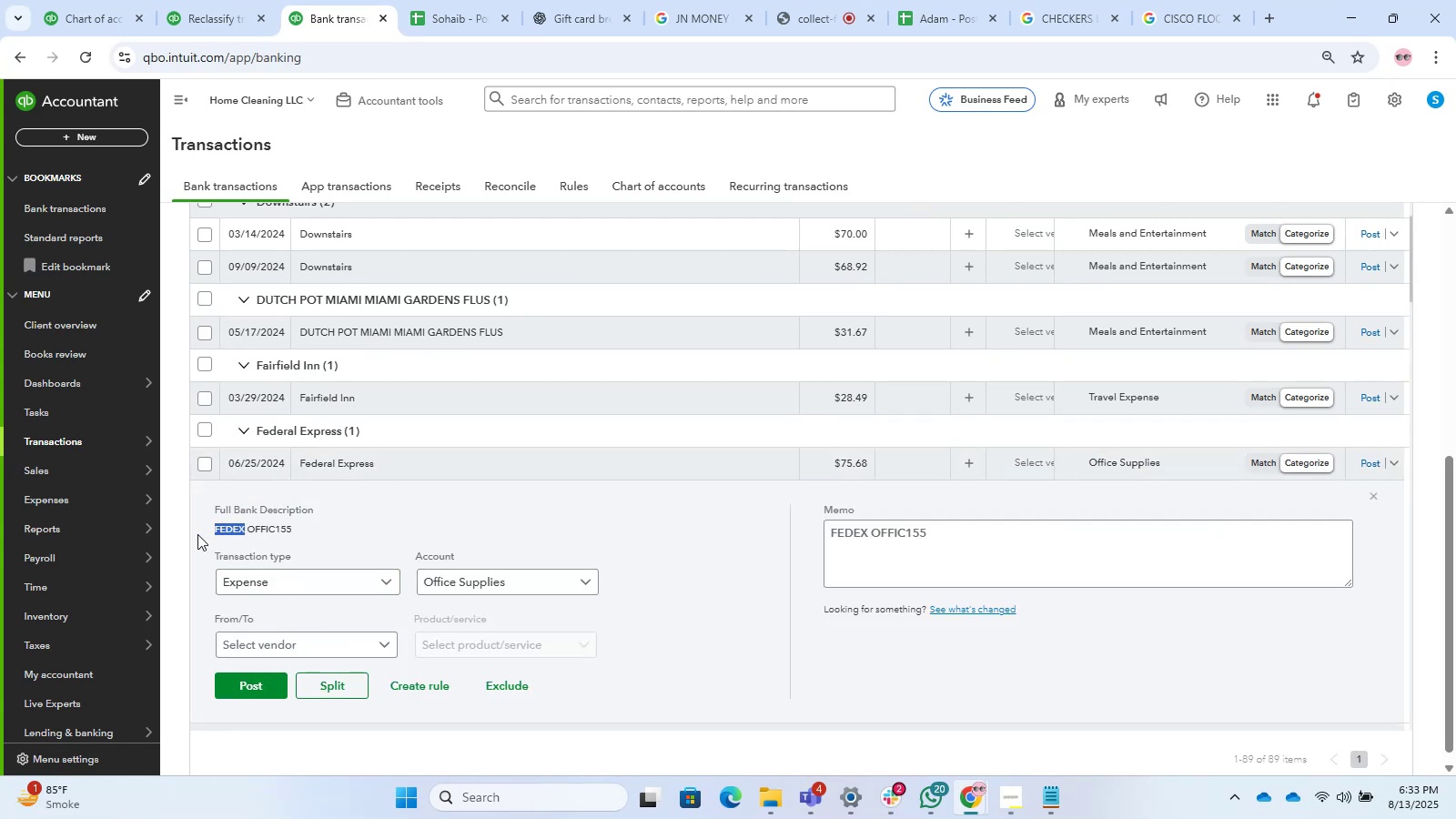 
key(Control+C)
 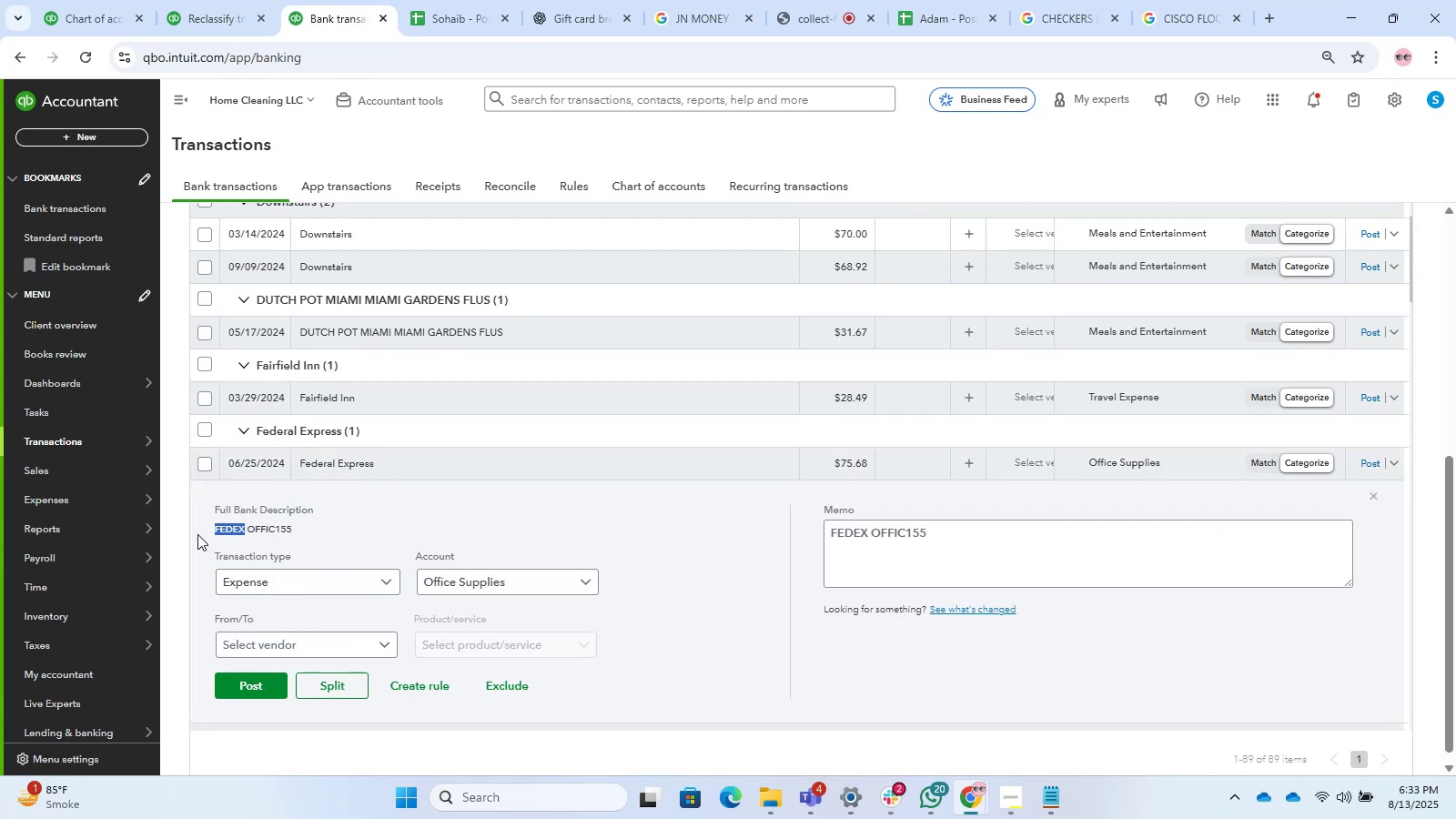 
key(Control+C)
 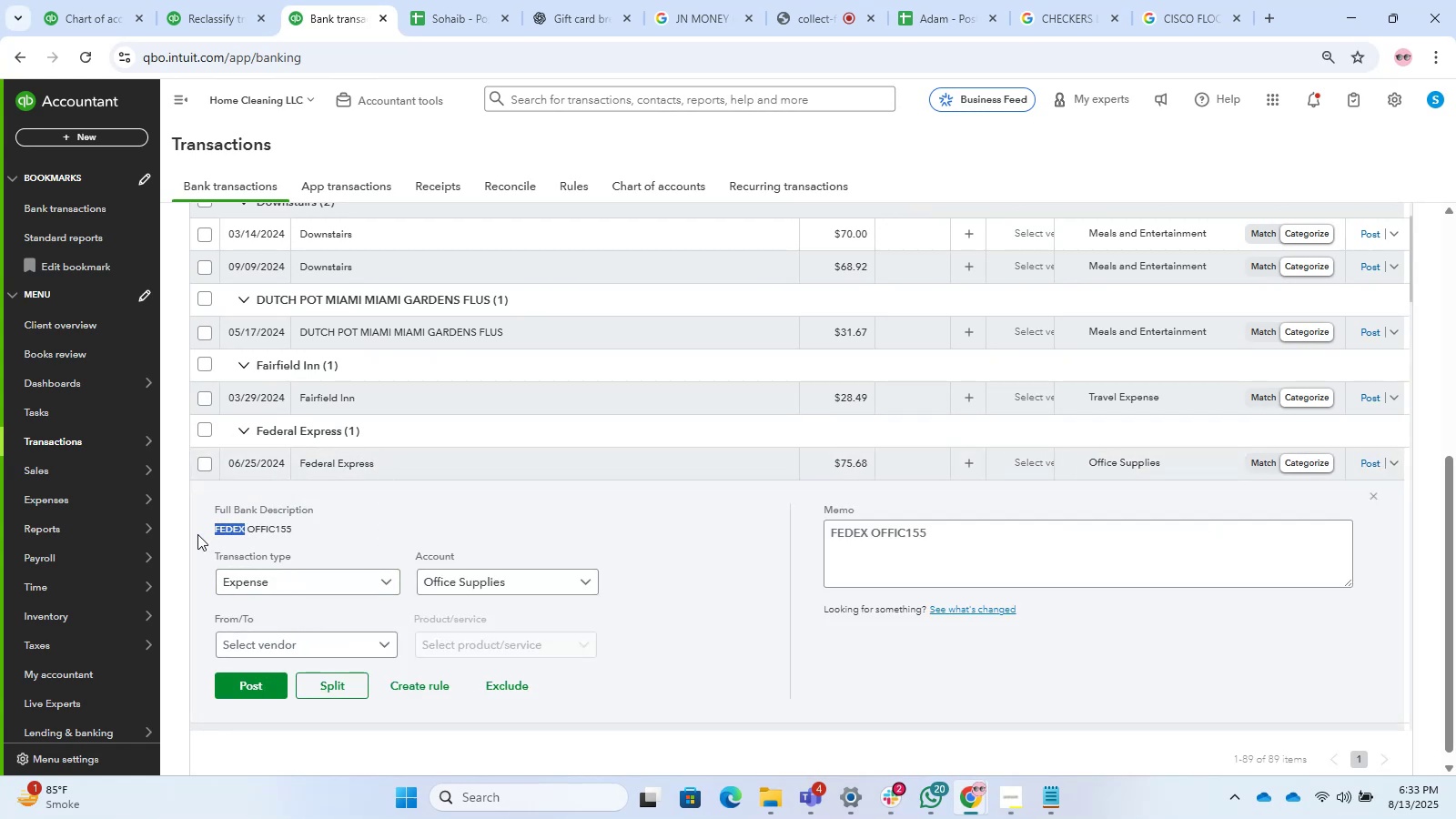 
key(Control+C)
 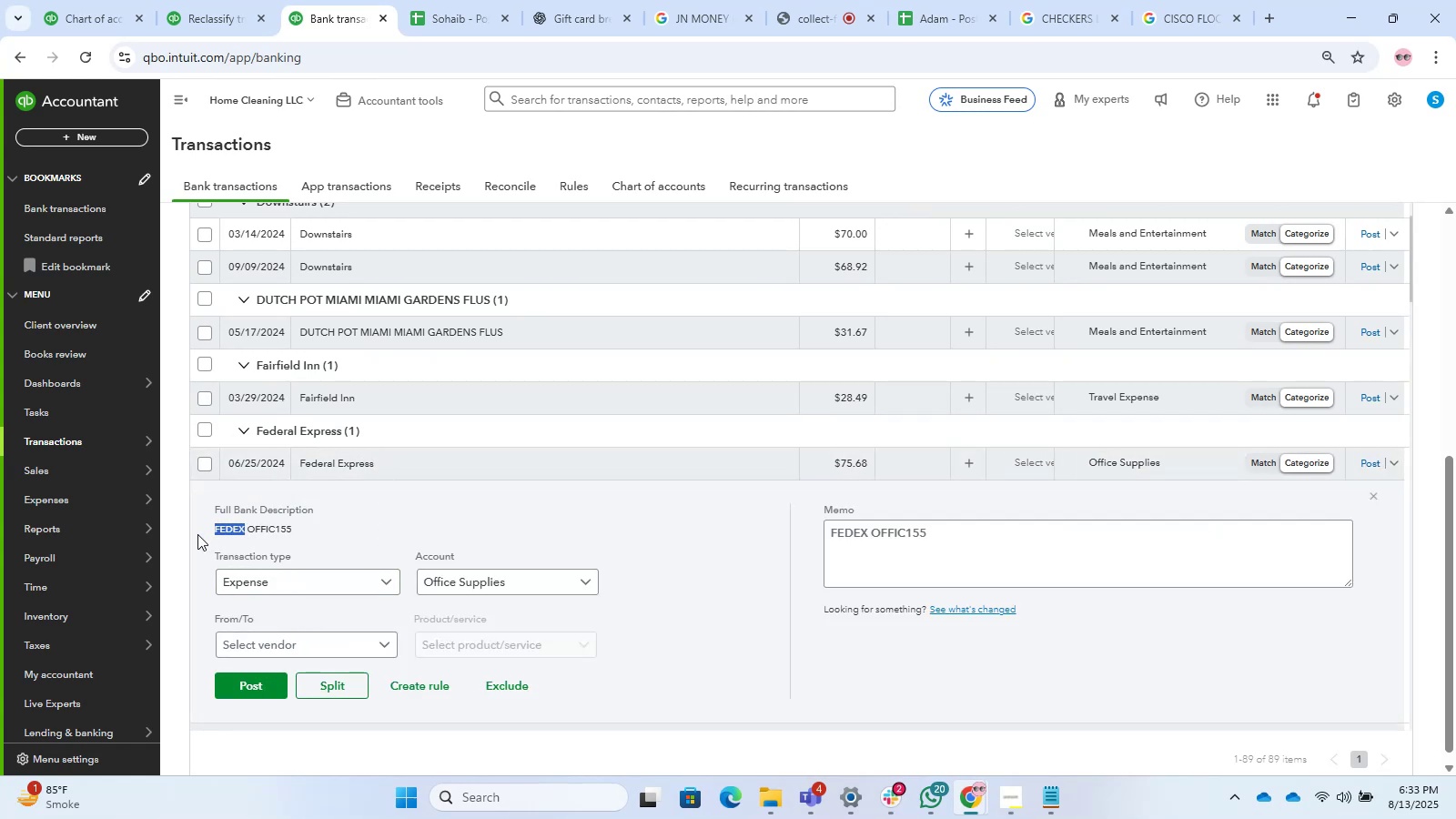 
key(Control+C)
 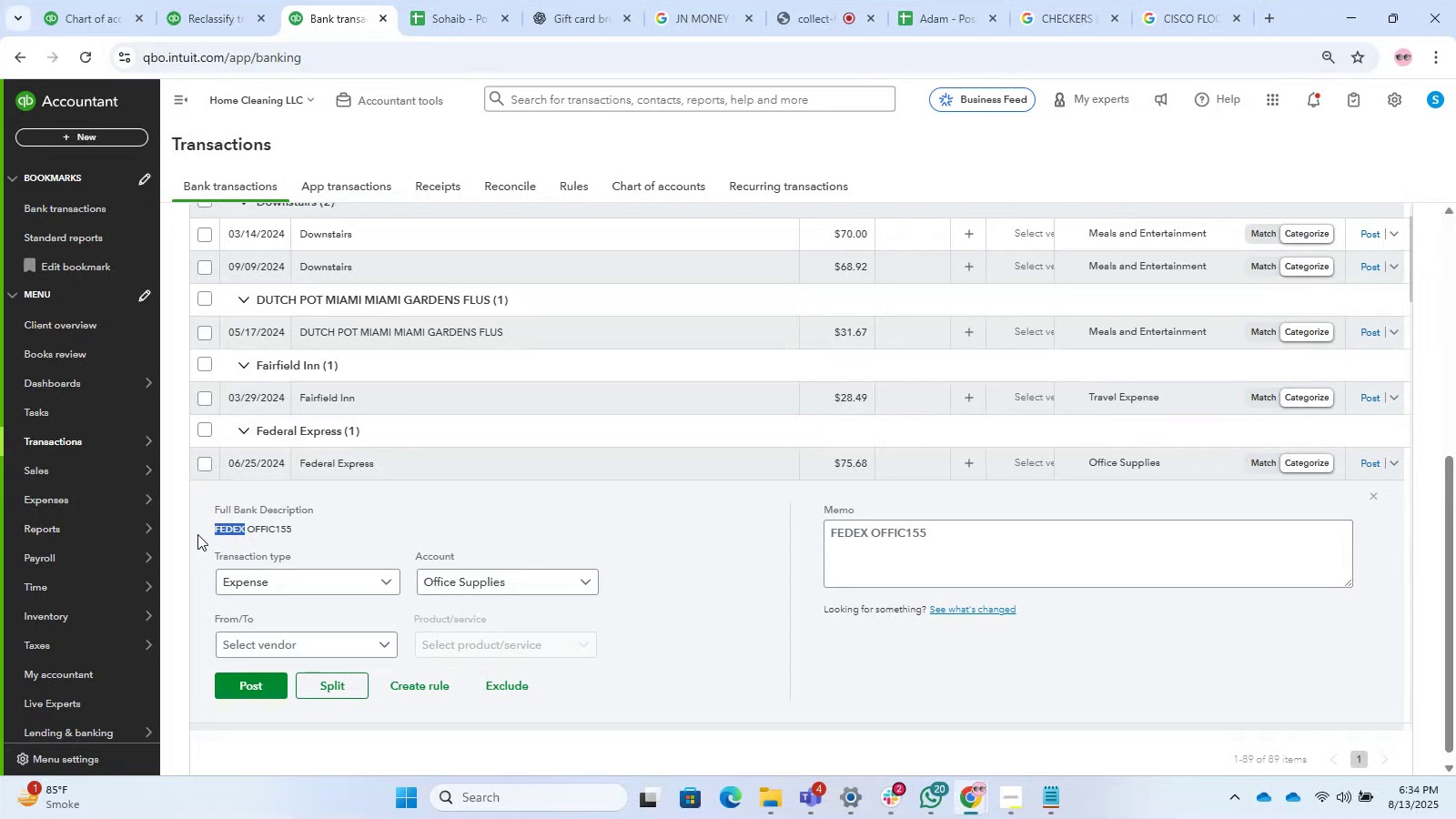 
wait(7.64)
 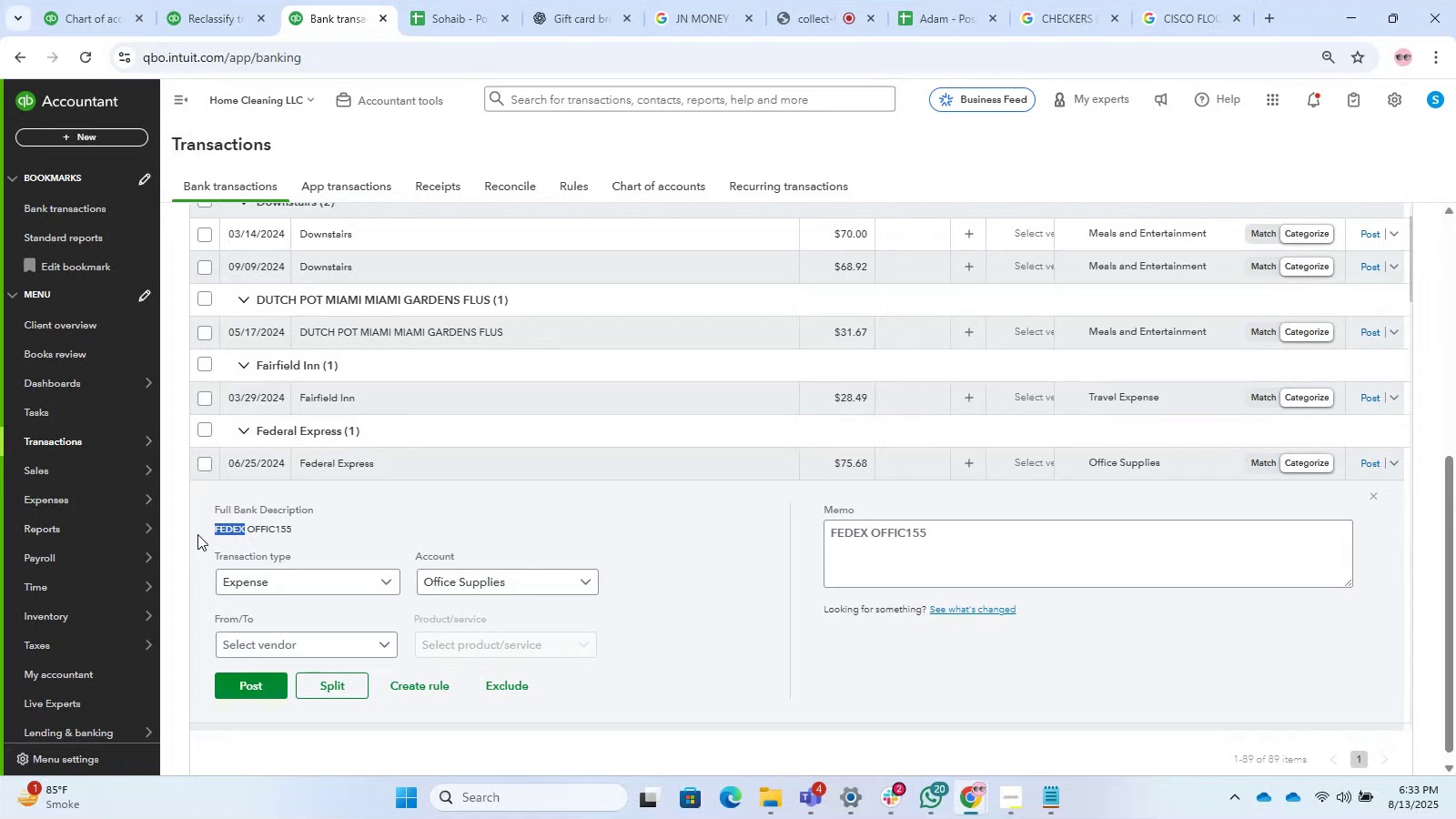 
key(Control+C)
 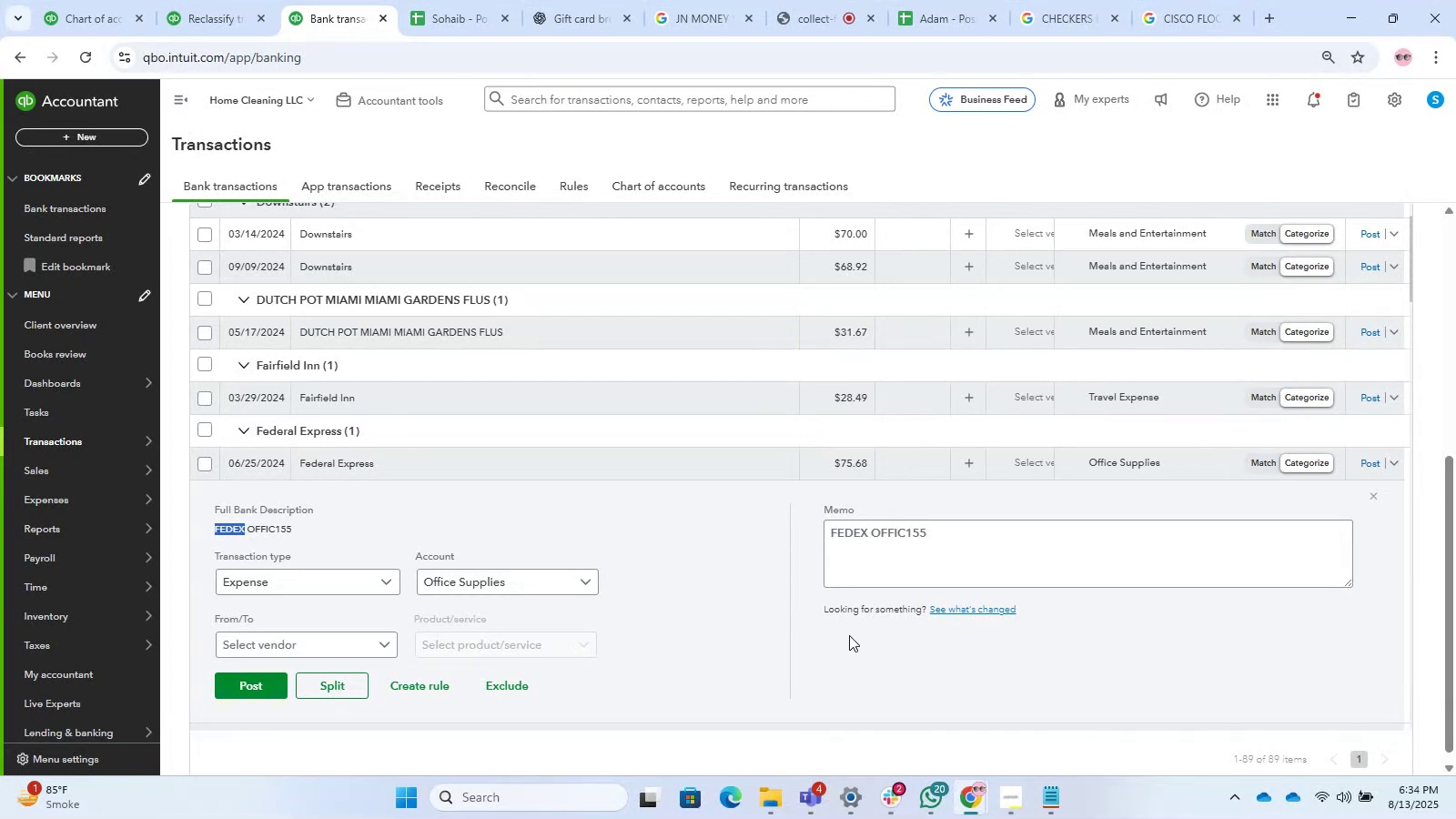 
key(Control+C)
 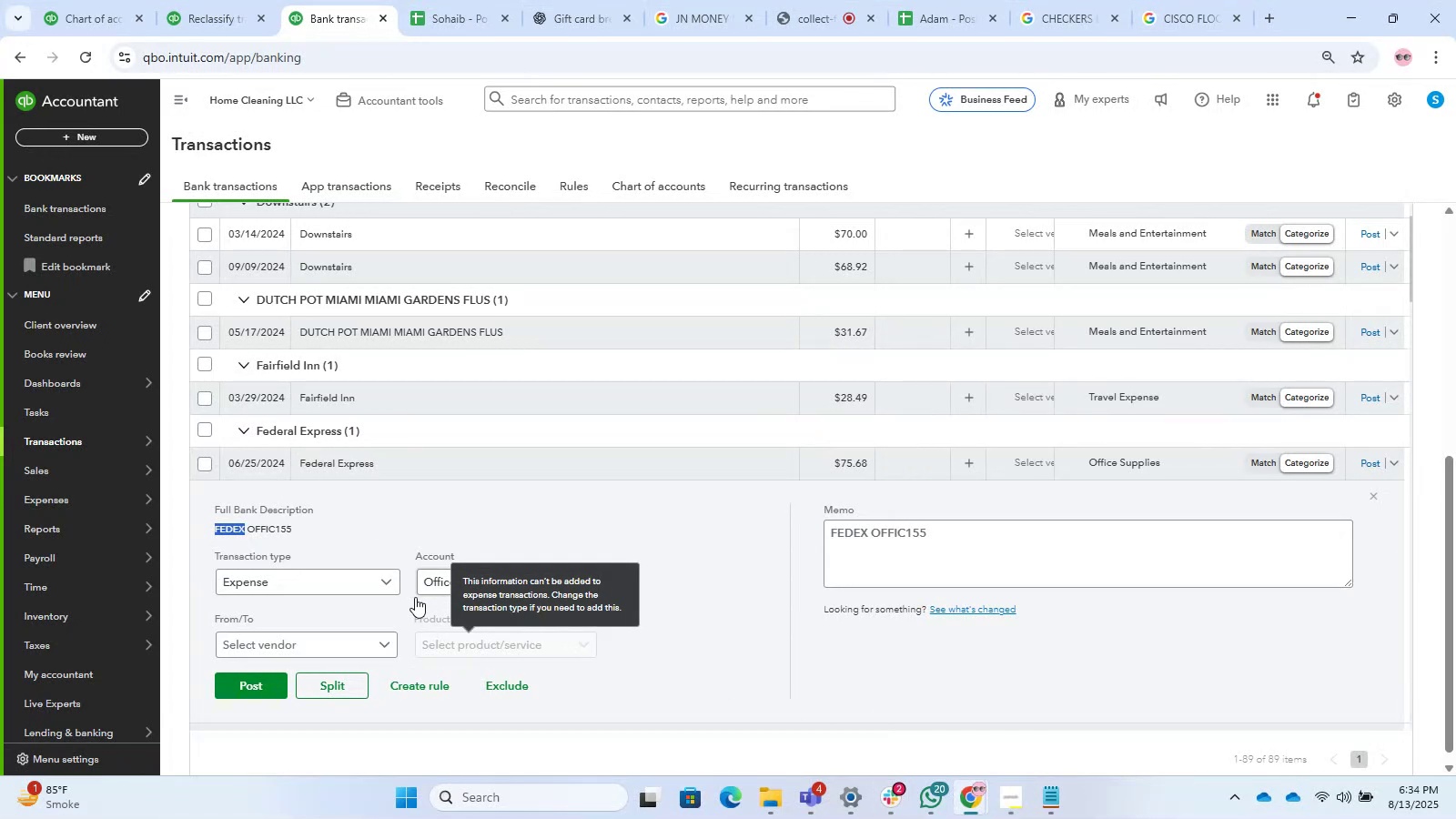 
left_click_drag(start_coordinate=[328, 640], to_coordinate=[325, 651])
 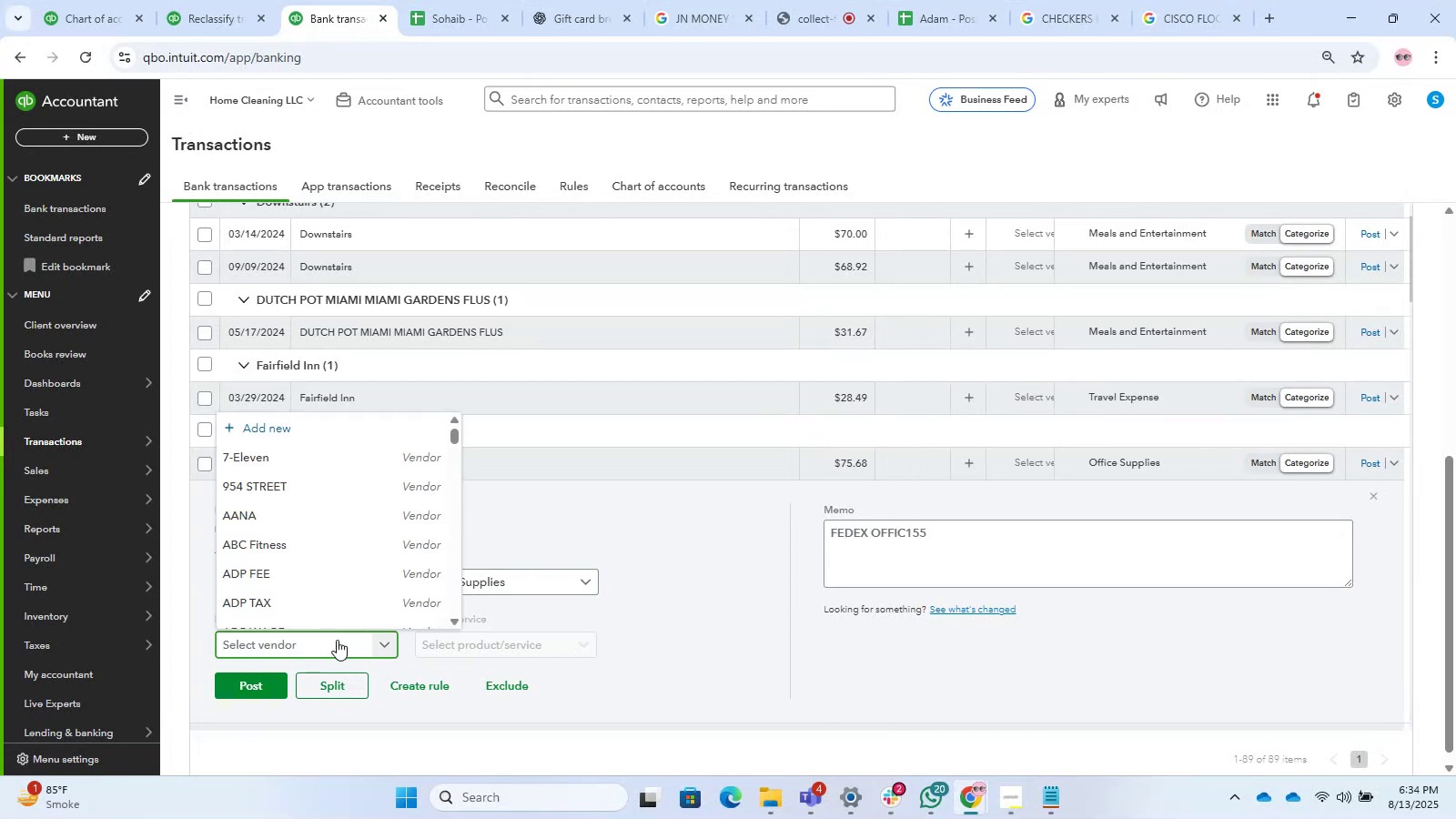 
type(fed)
 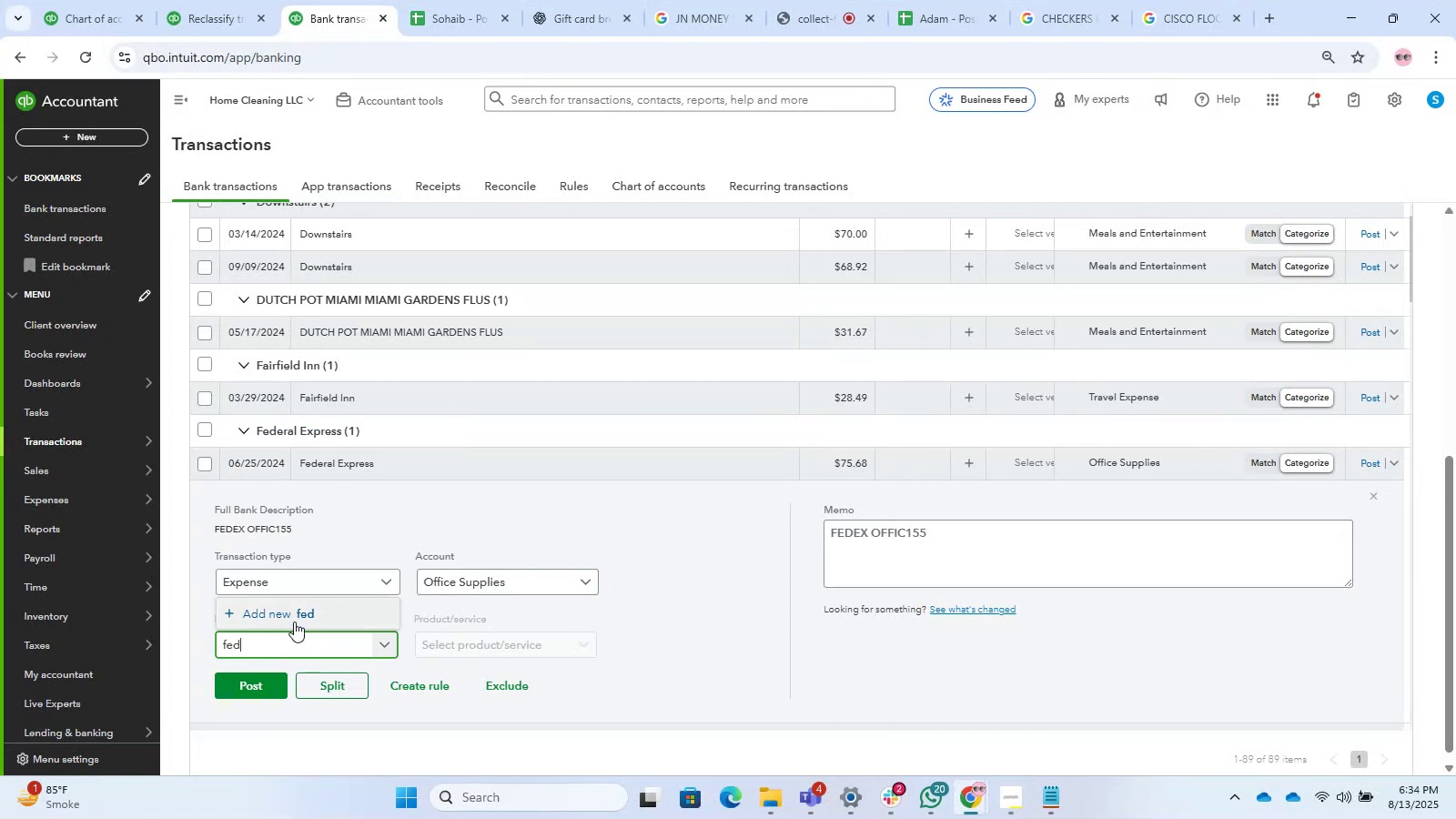 
left_click_drag(start_coordinate=[298, 644], to_coordinate=[57, 631])
 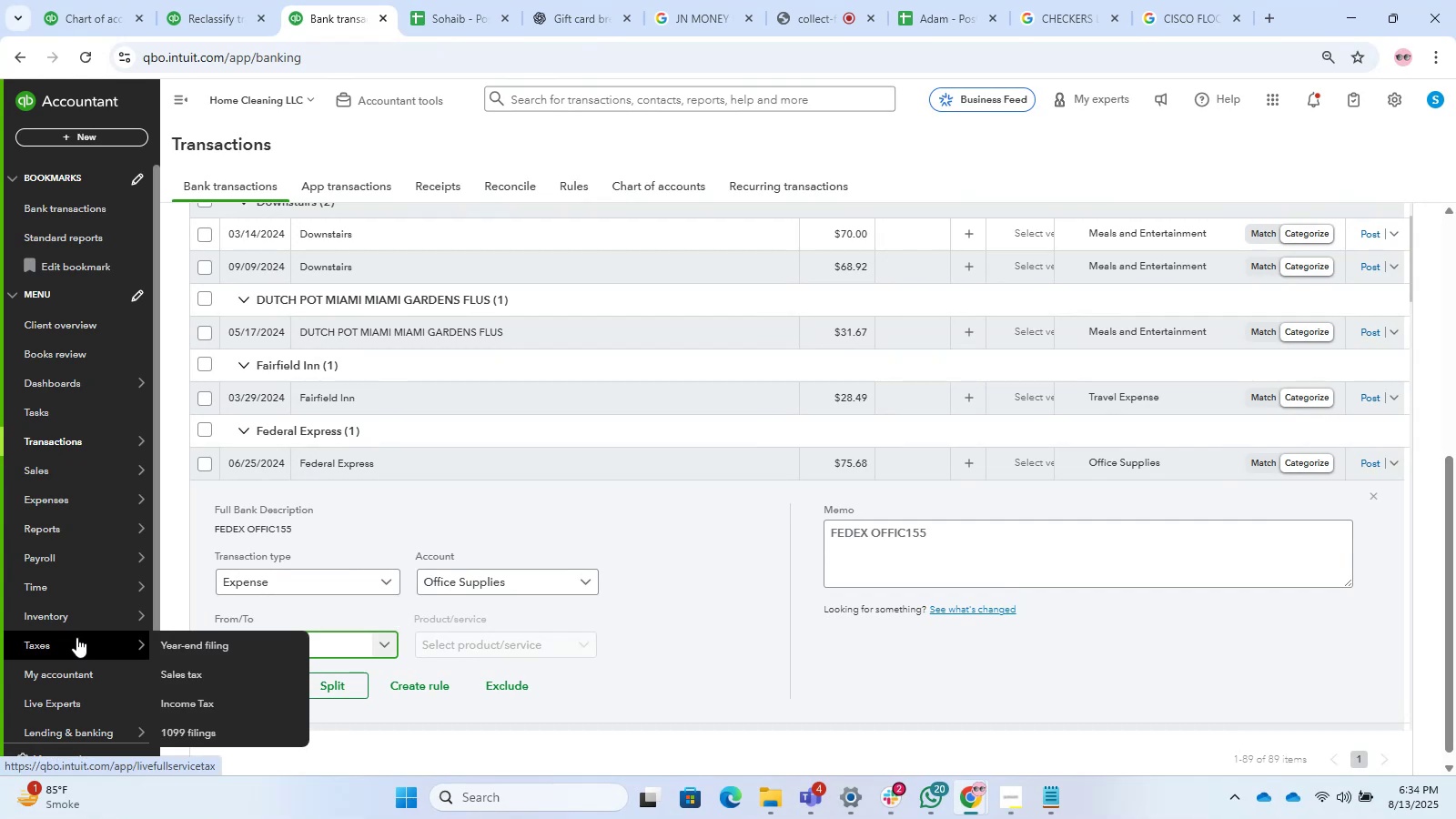 
key(Control+V)
 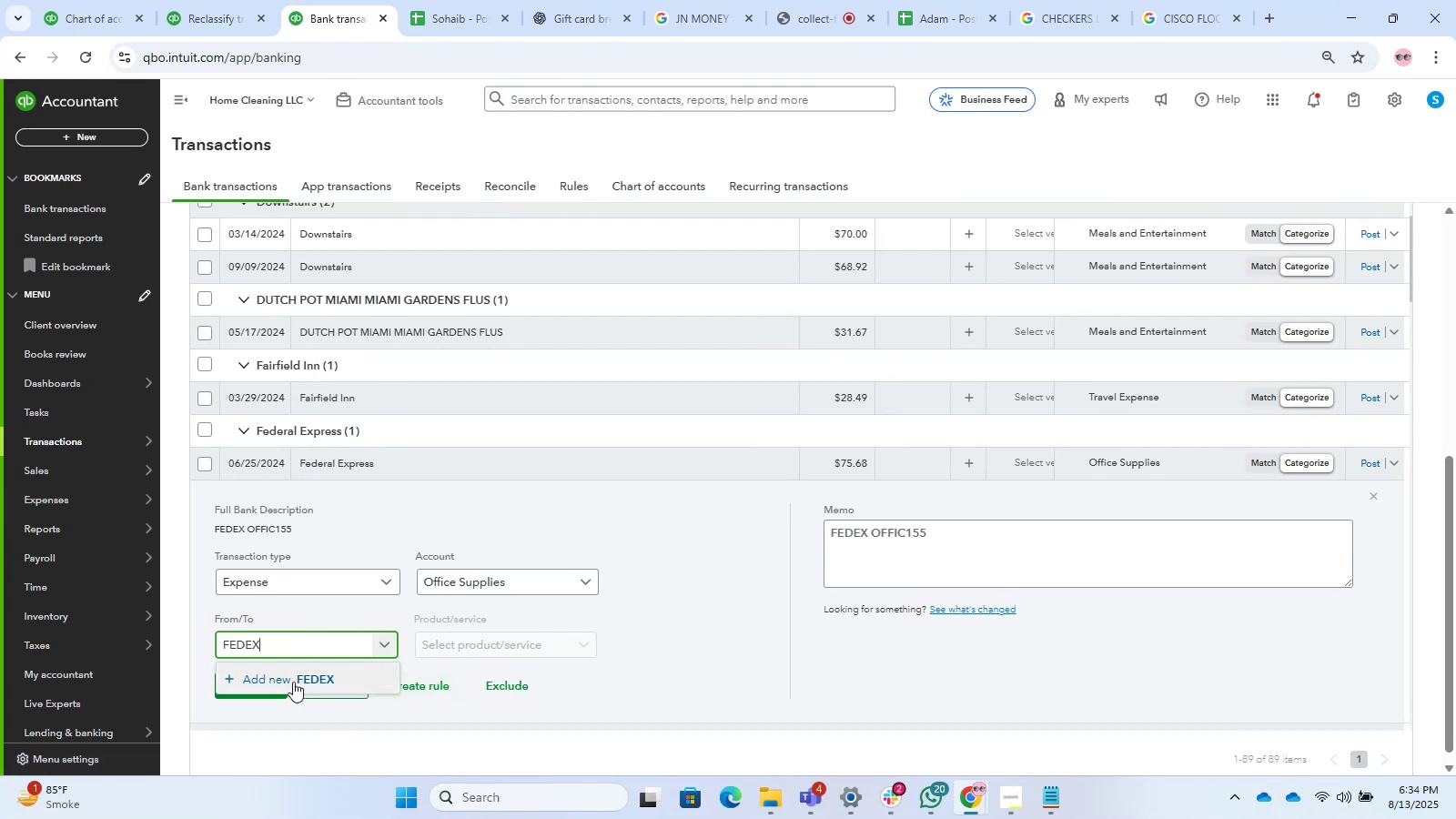 
left_click([289, 682])
 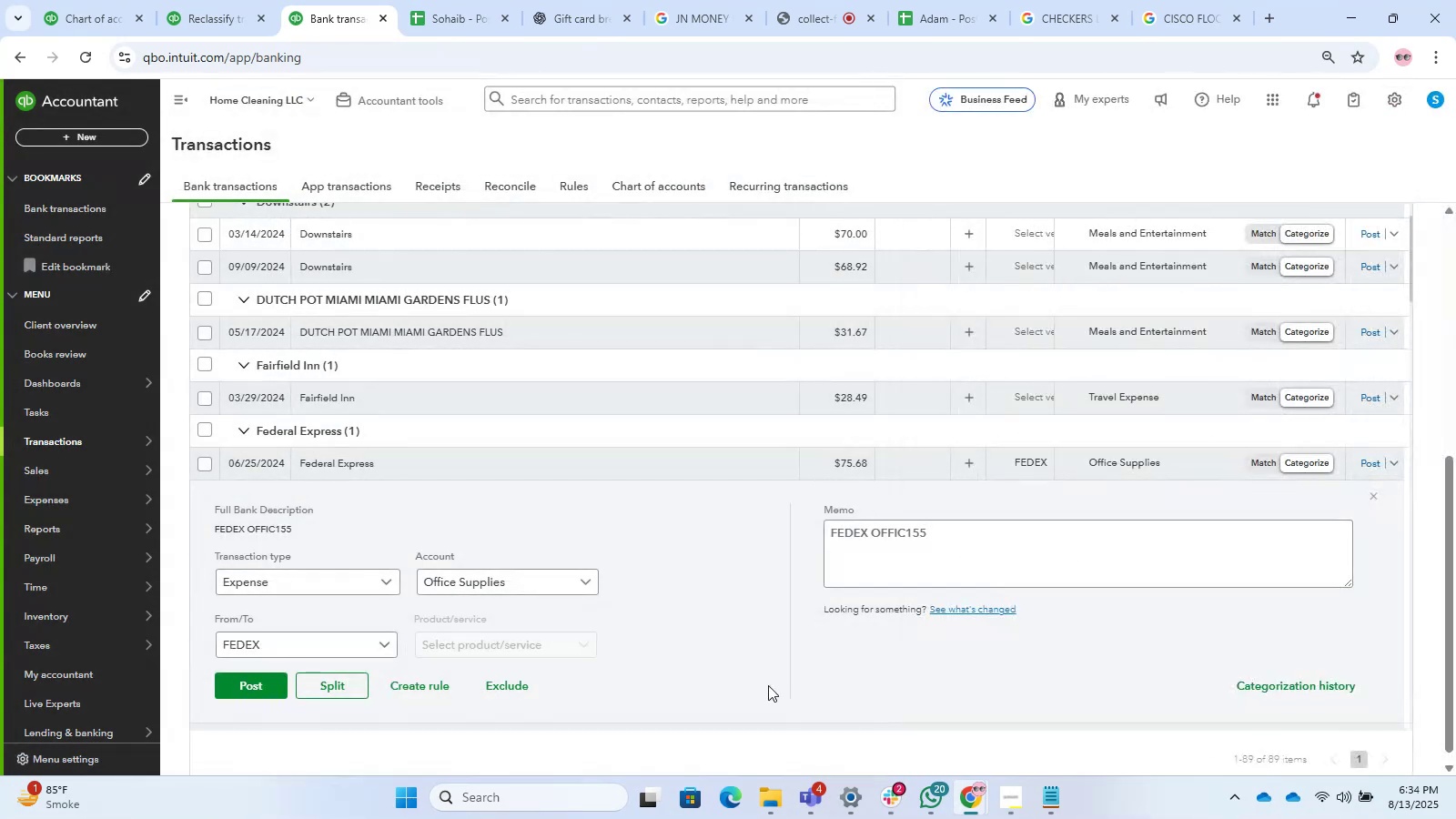 
left_click([583, 553])
 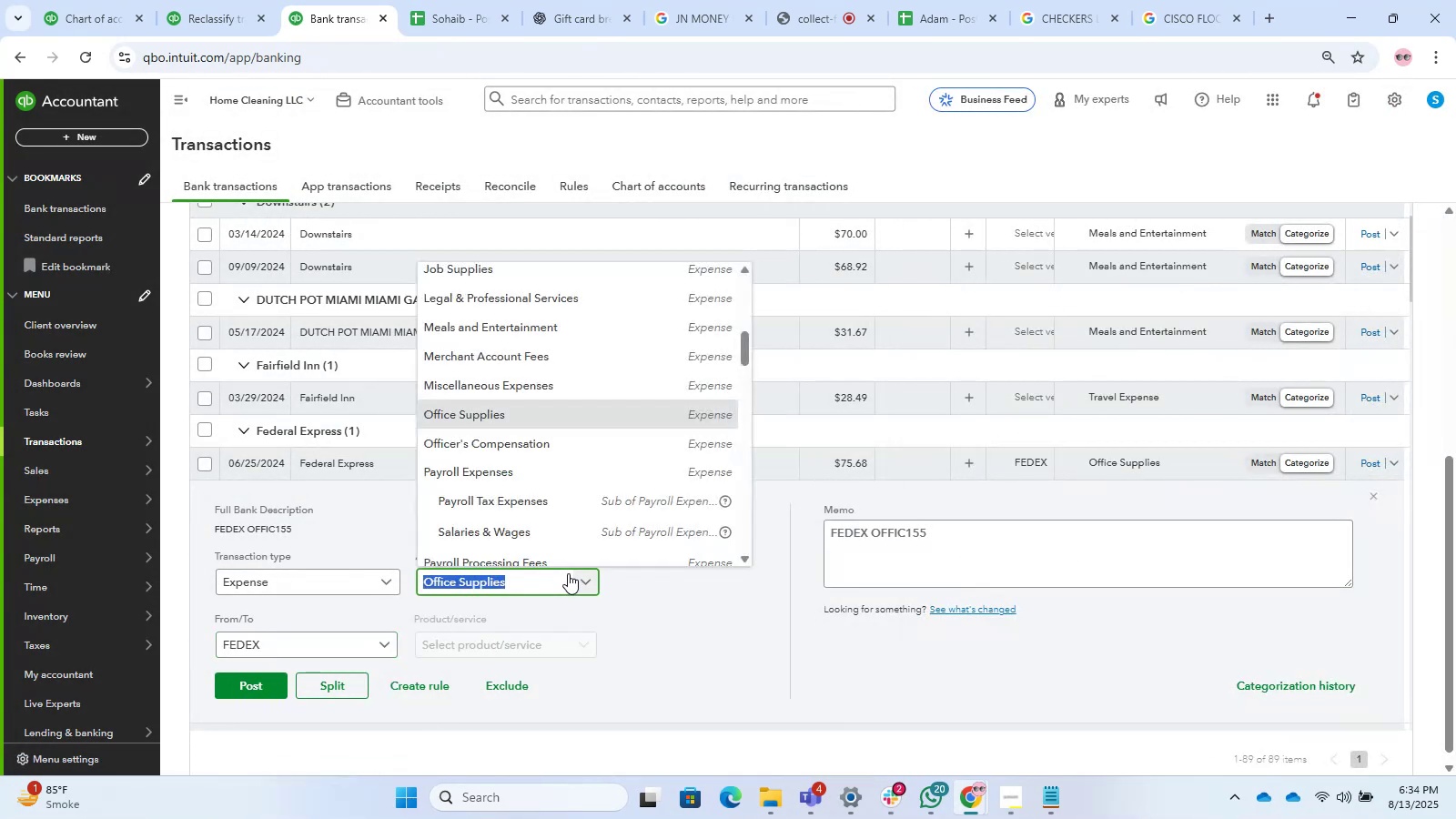 
type(pod)
key(Backspace)
type(stwa)
key(Backspace)
key(Backspace)
key(Backspace)
 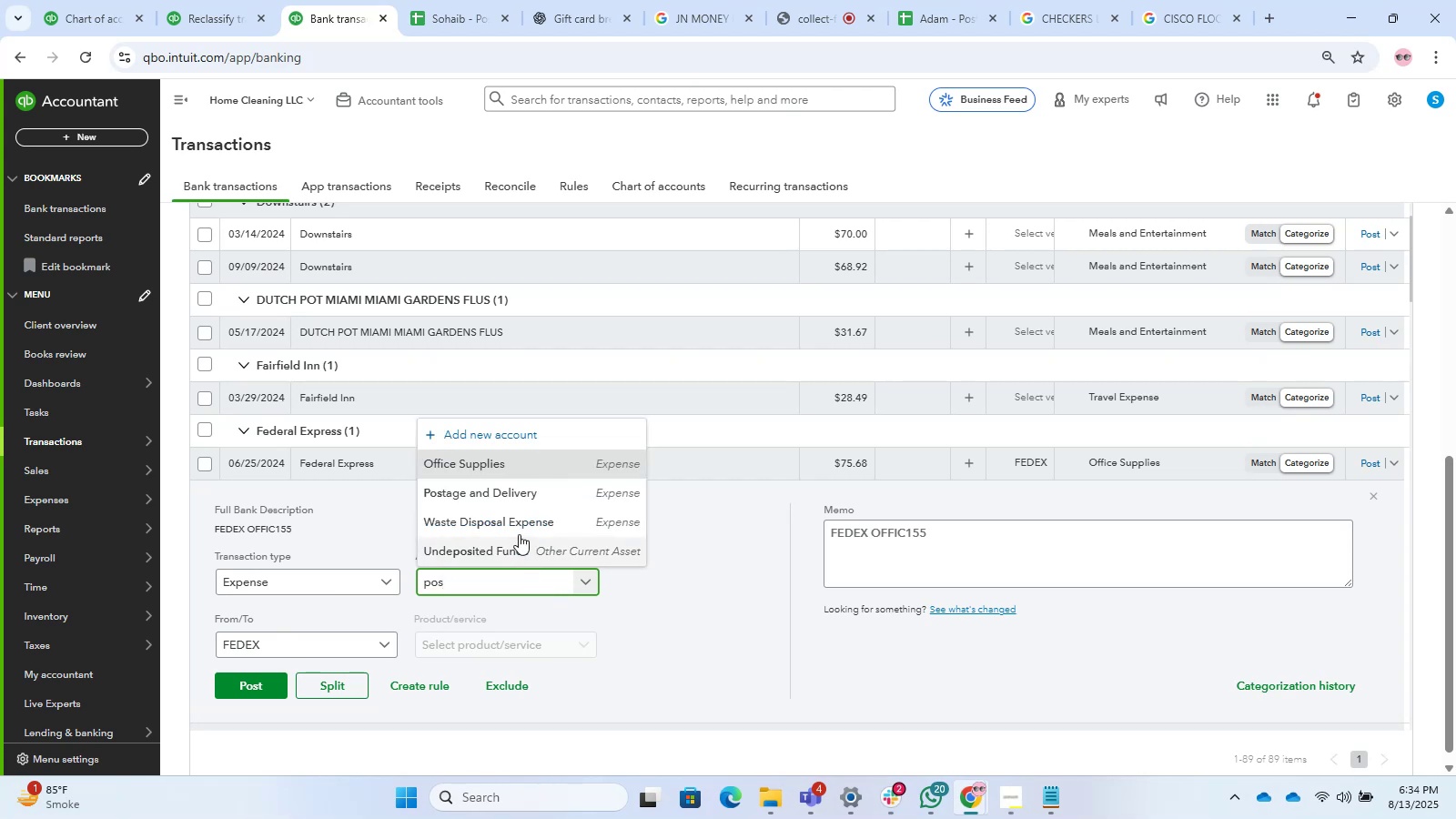 
left_click([478, 488])
 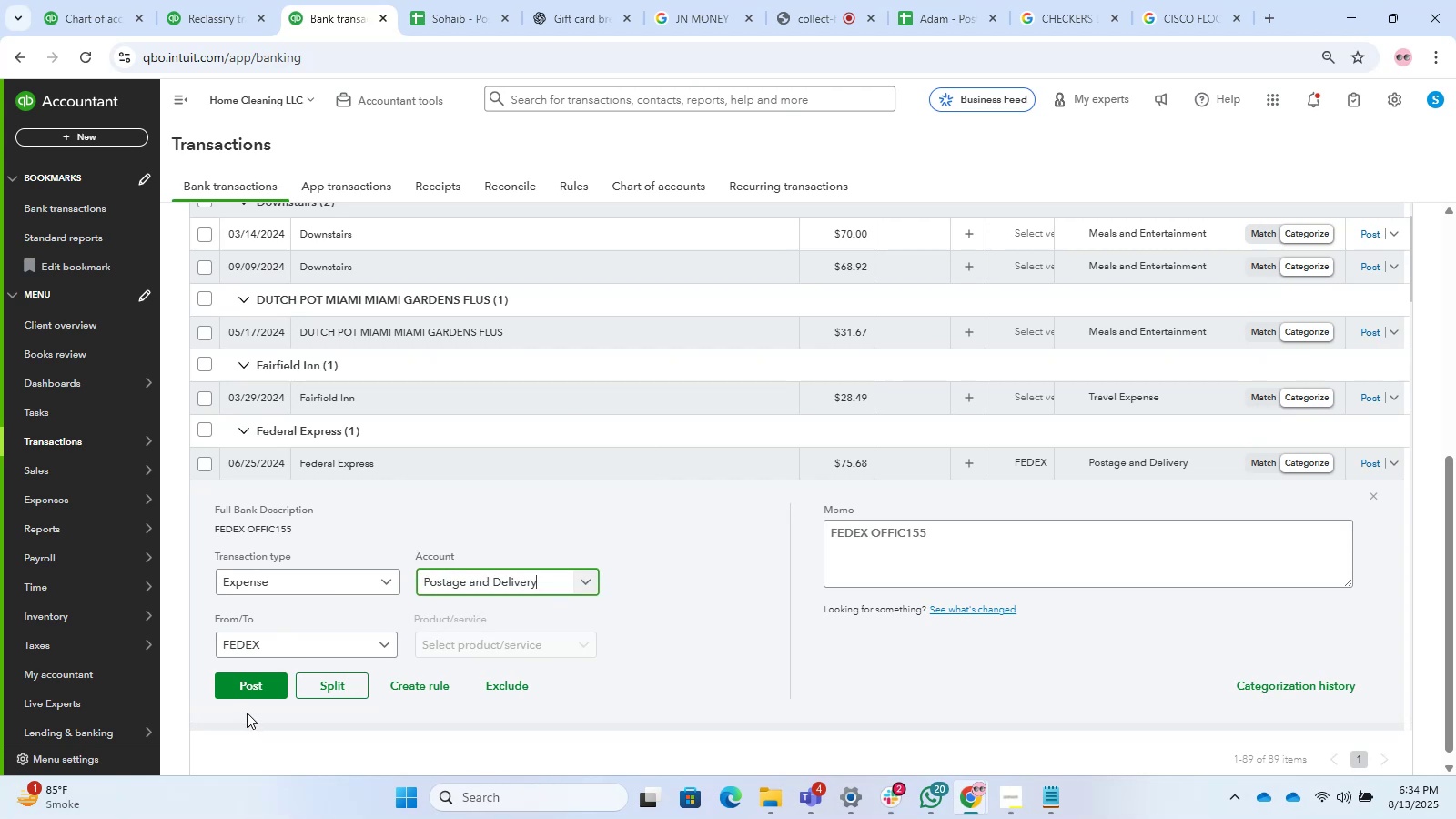 
left_click([231, 682])
 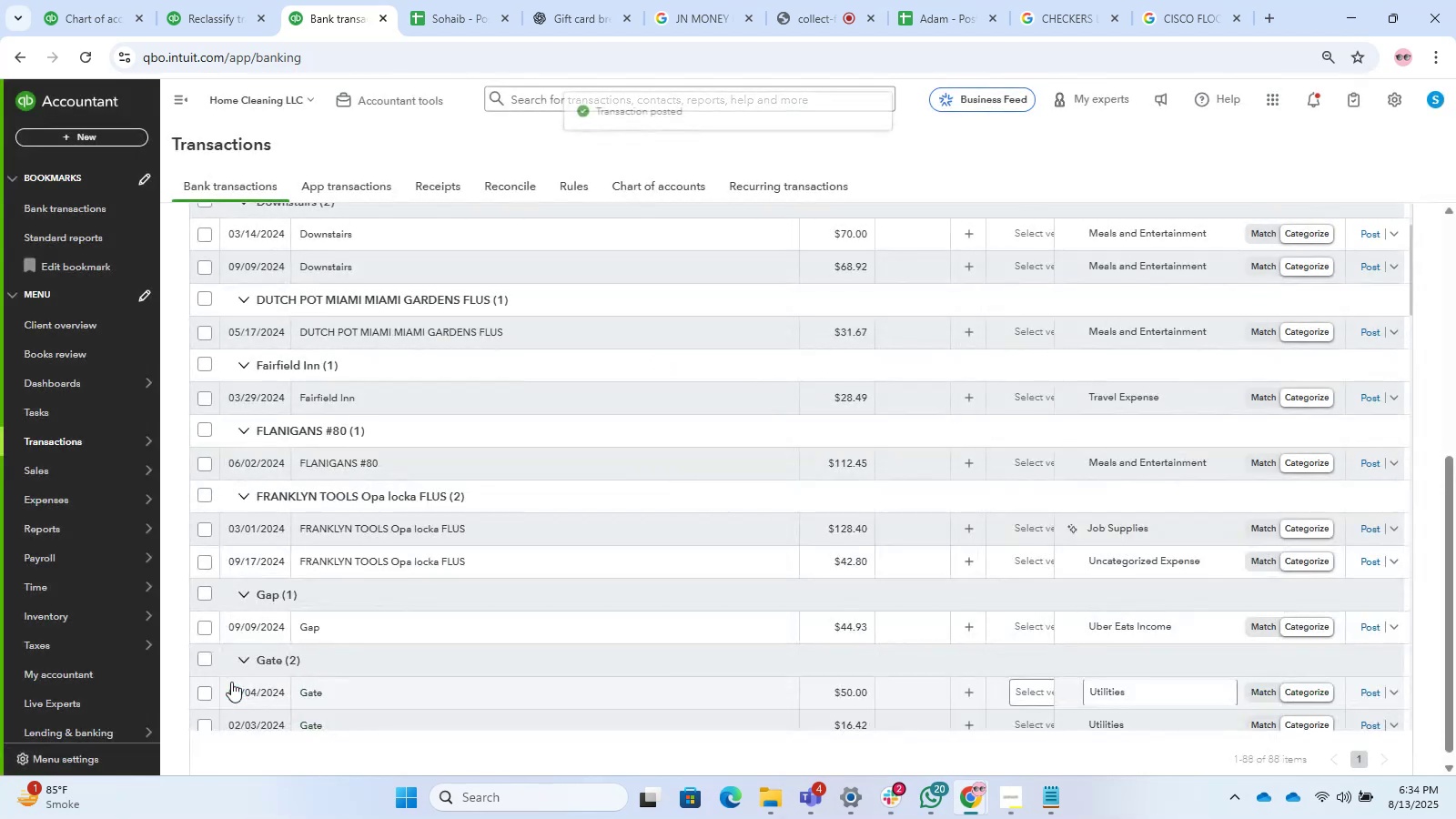 
scroll: coordinate [321, 647], scroll_direction: down, amount: 4.0
 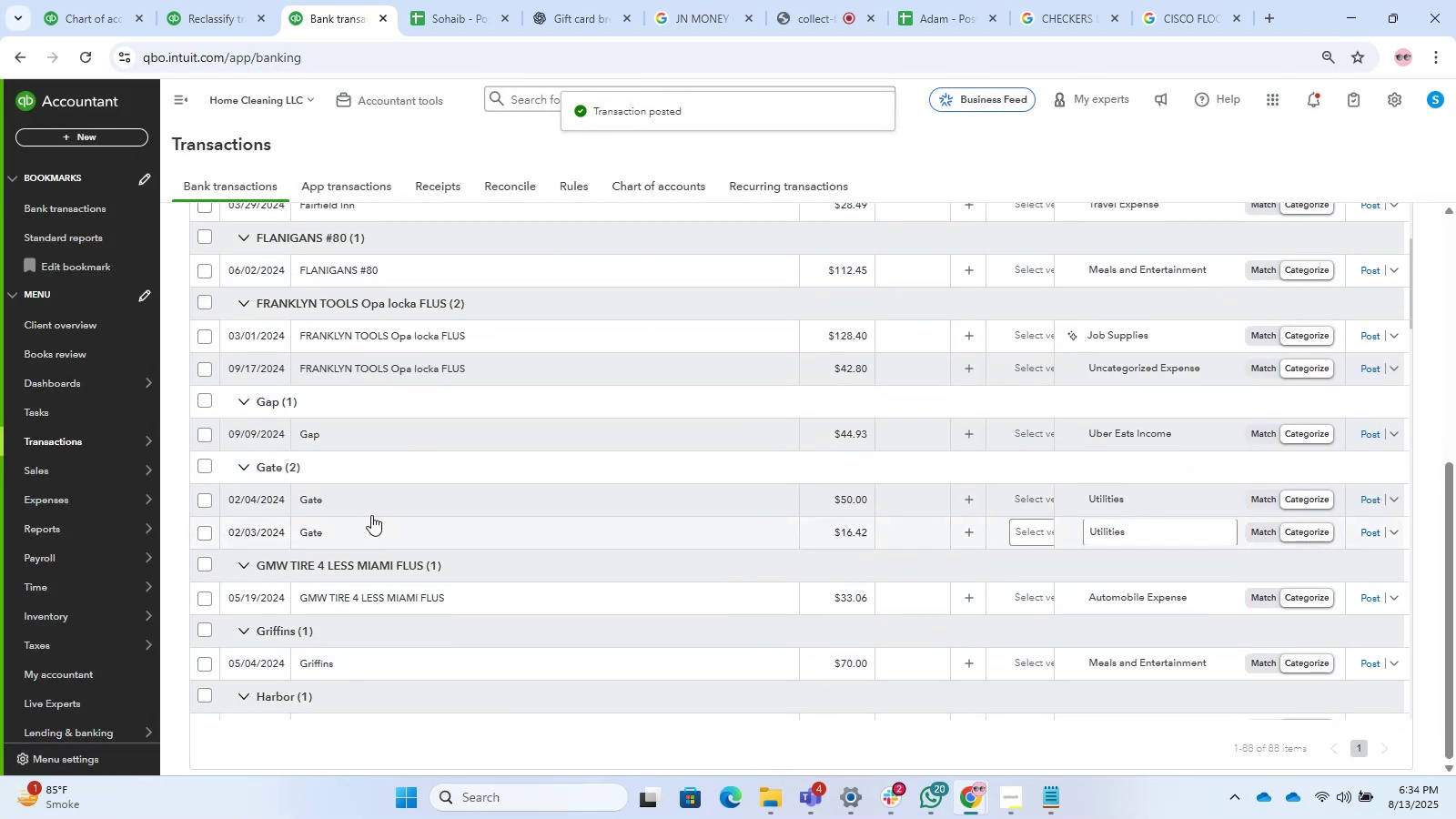 
left_click([353, 500])
 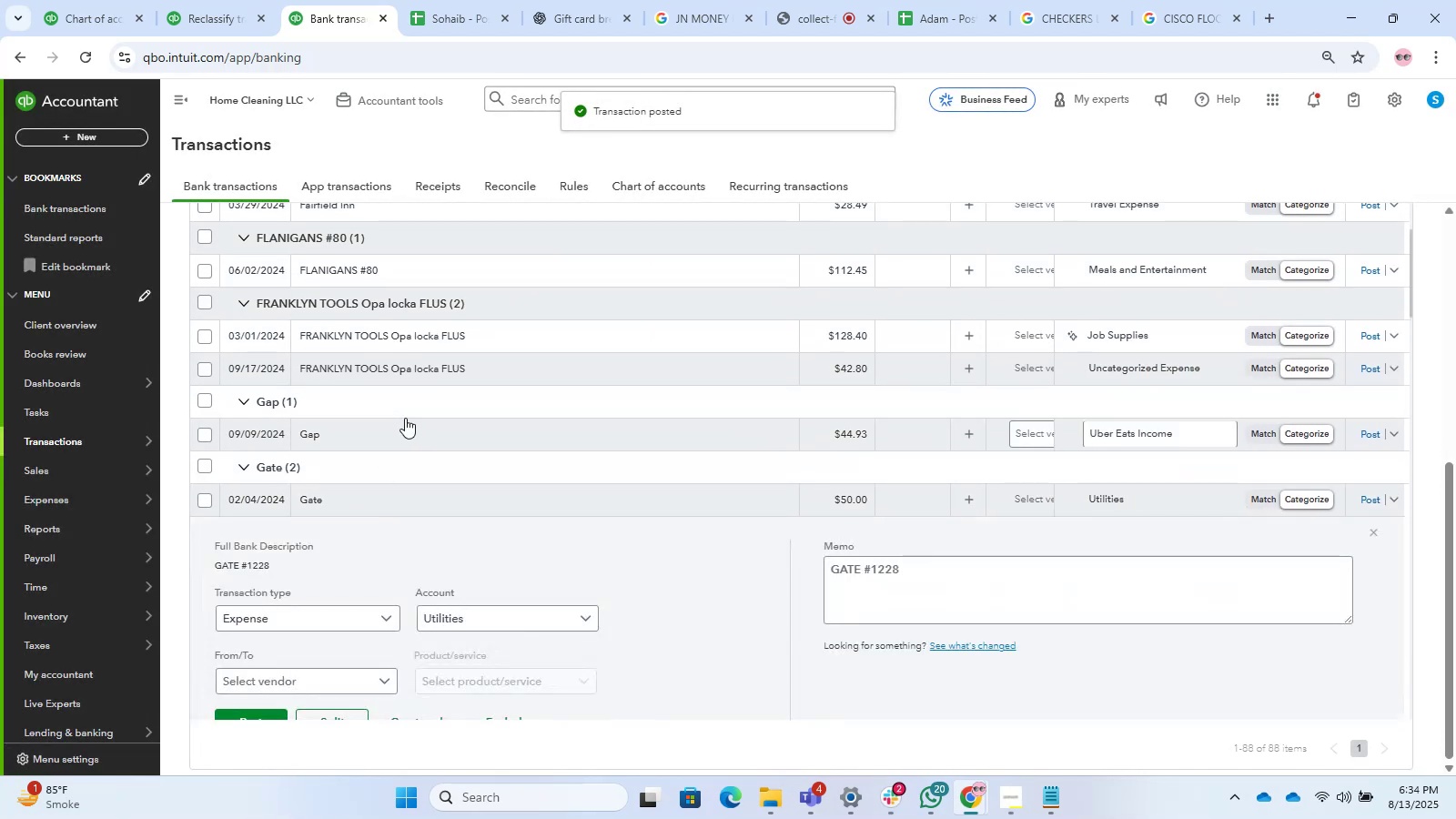 
scroll: coordinate [317, 510], scroll_direction: down, amount: 1.0
 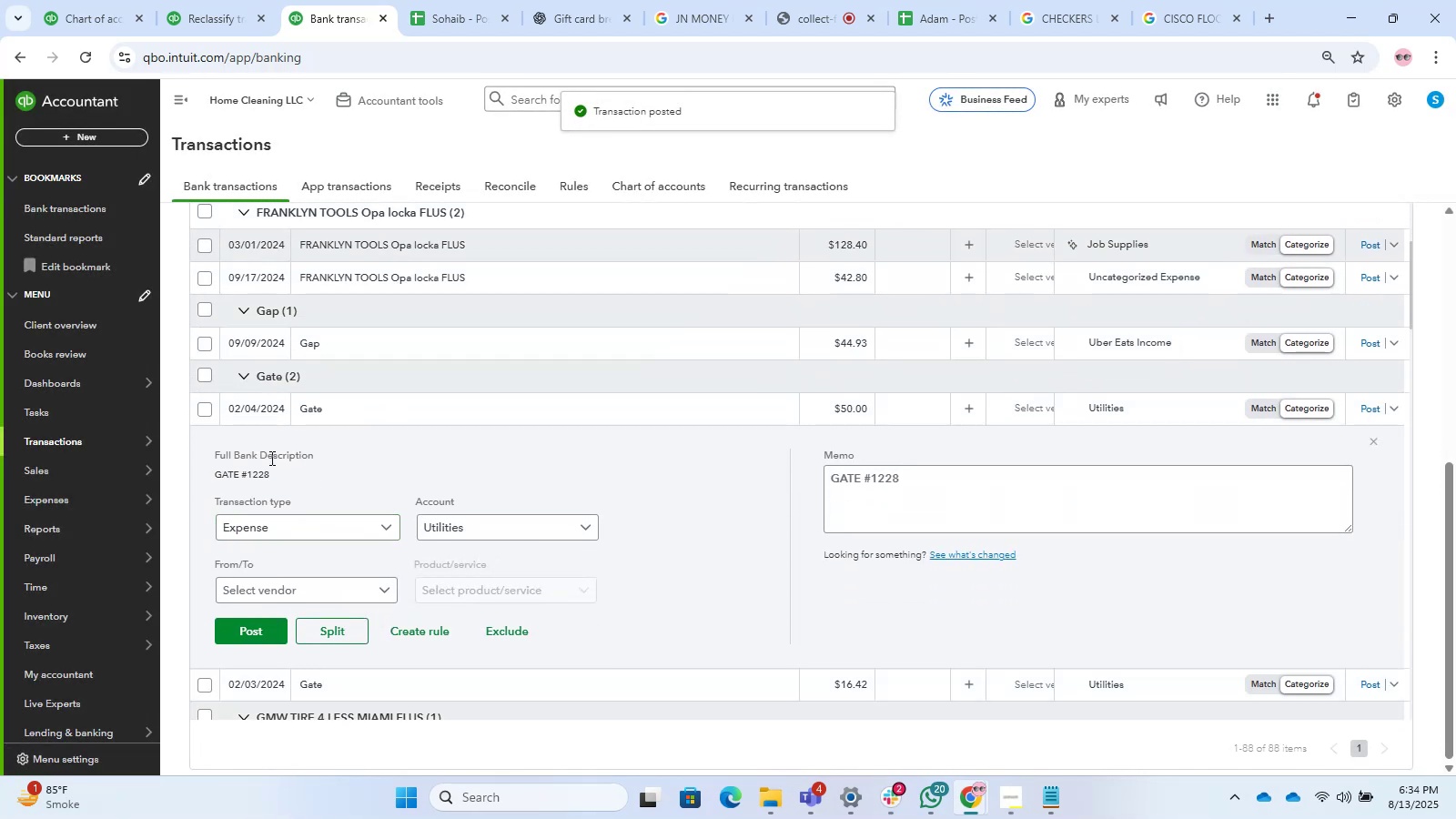 
left_click_drag(start_coordinate=[289, 477], to_coordinate=[215, 487])
 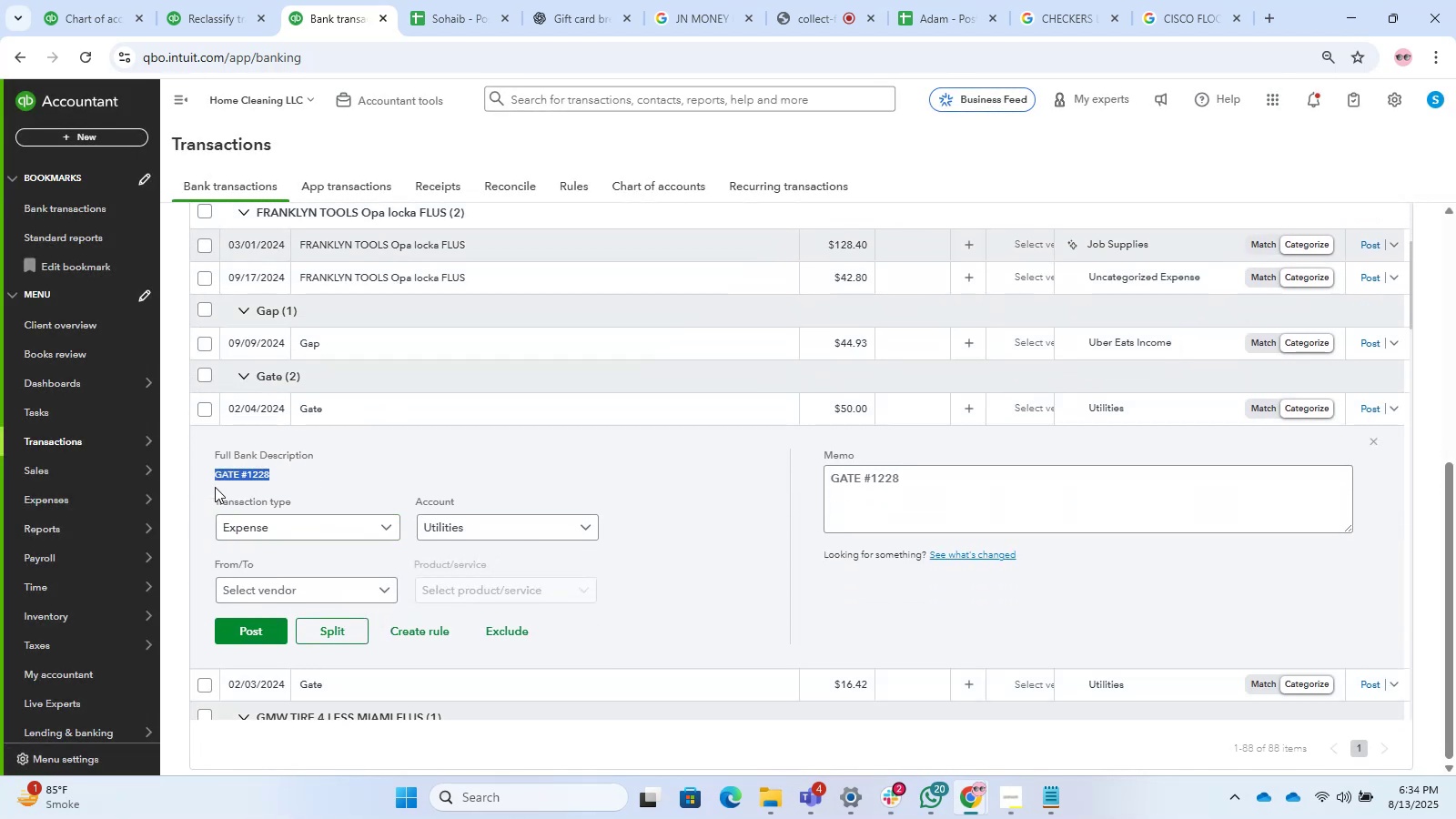 
key(Control+C)
 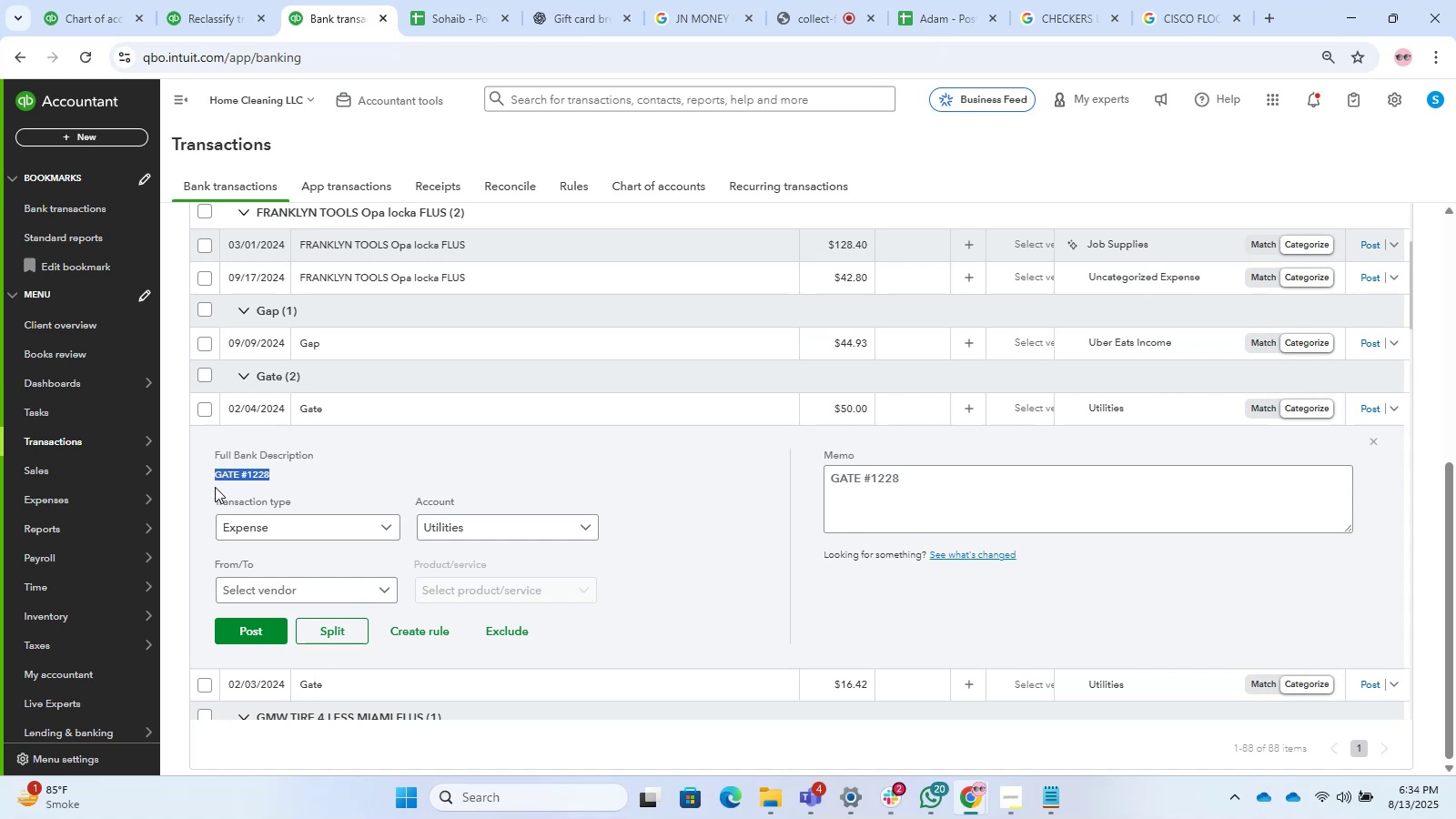 
key(Control+T)
 